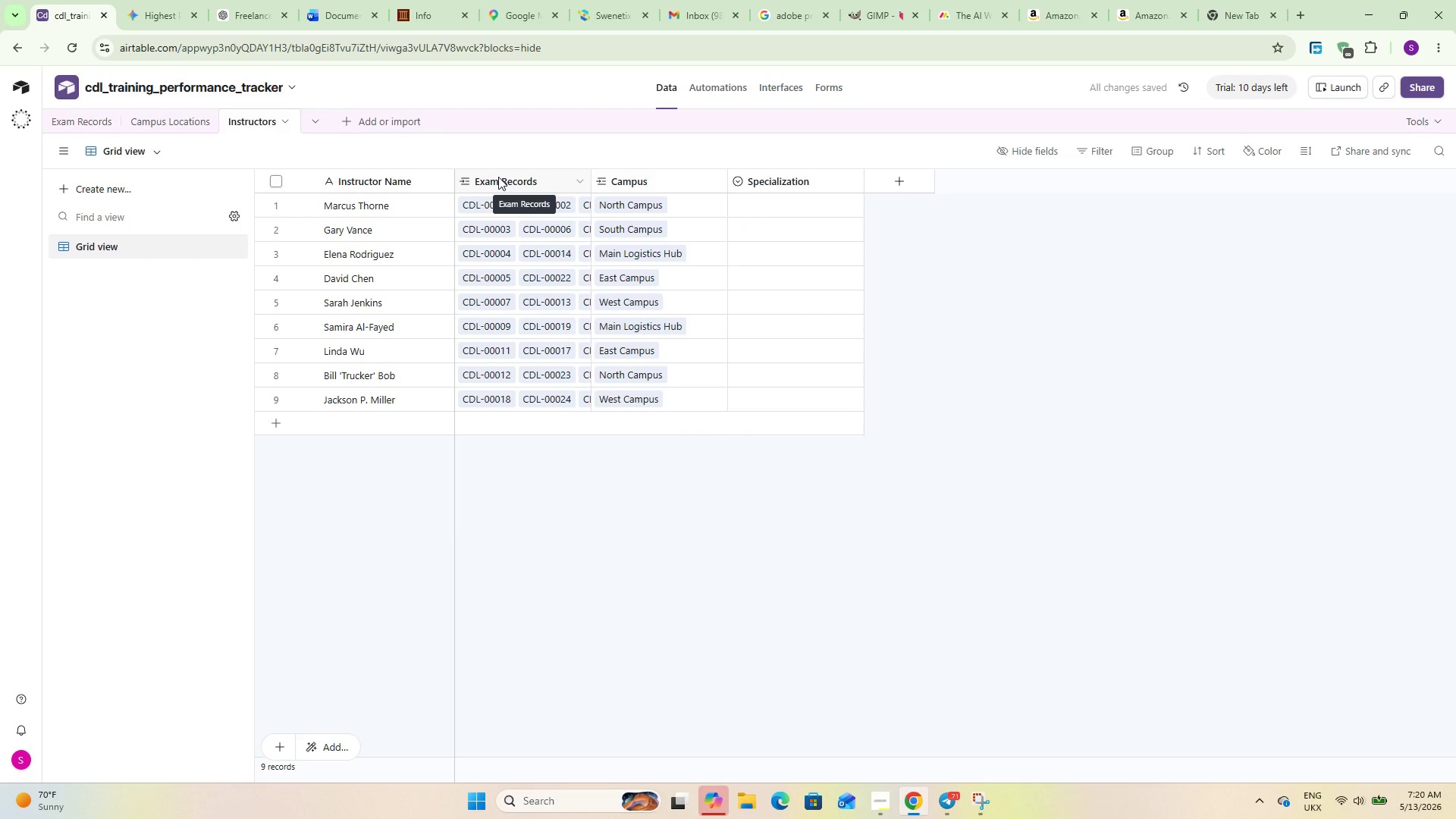 
left_click([63, 127])
 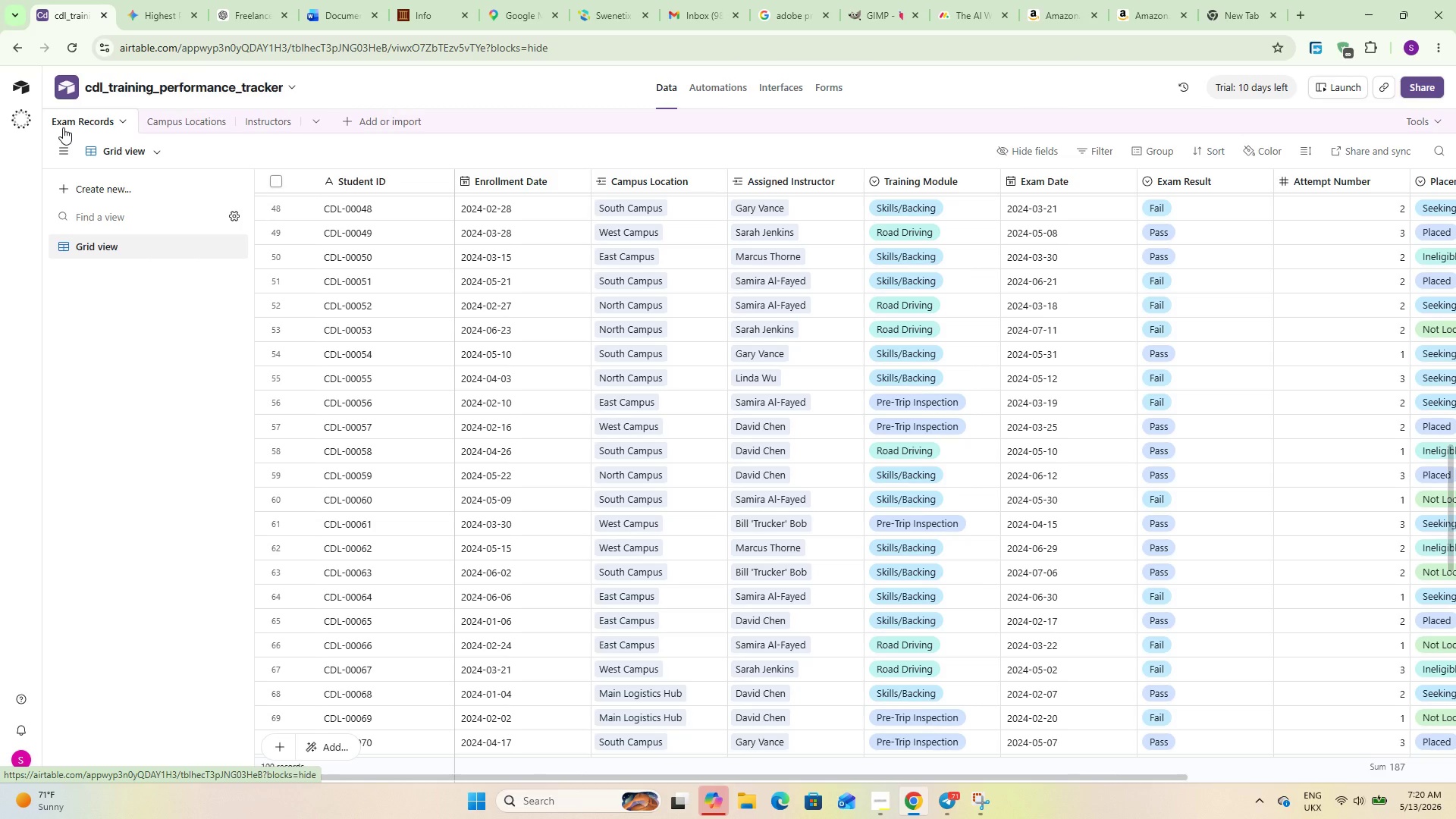 
wait(7.72)
 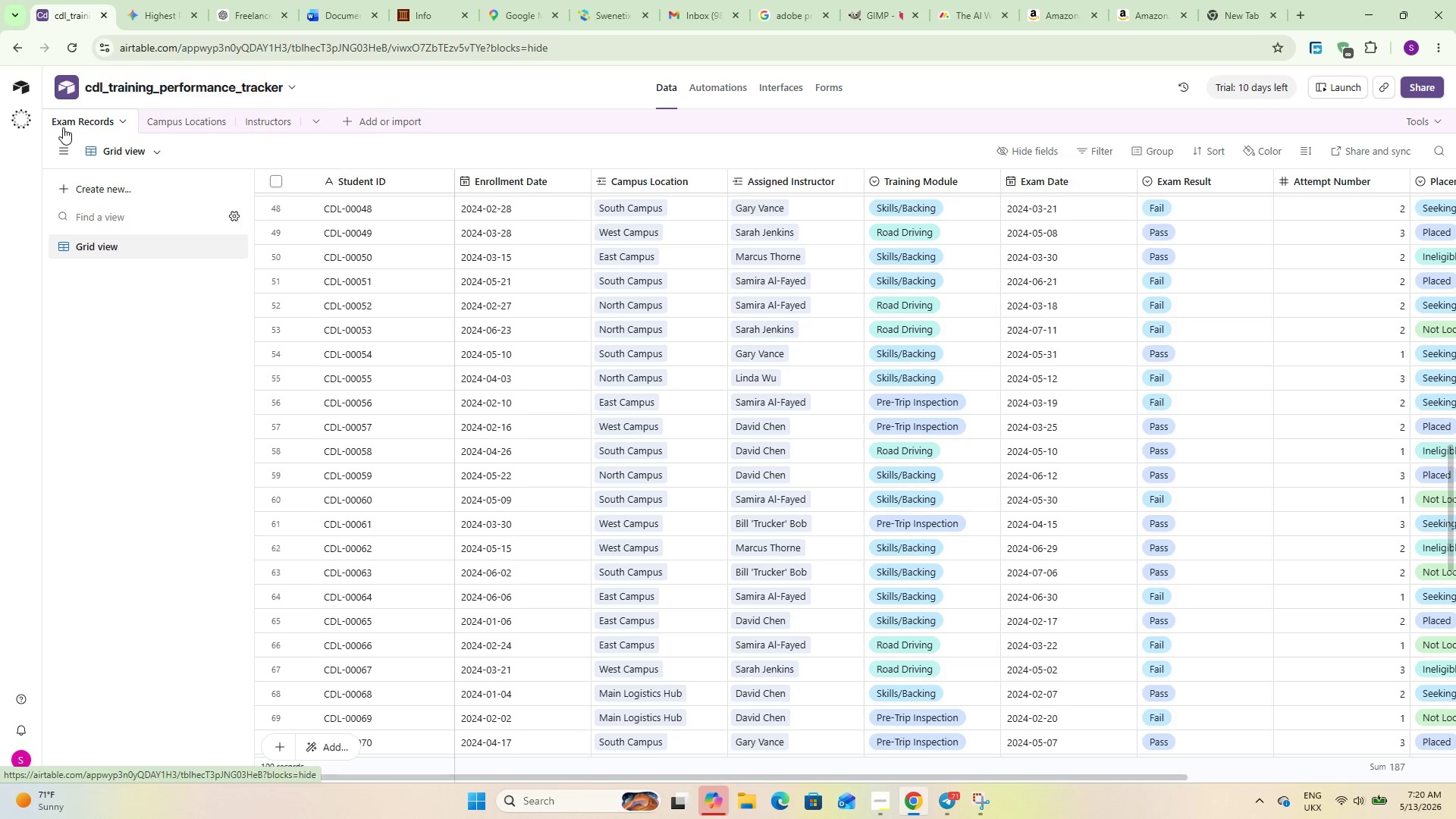 
double_click([1172, 184])
 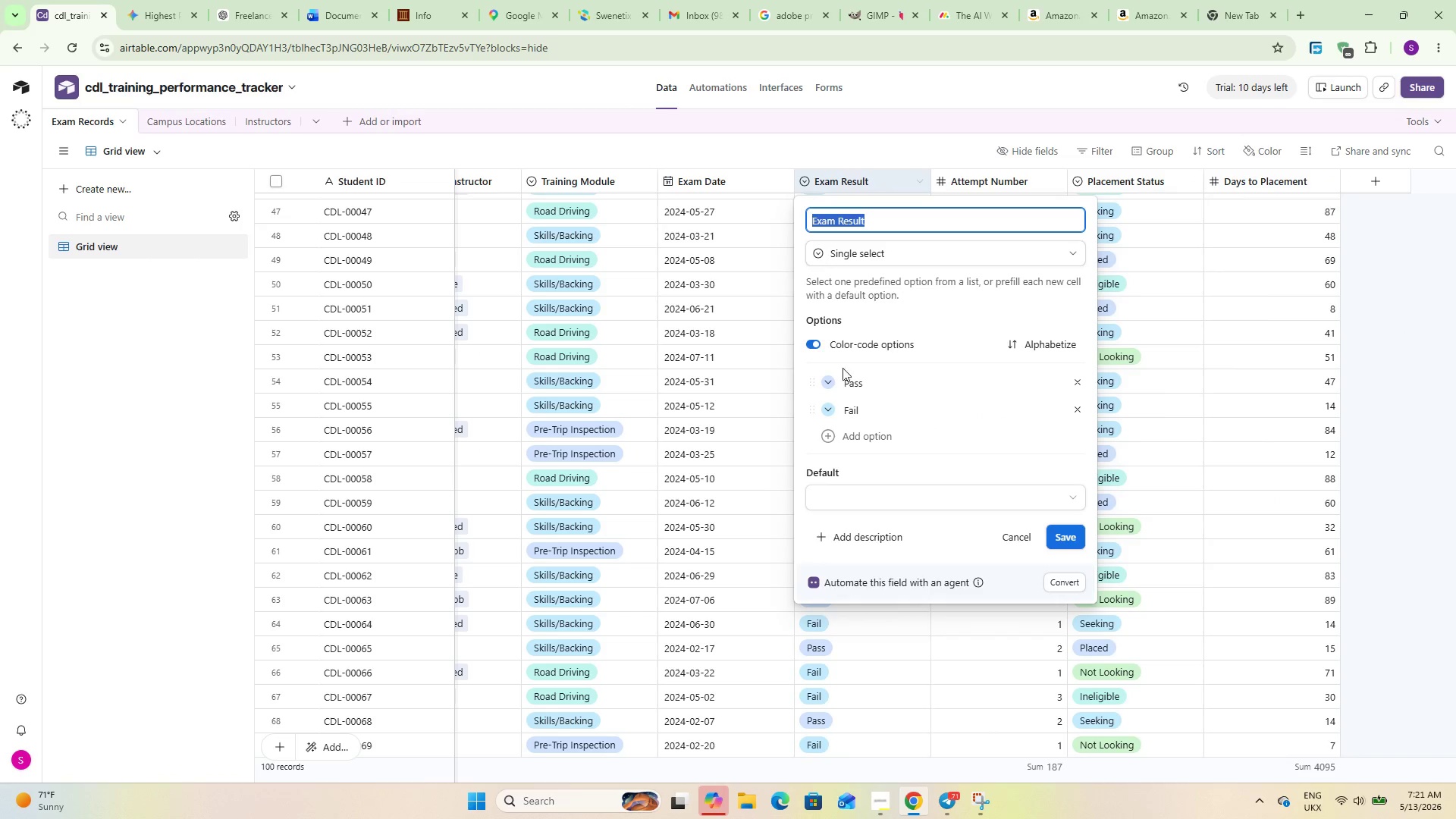 
left_click([830, 381])
 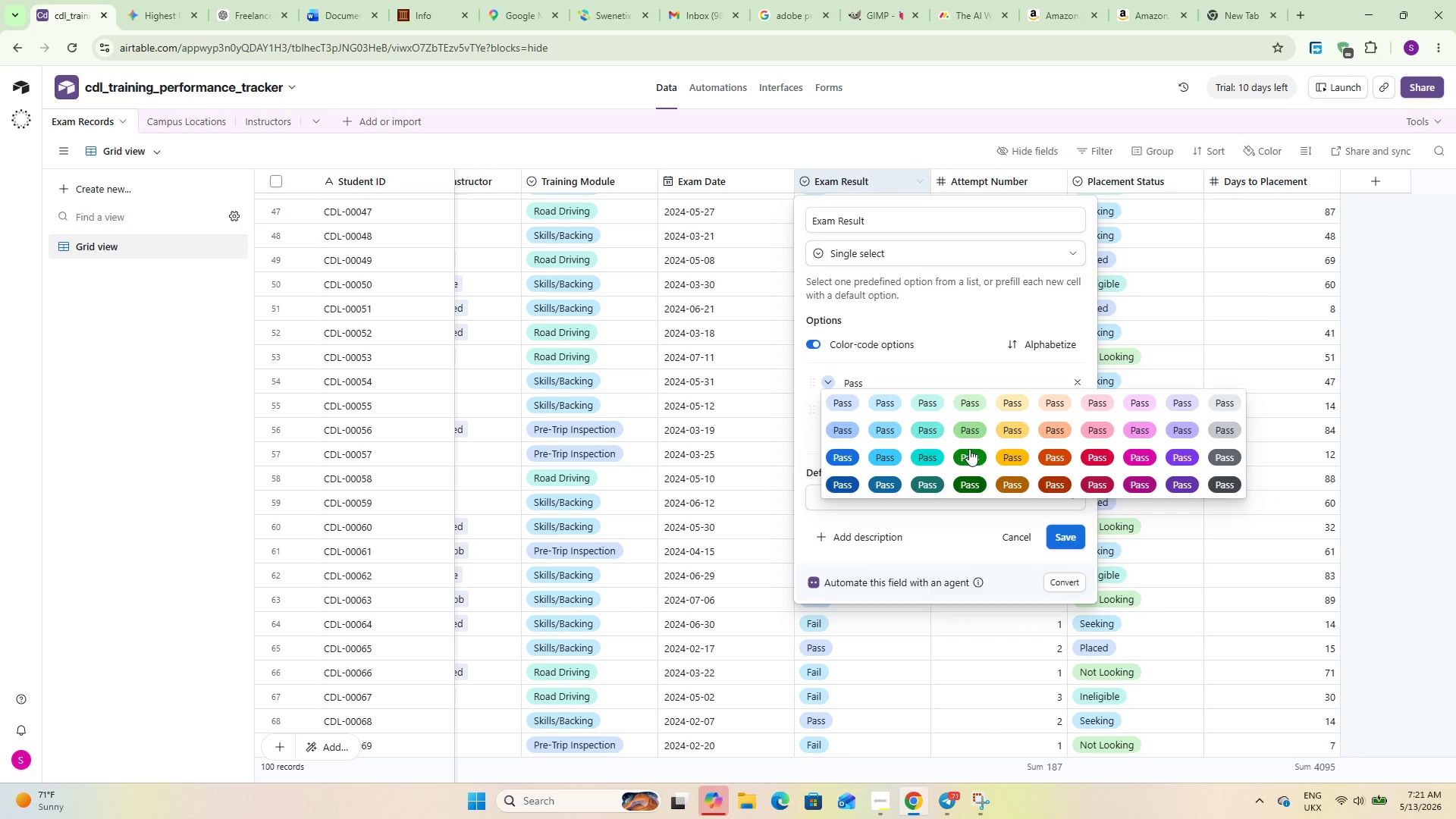 
left_click([979, 448])
 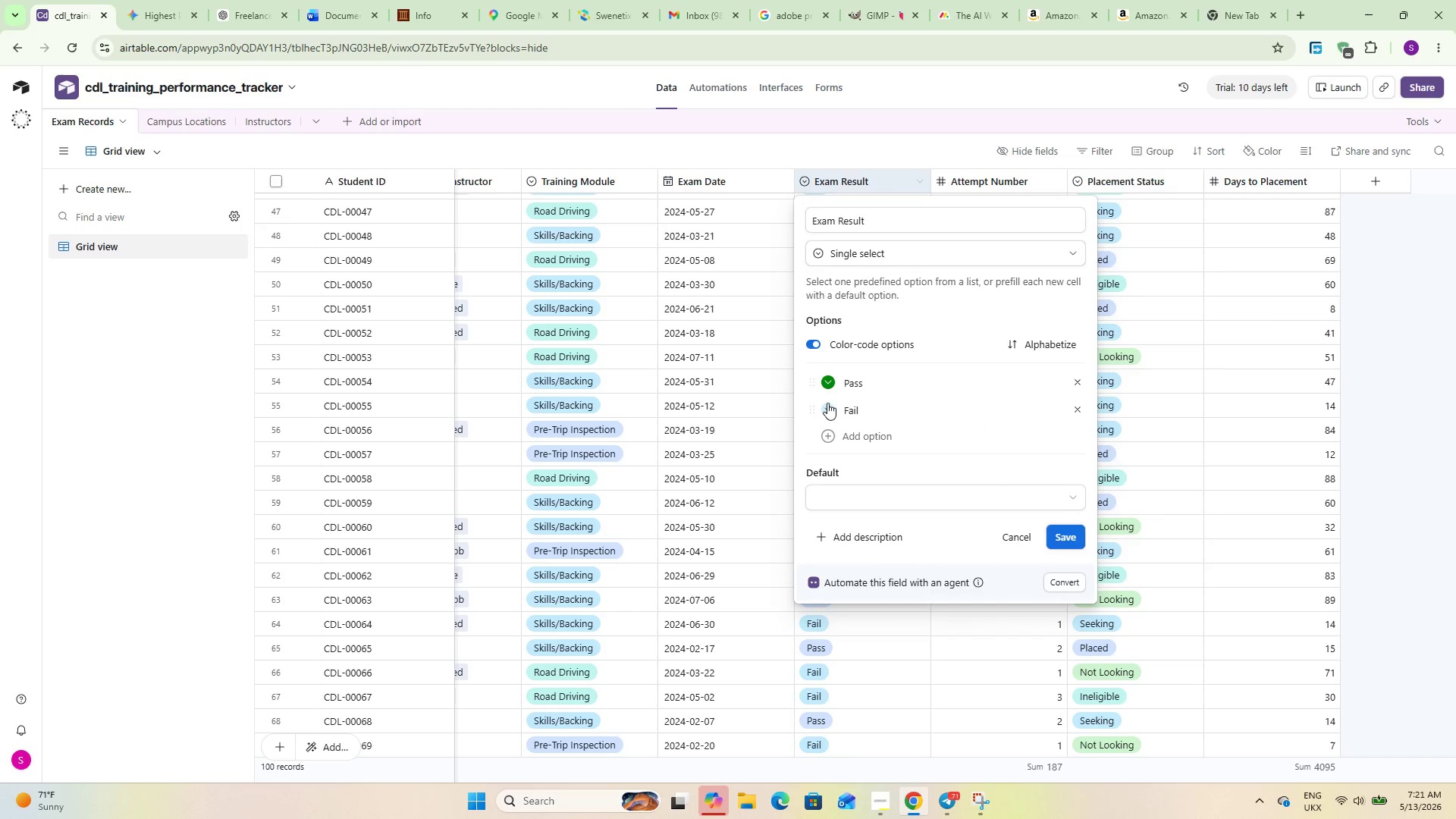 
double_click([827, 403])
 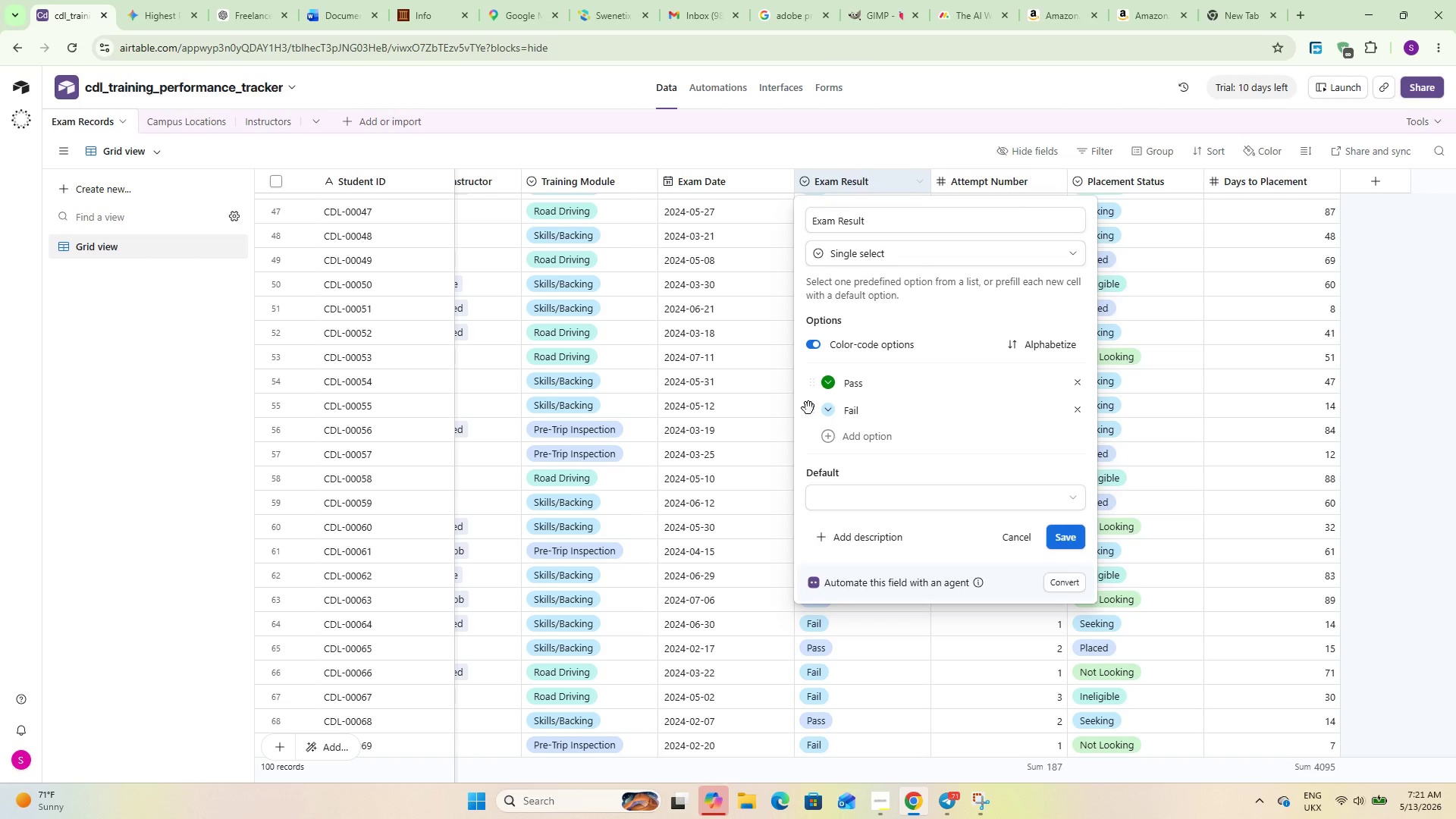 
left_click([825, 410])
 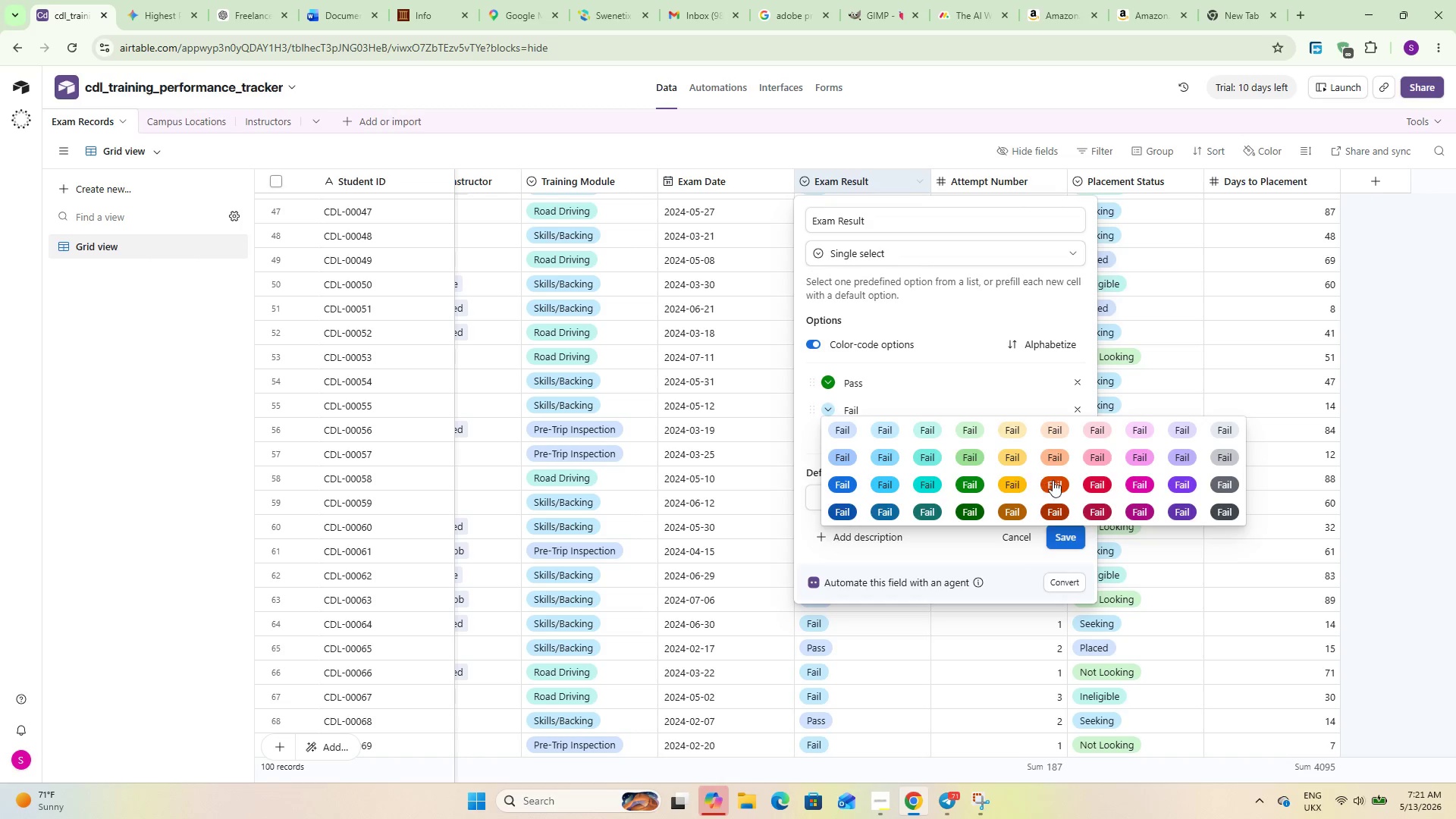 
left_click([1053, 480])
 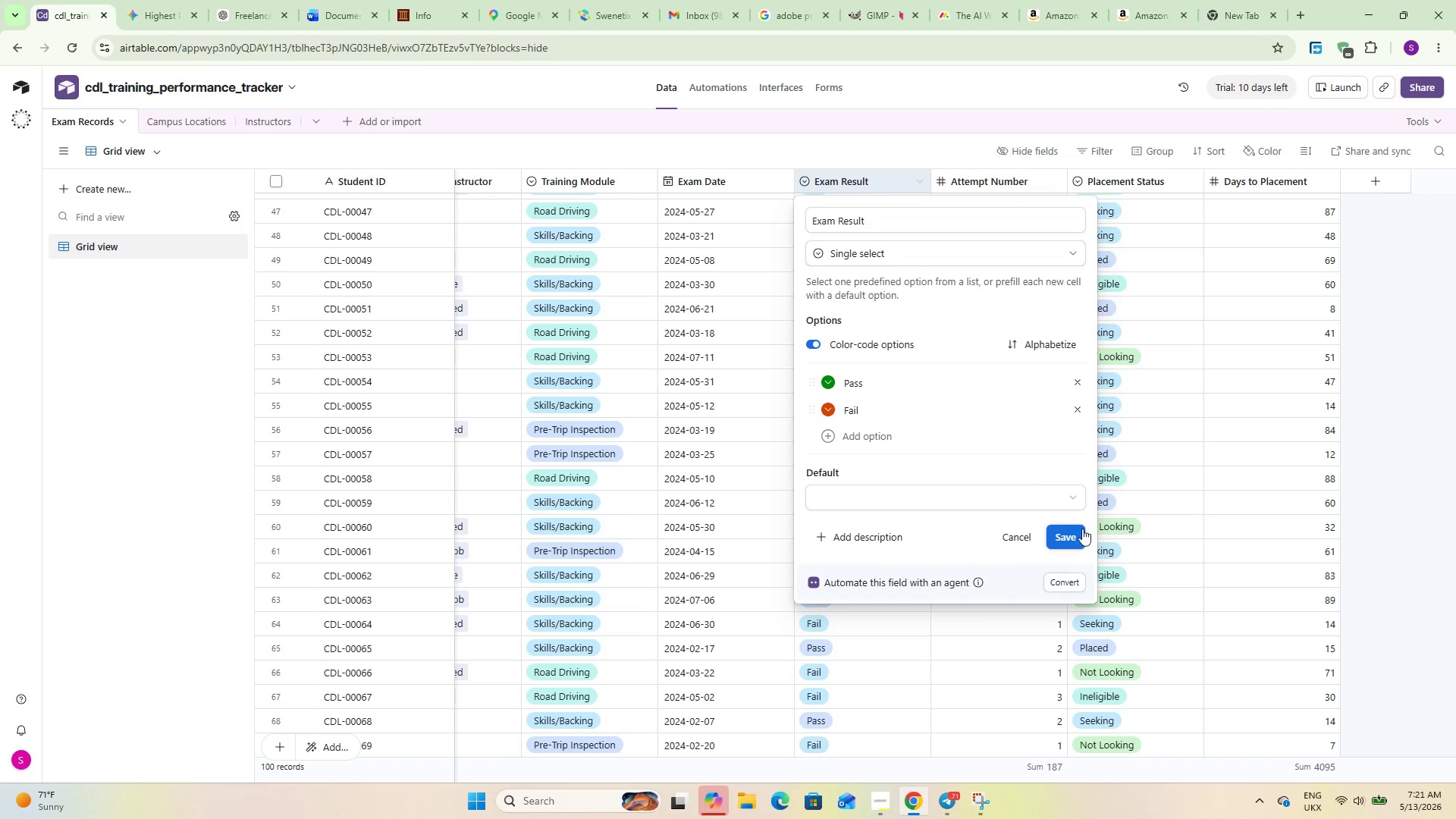 
left_click([1078, 529])
 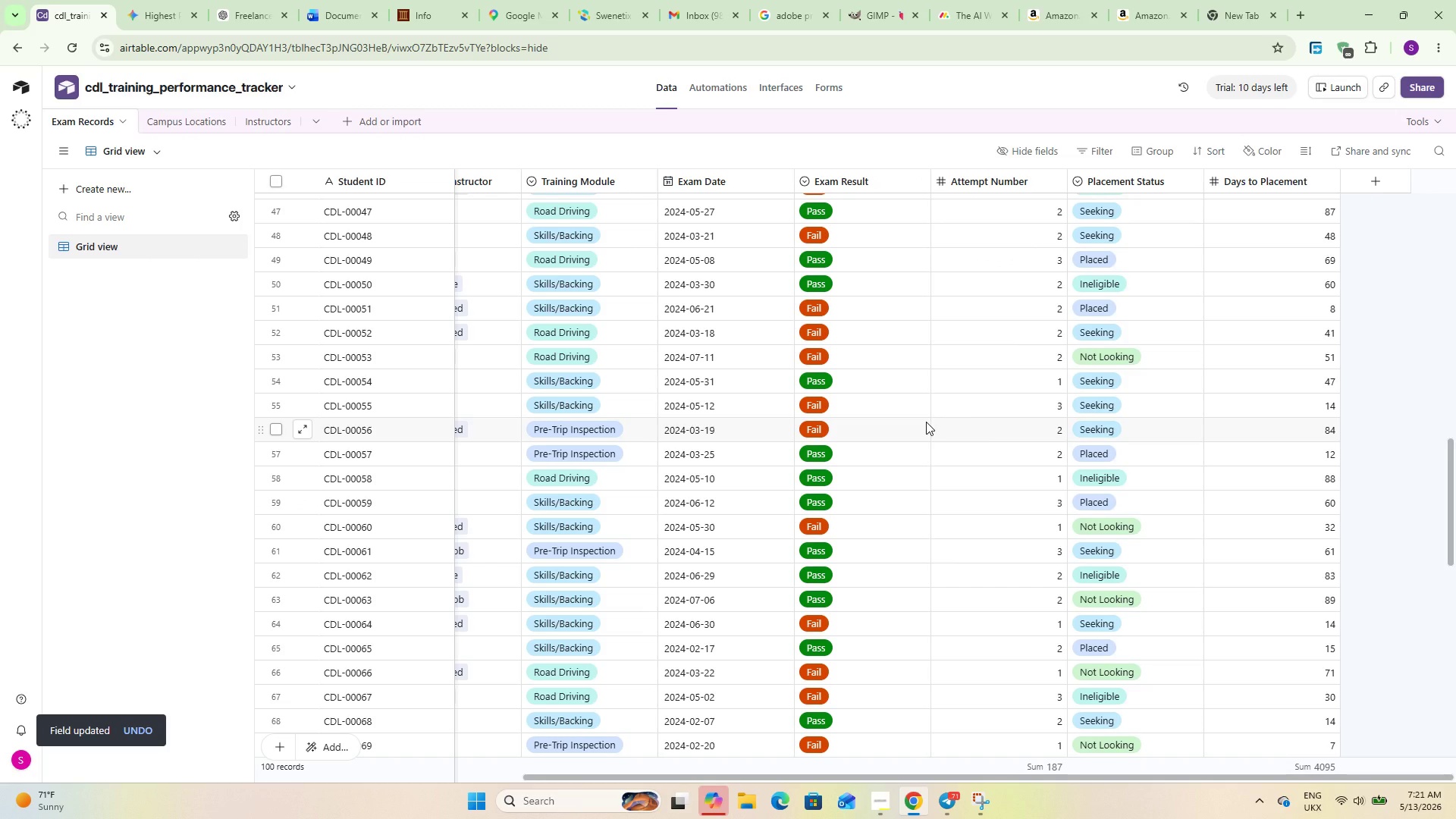 
wait(11.42)
 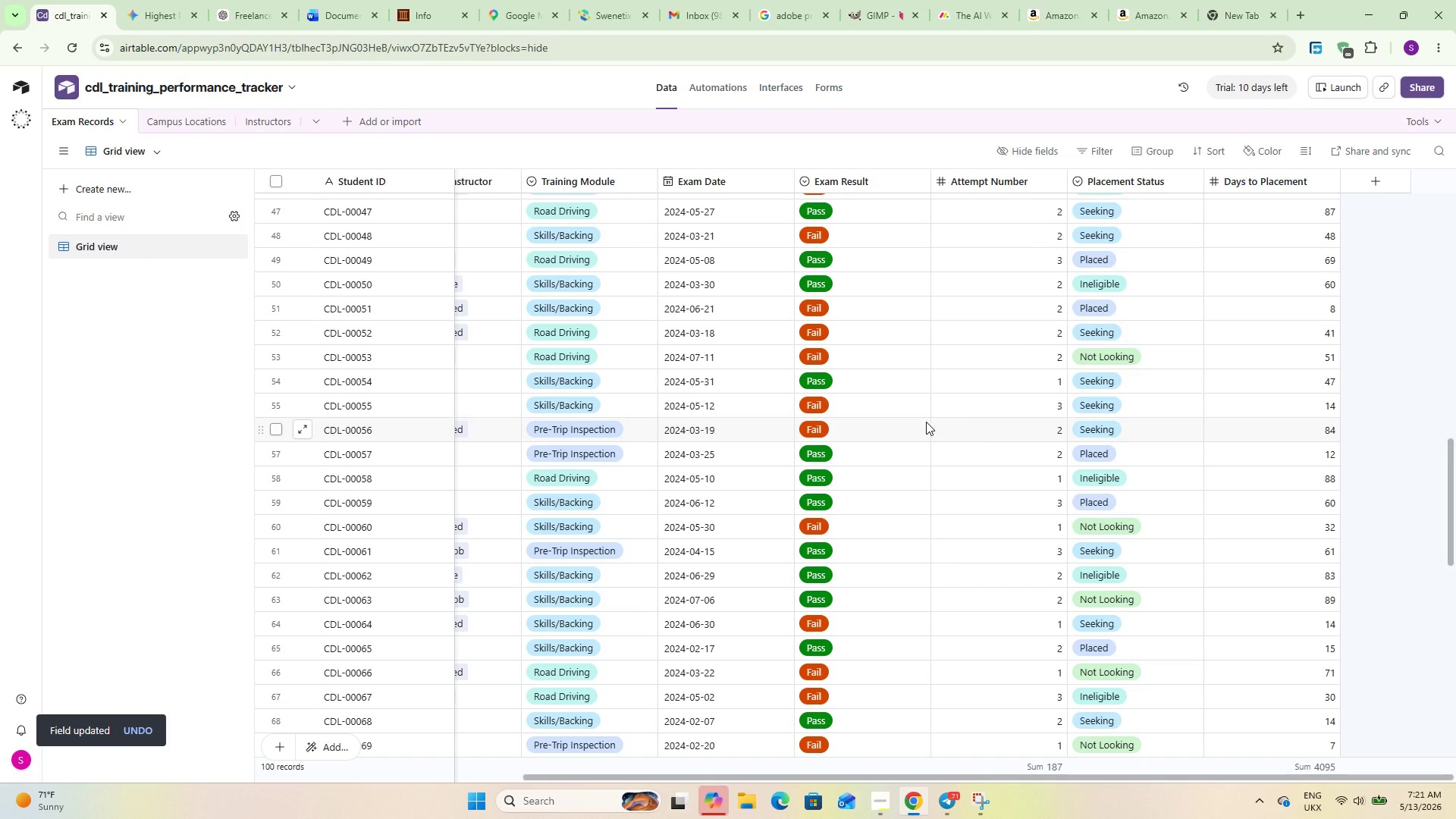 
hold_key(key=ShiftLeft, duration=1.58)
scroll: coordinate [1092, 434], scroll_direction: down, amount: 6.0
 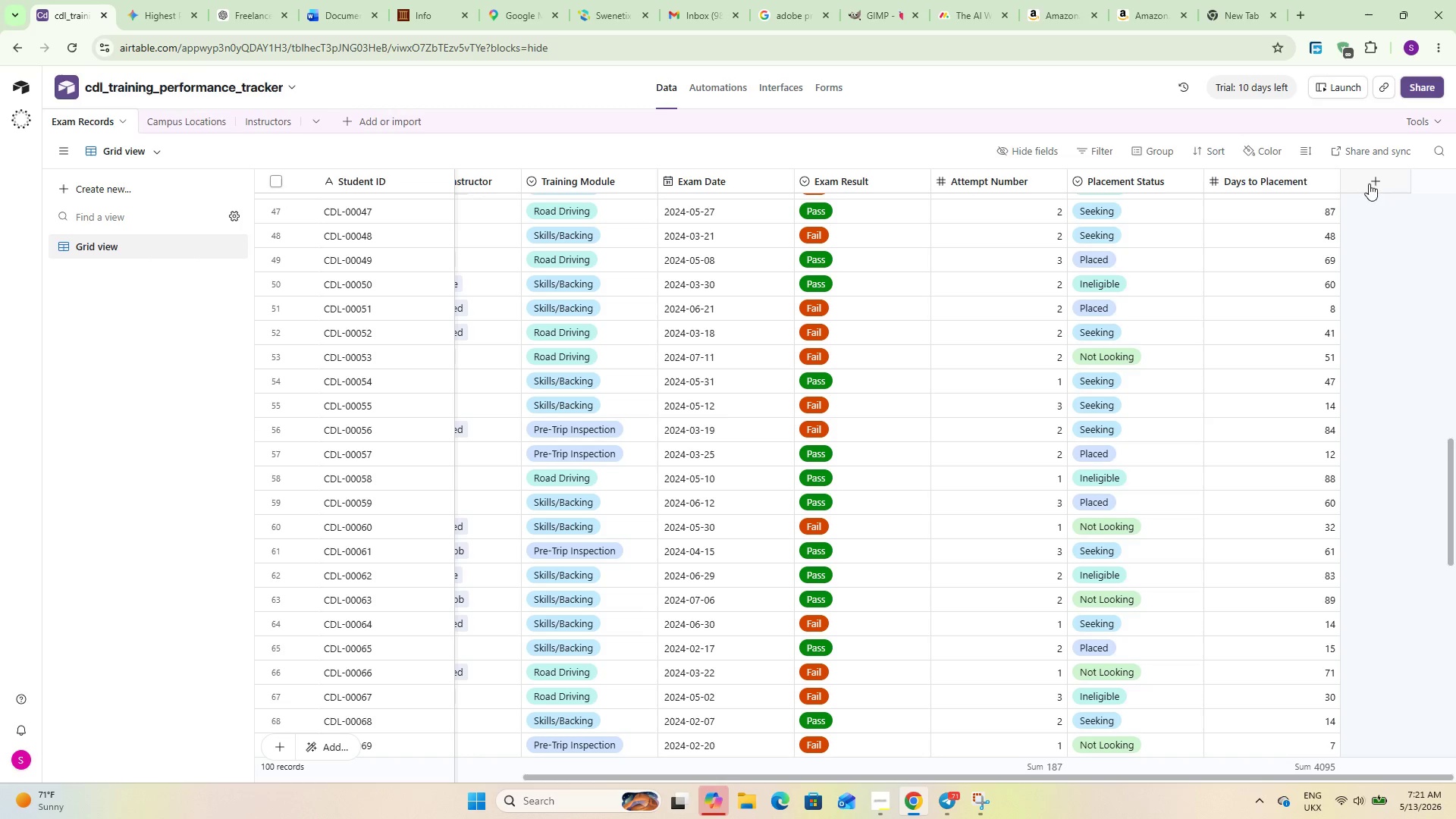 
left_click([1376, 177])
 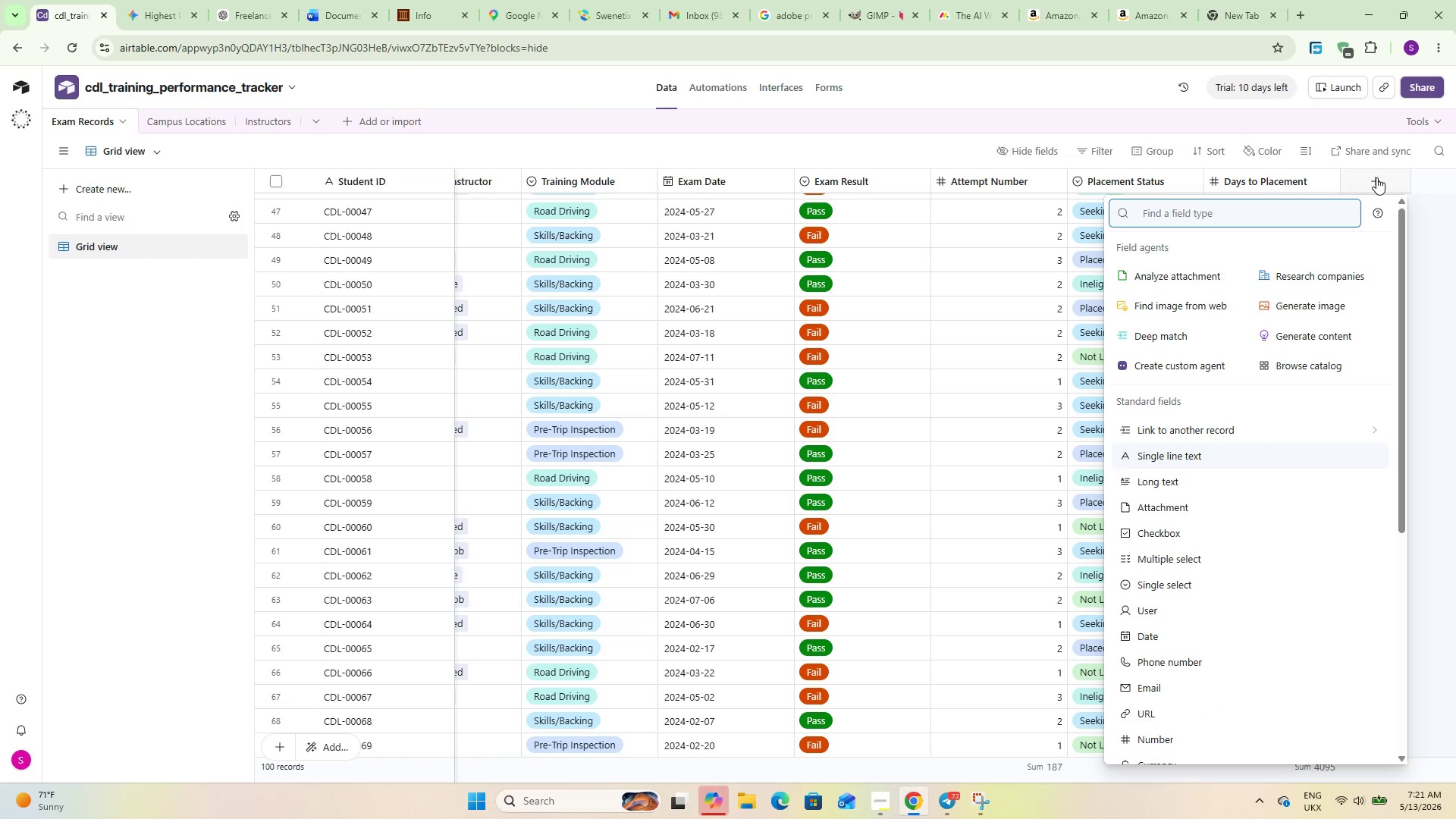 
type(for)
 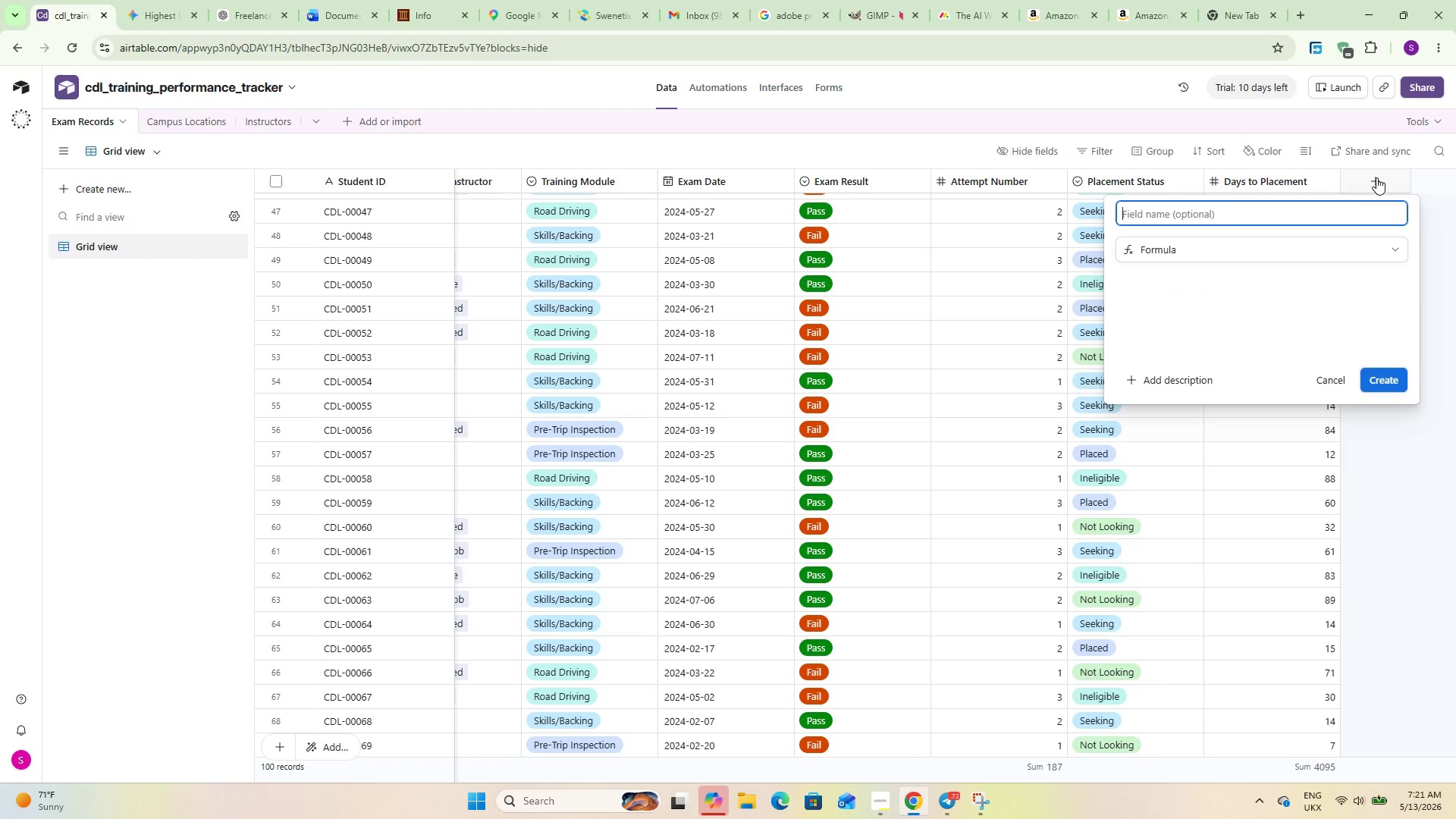 
key(Enter)
 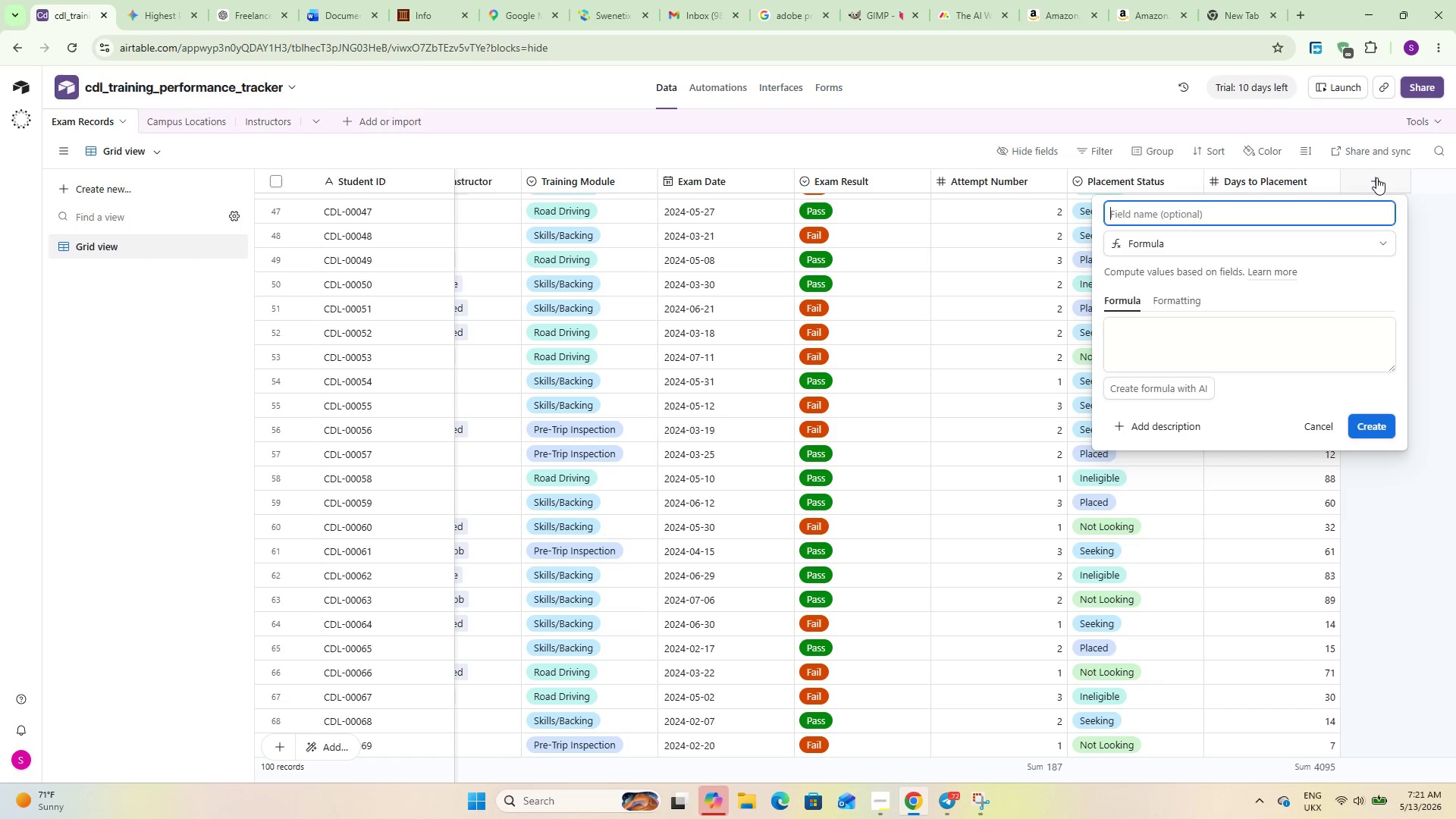 
type(Pass Numeric)
 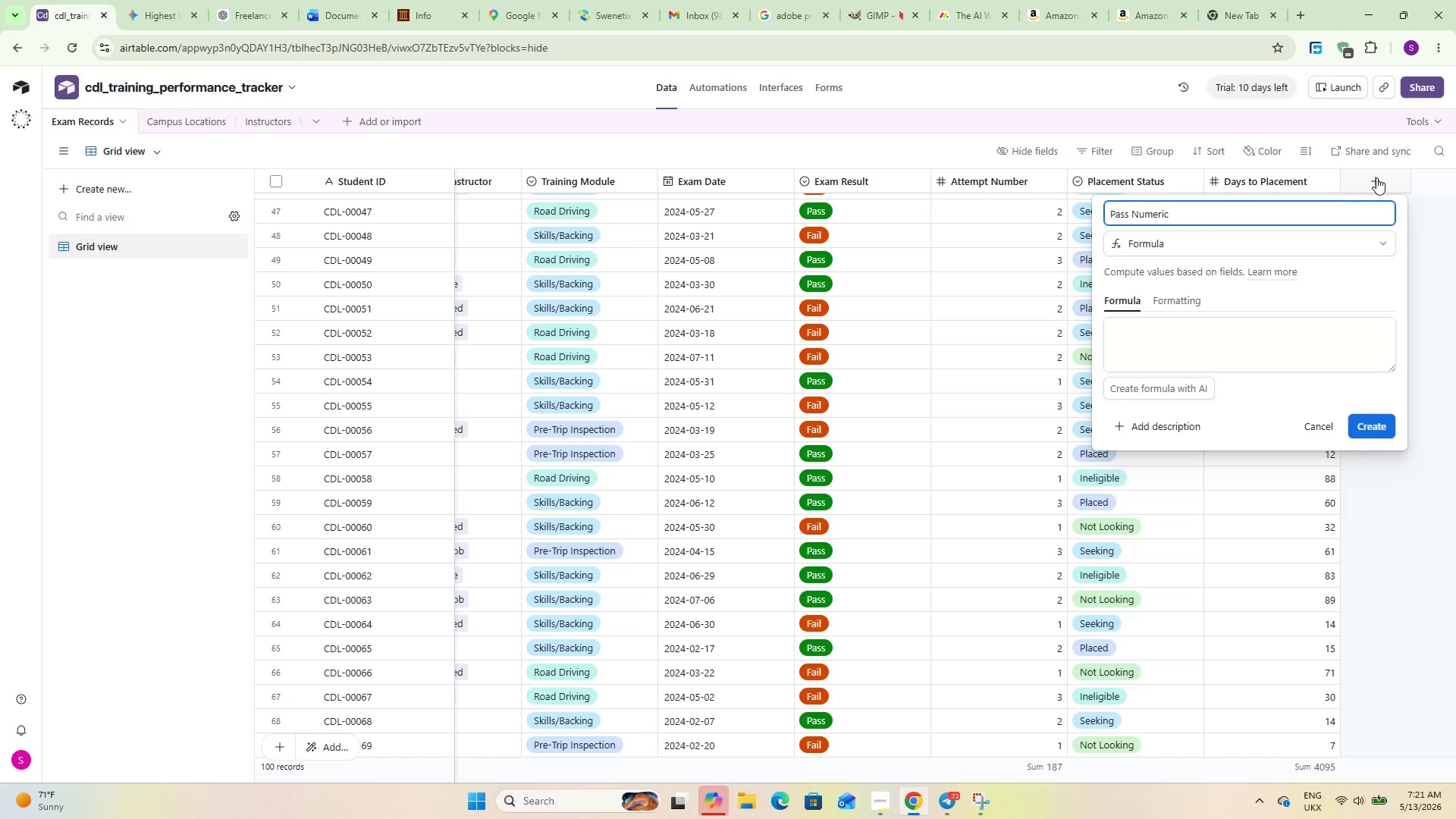 
left_click([1263, 326])
 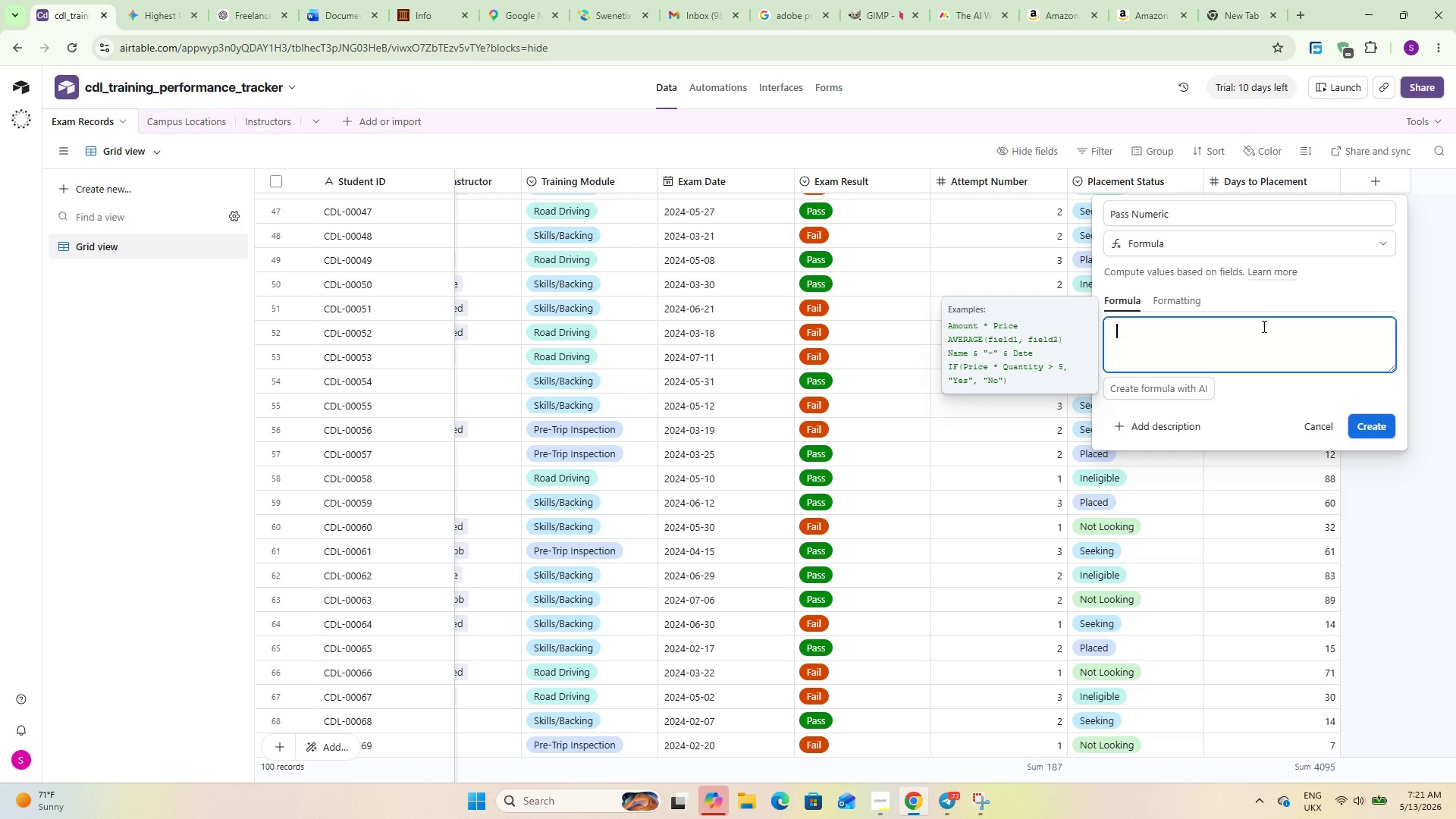 
type(IF(EX)
 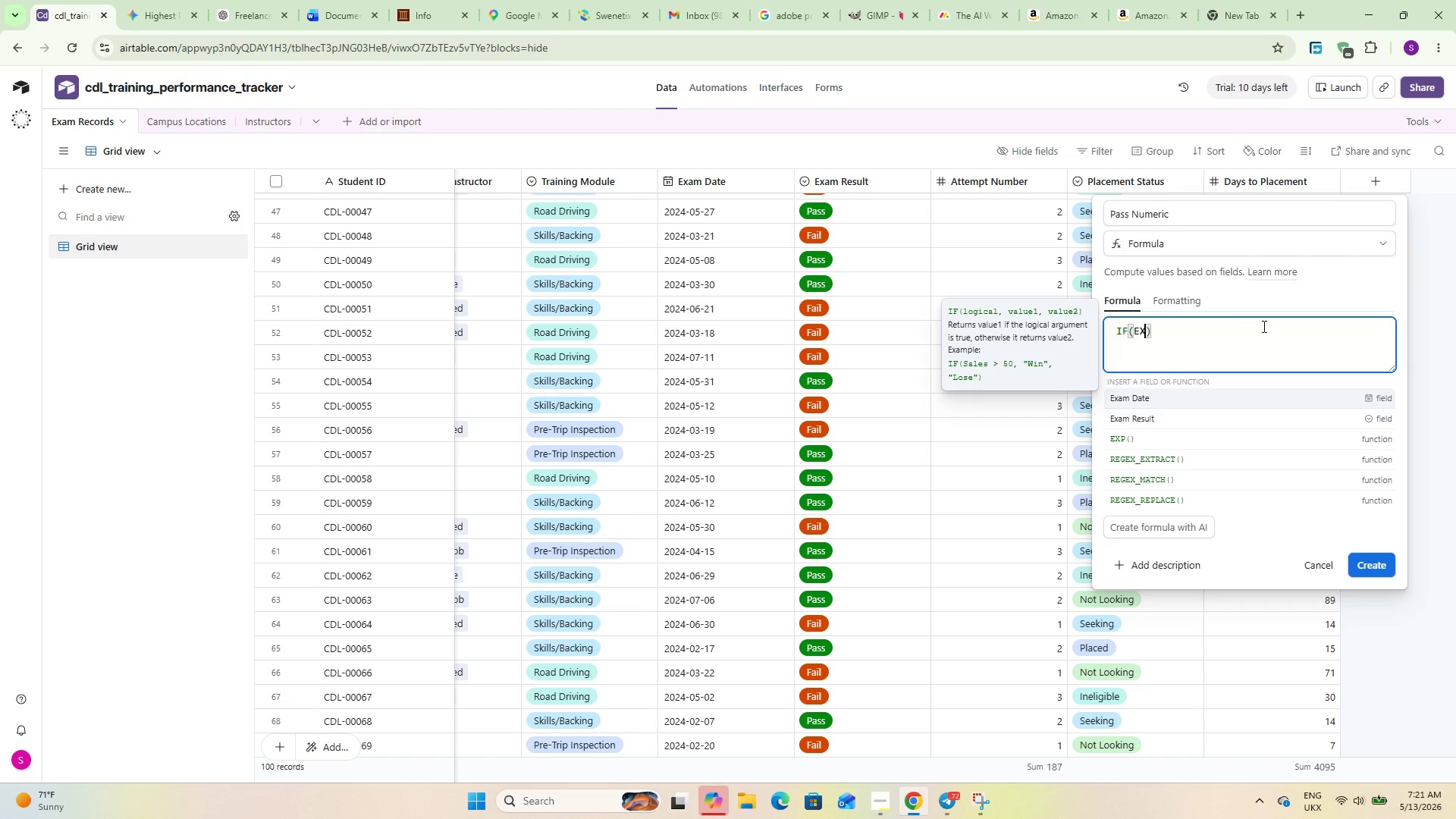 
key(ArrowDown)
 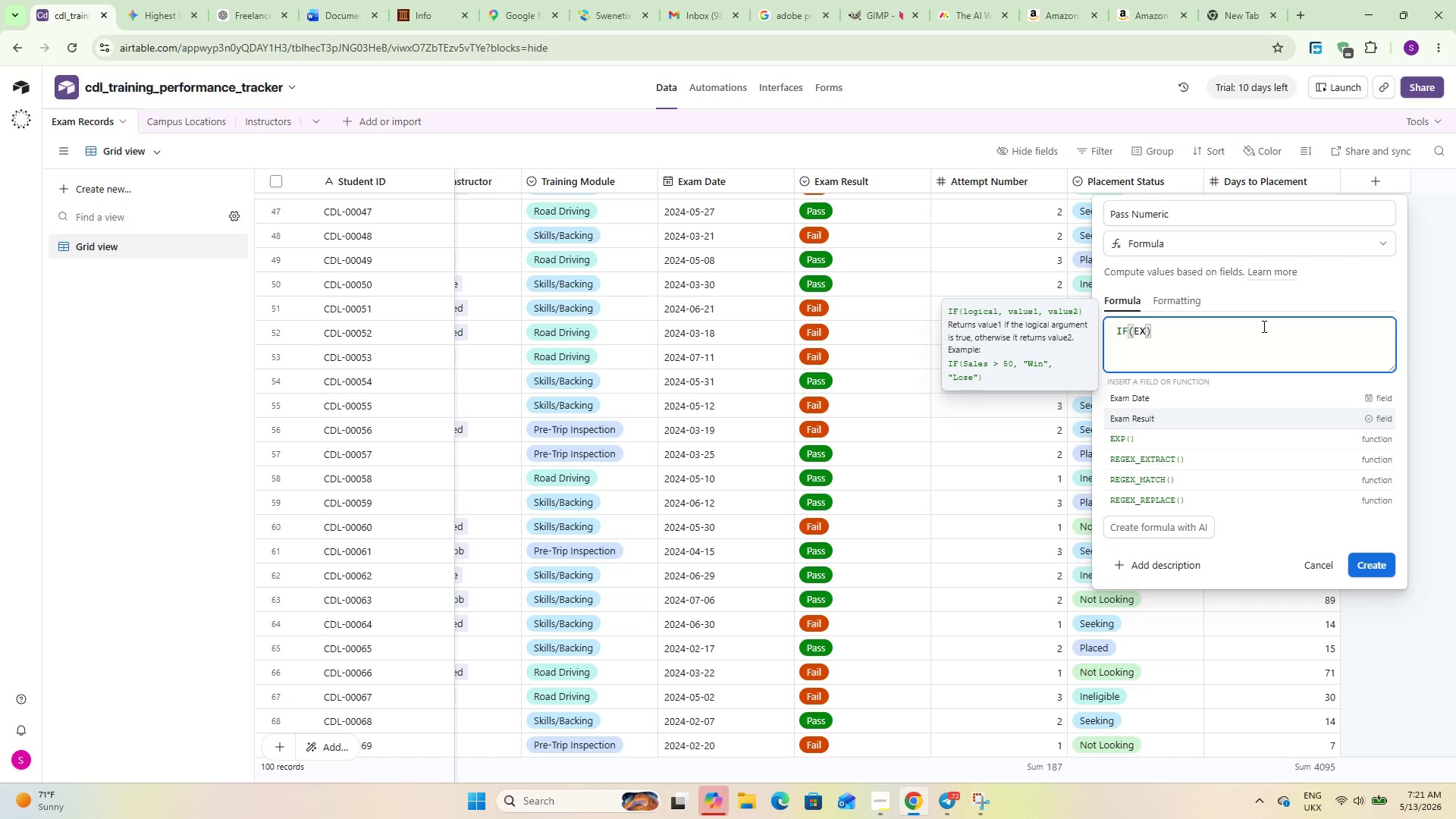 
key(Enter)
 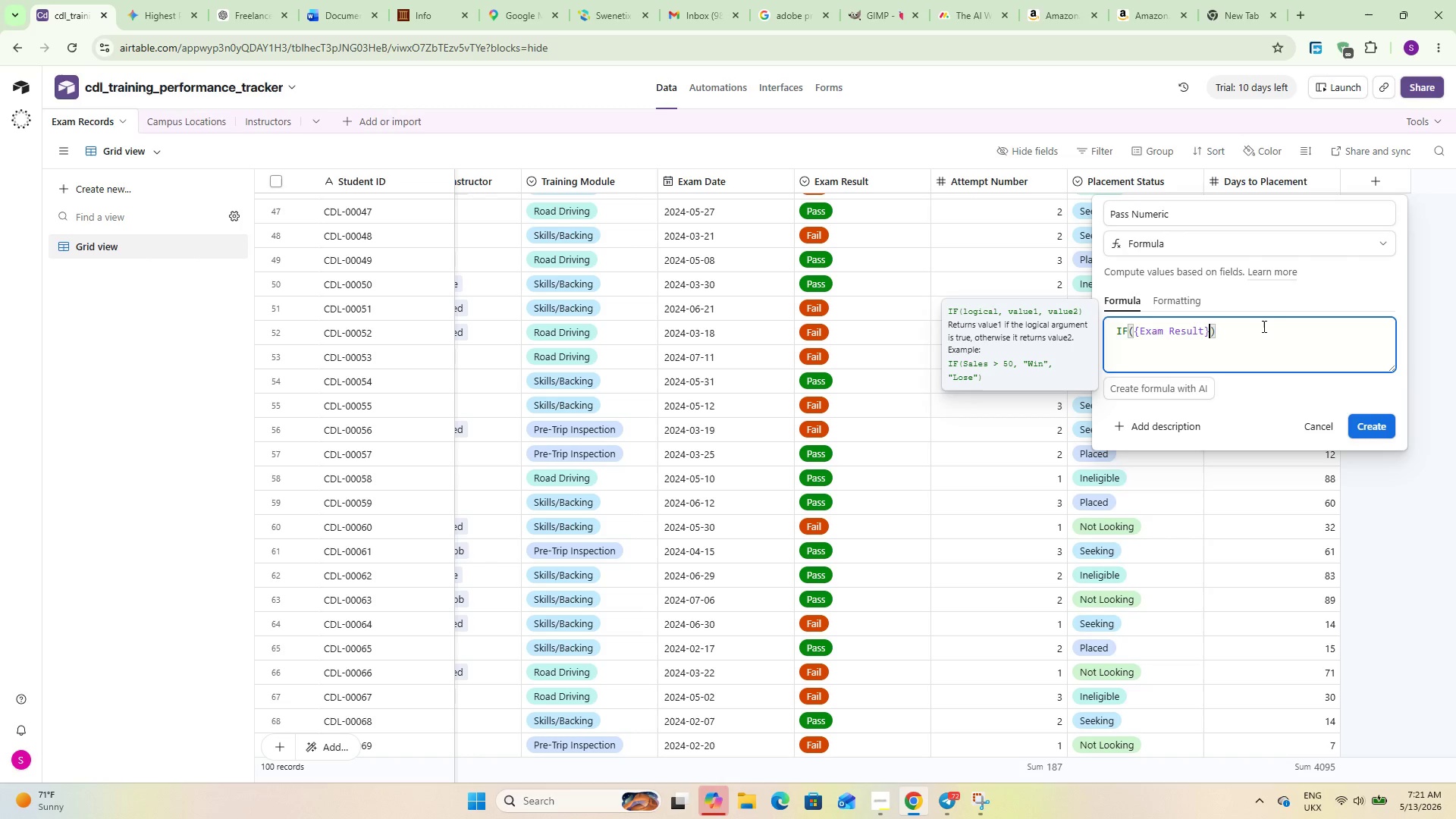 
type( -)
key(Backspace)
type(= Pass)
 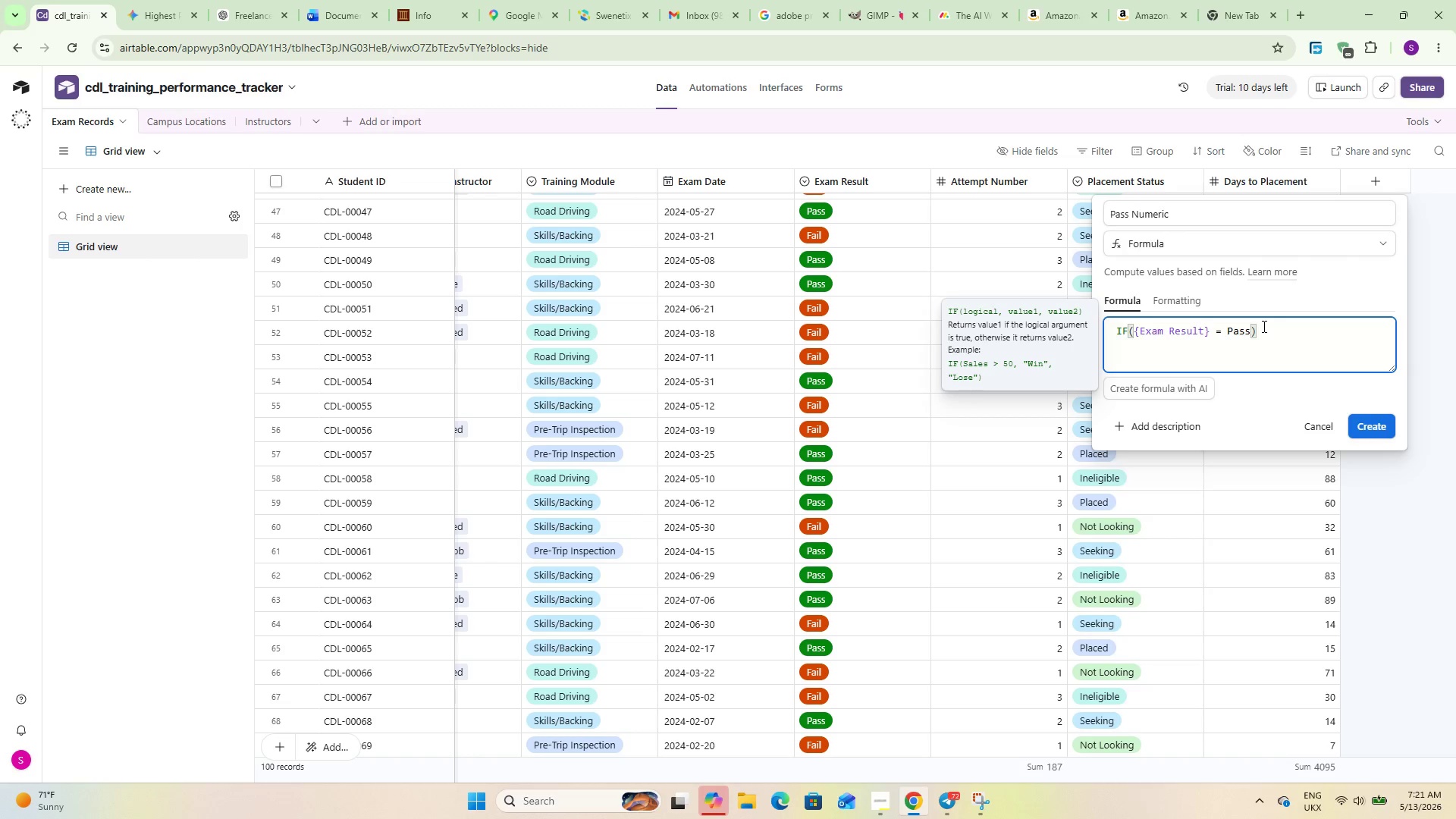 
key(Shift+ArrowLeft)
 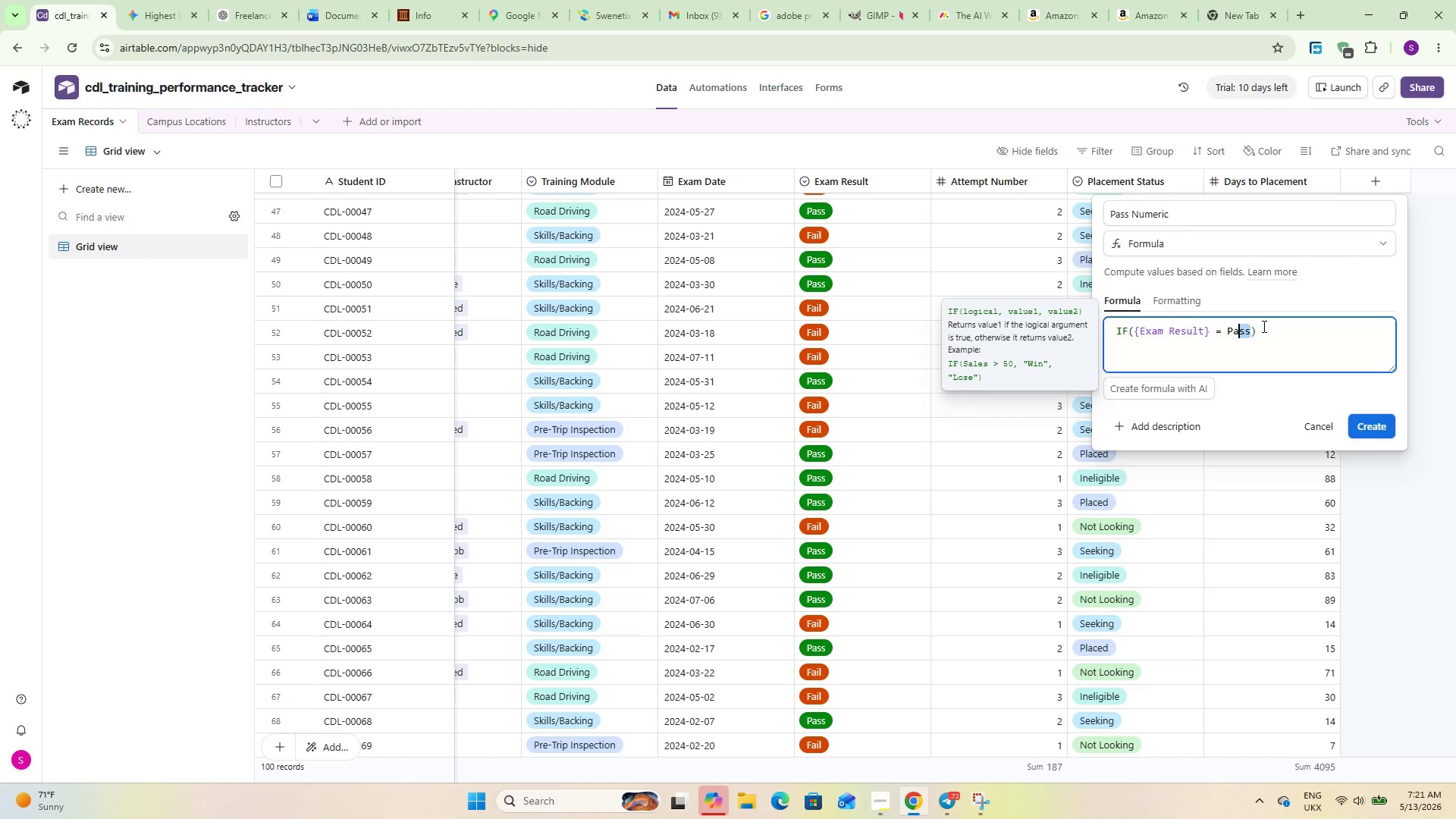 
key(Shift+ArrowLeft)
 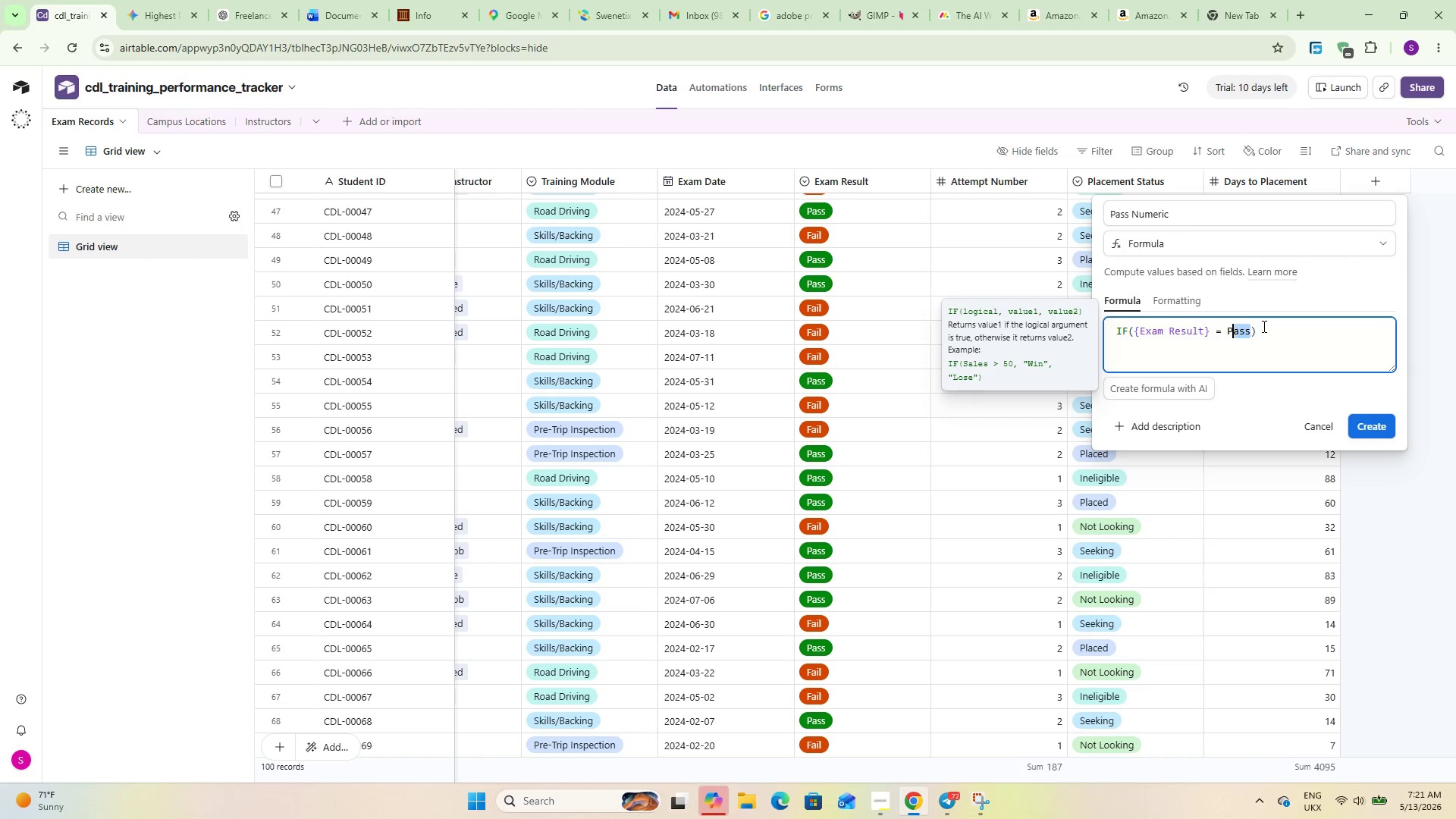 
key(Shift+ArrowLeft)
 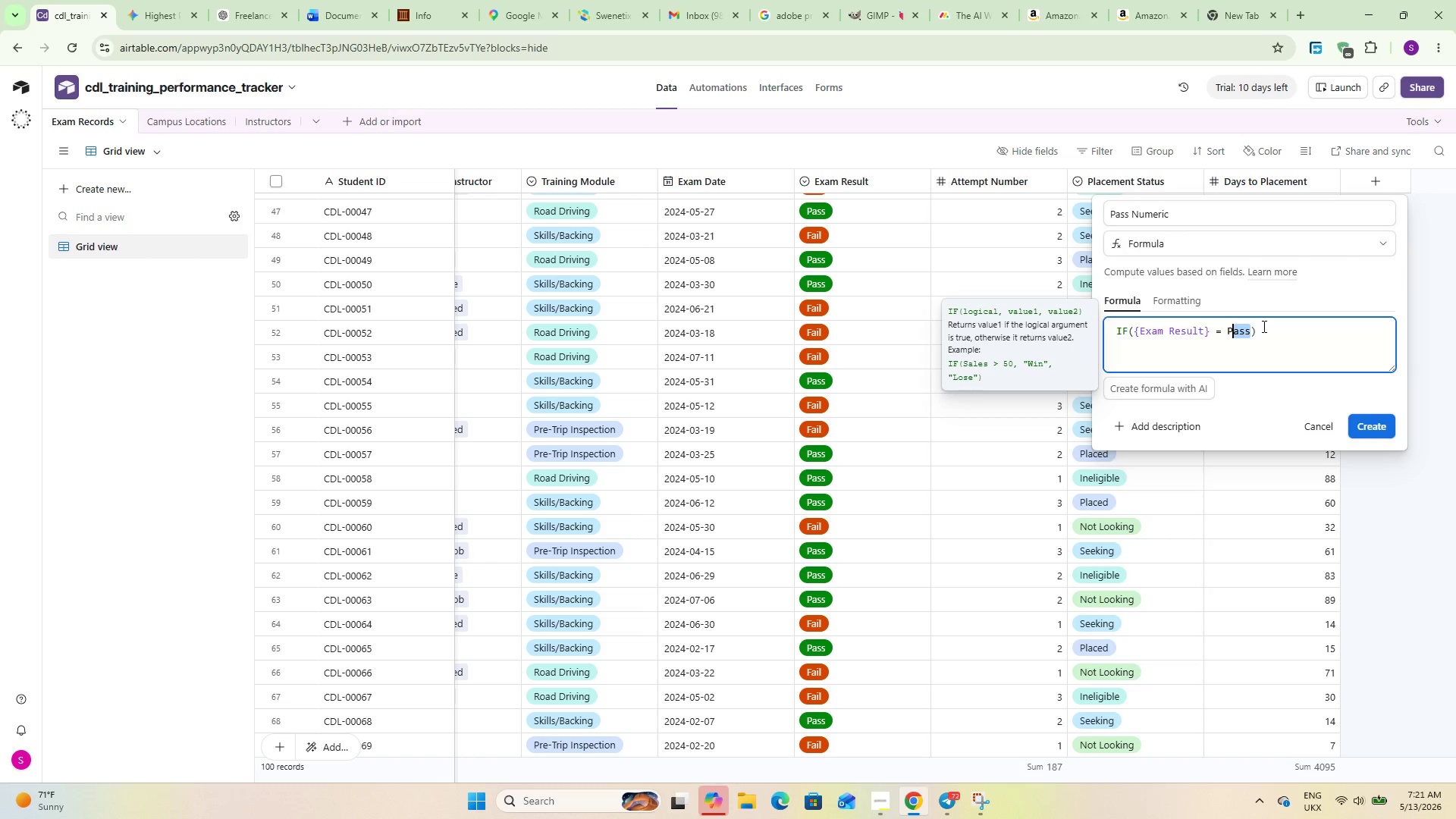 
key(Shift+ArrowLeft)
 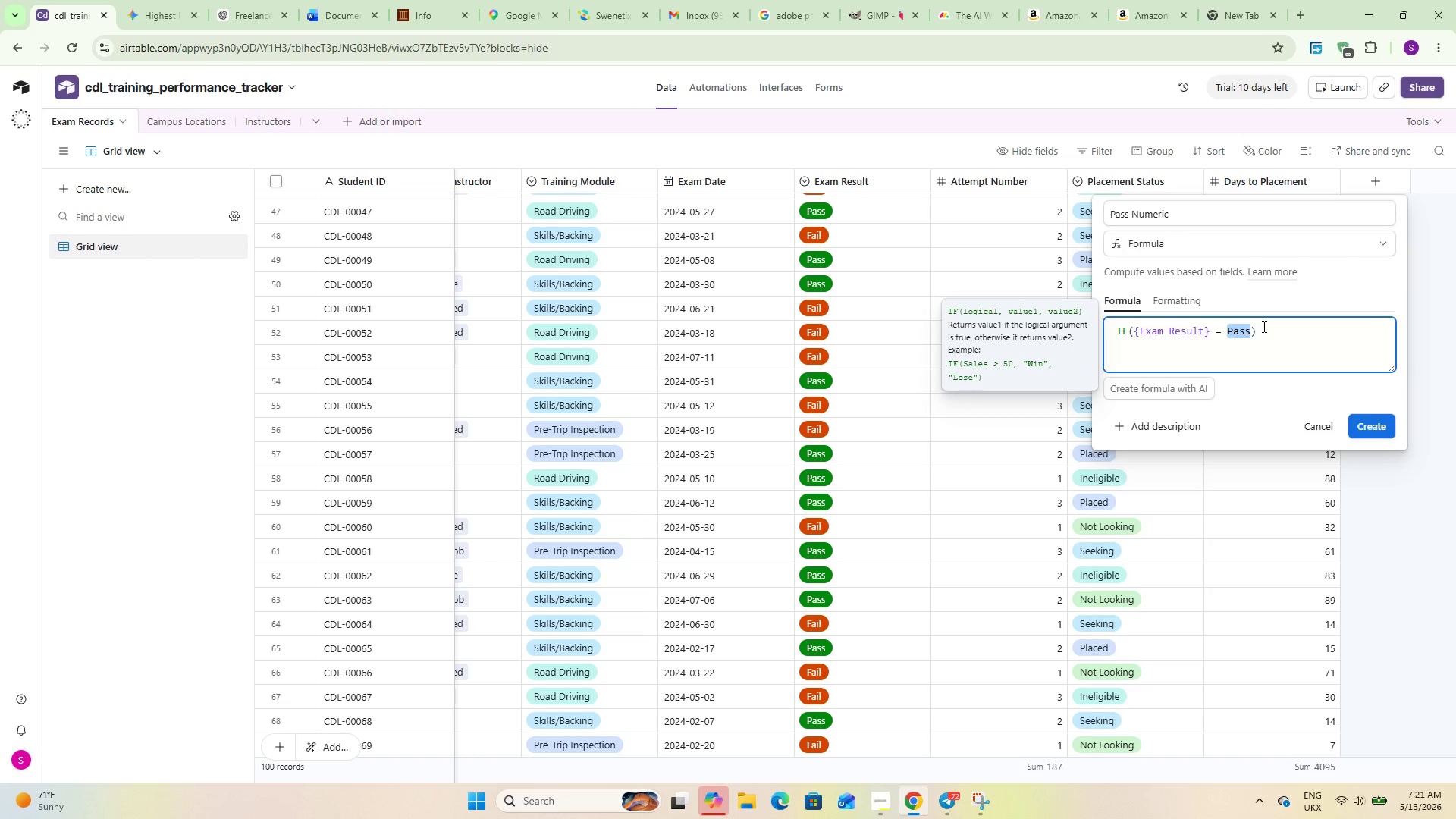 
key(Shift+2)
 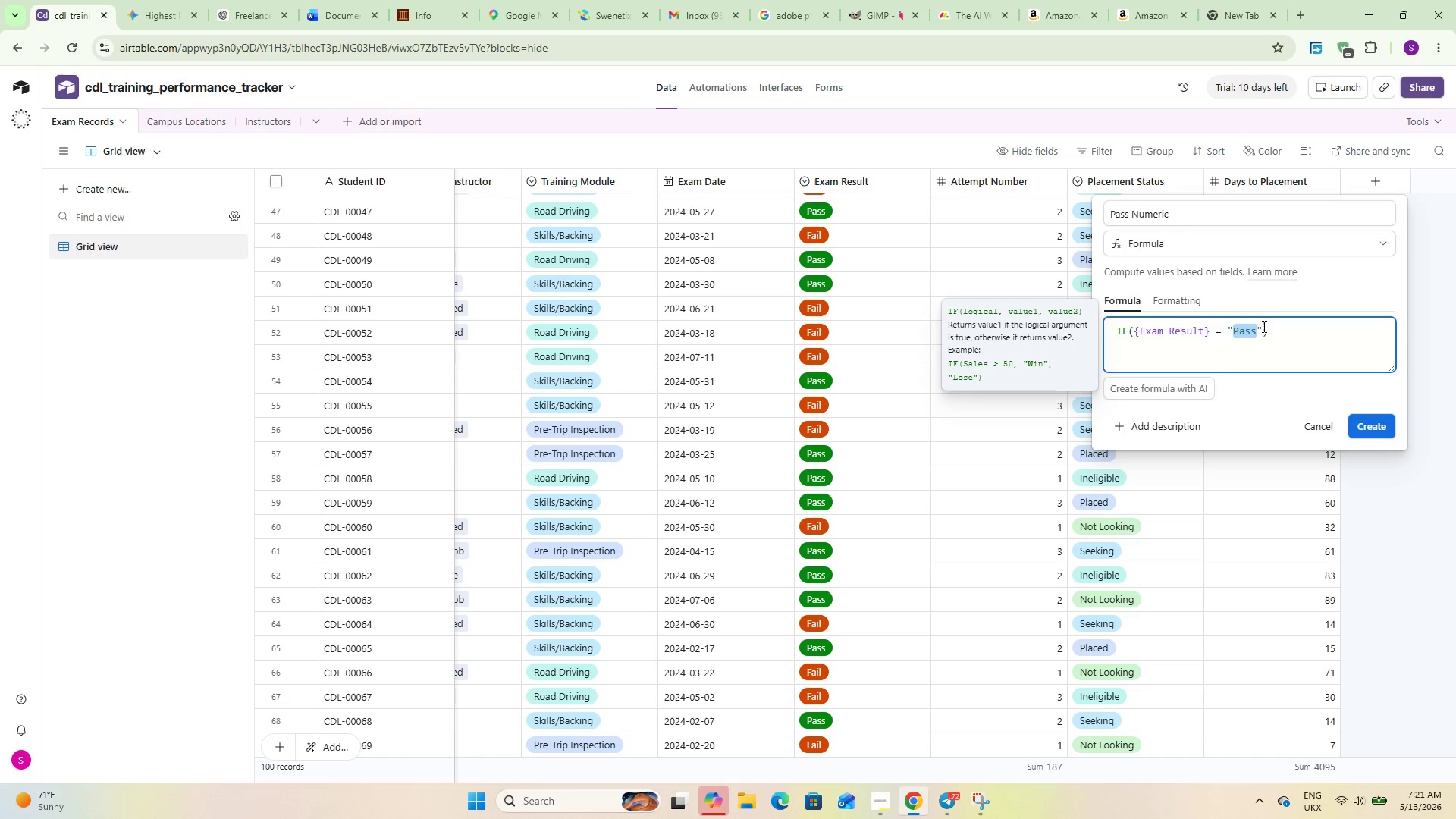 
key(ArrowRight)
 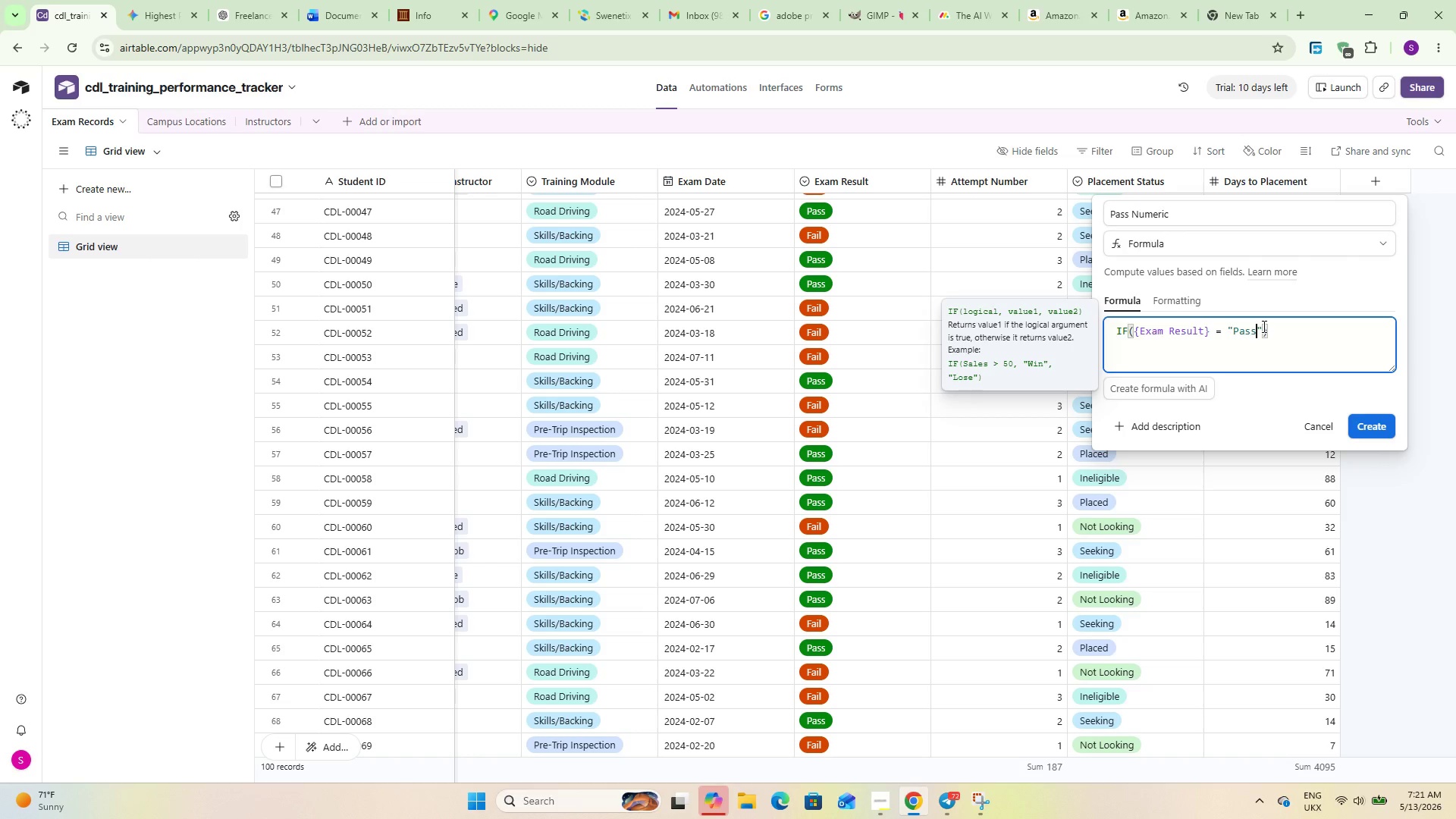 
key(ArrowRight)
 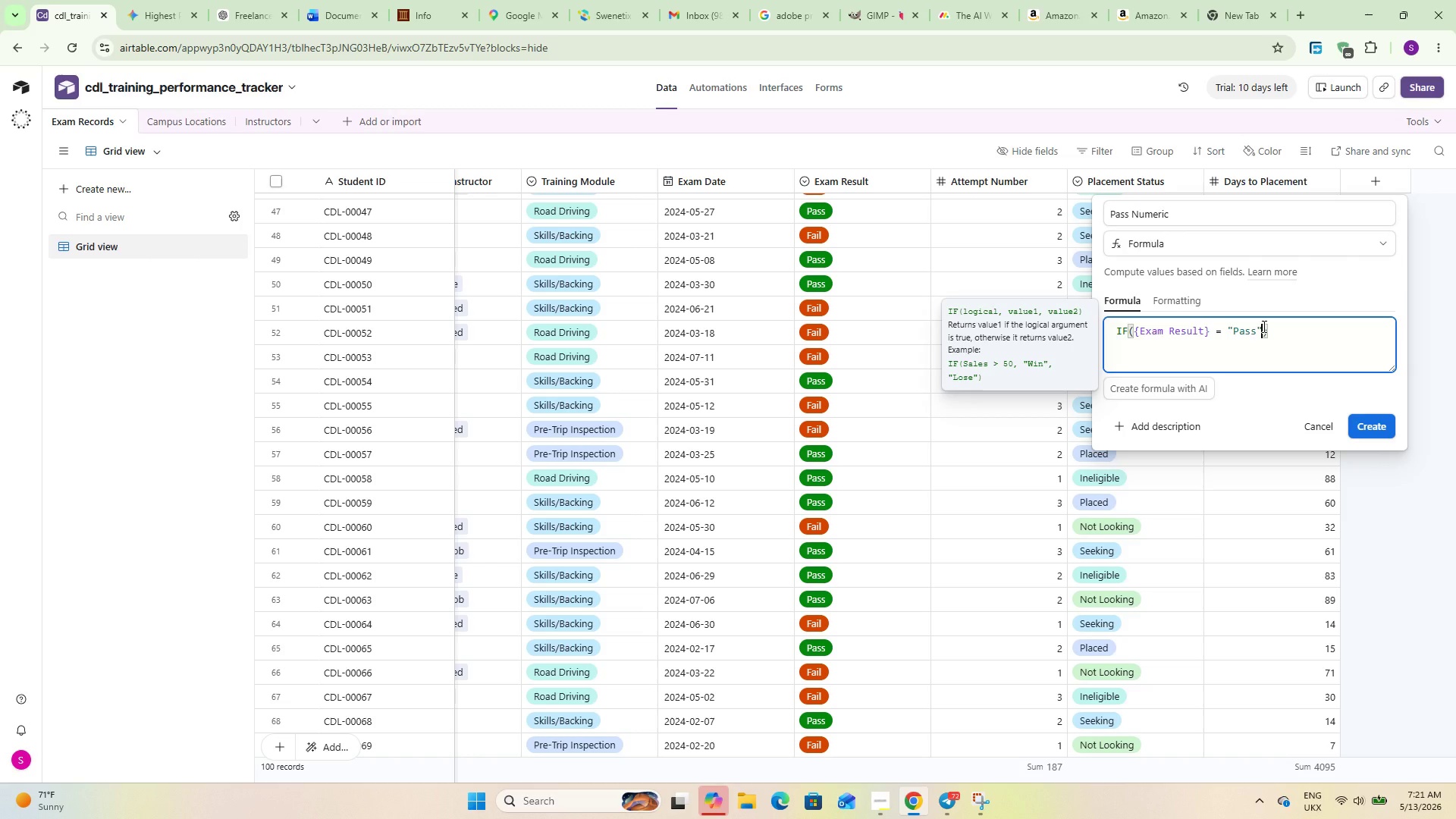 
key(Comma)
 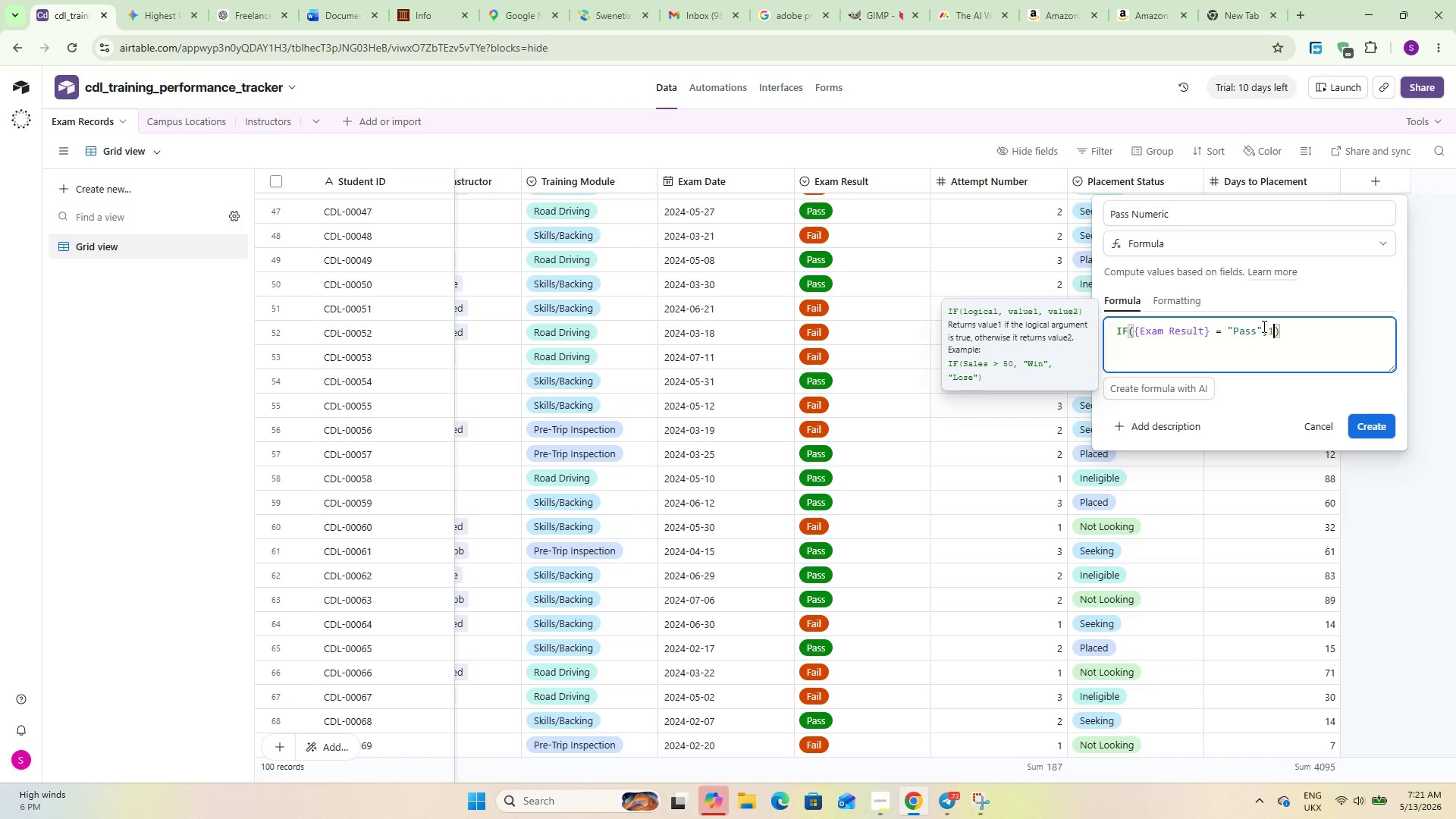 
key(1)
 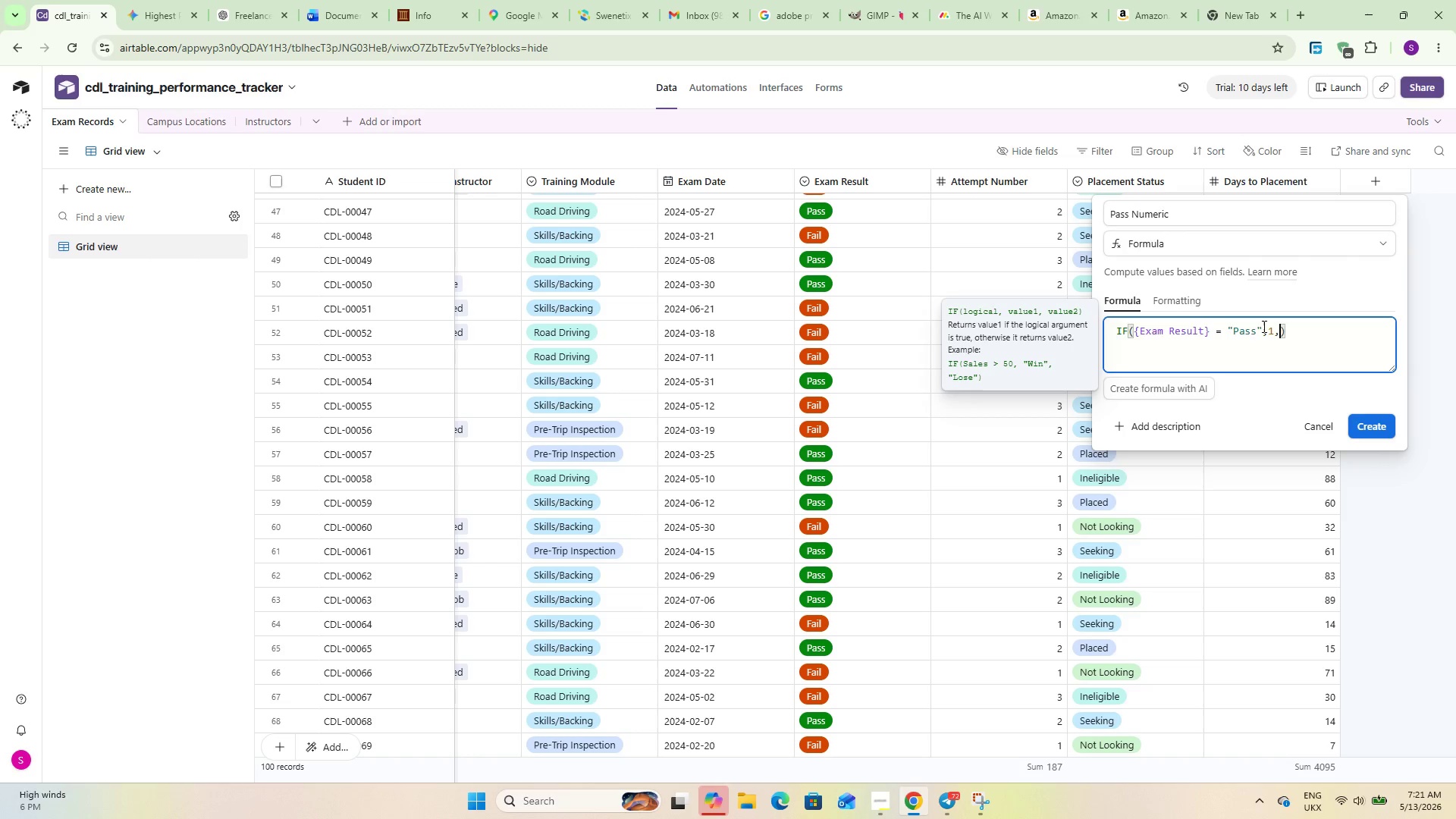 
key(Comma)
 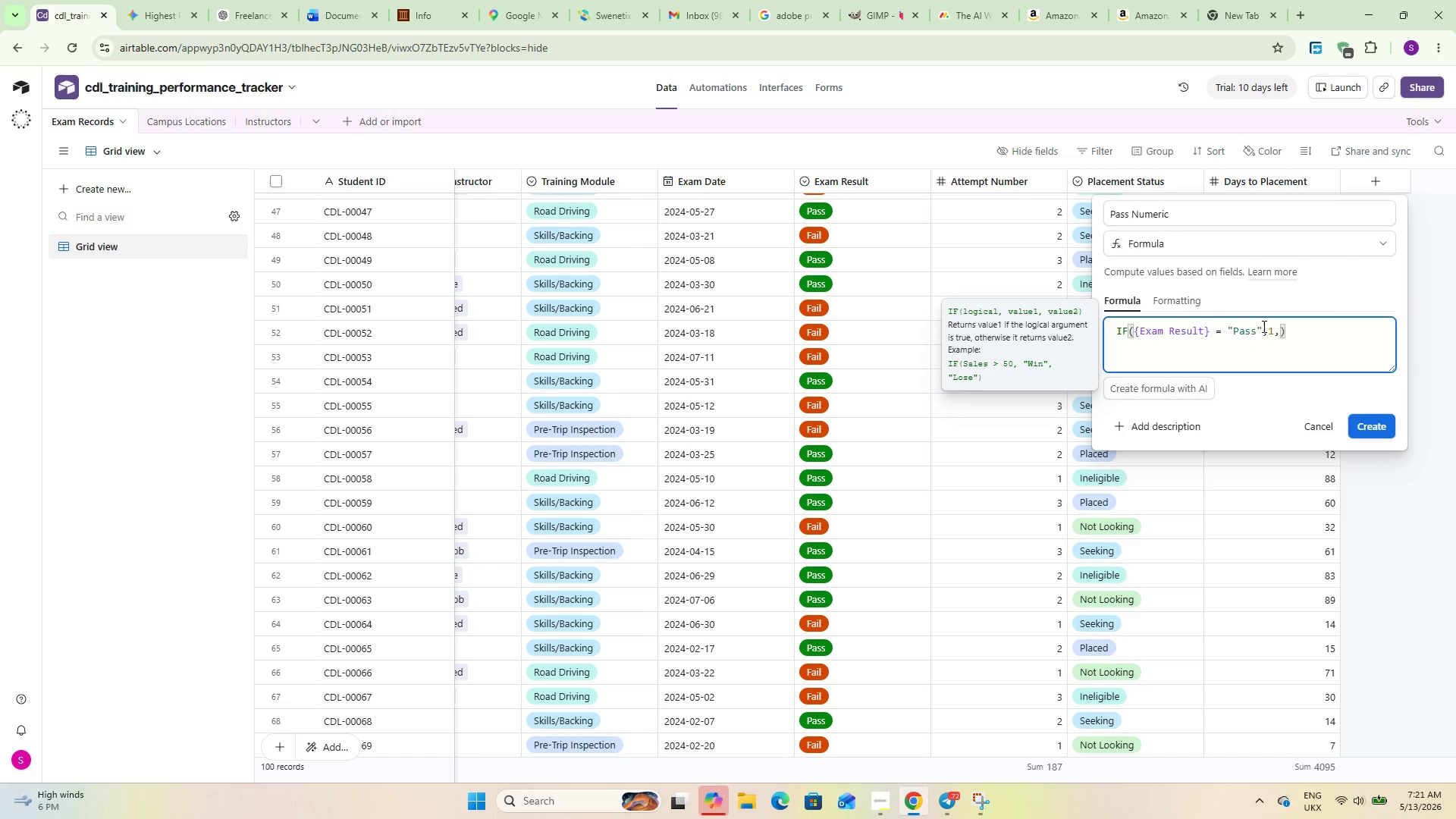 
key(0)
 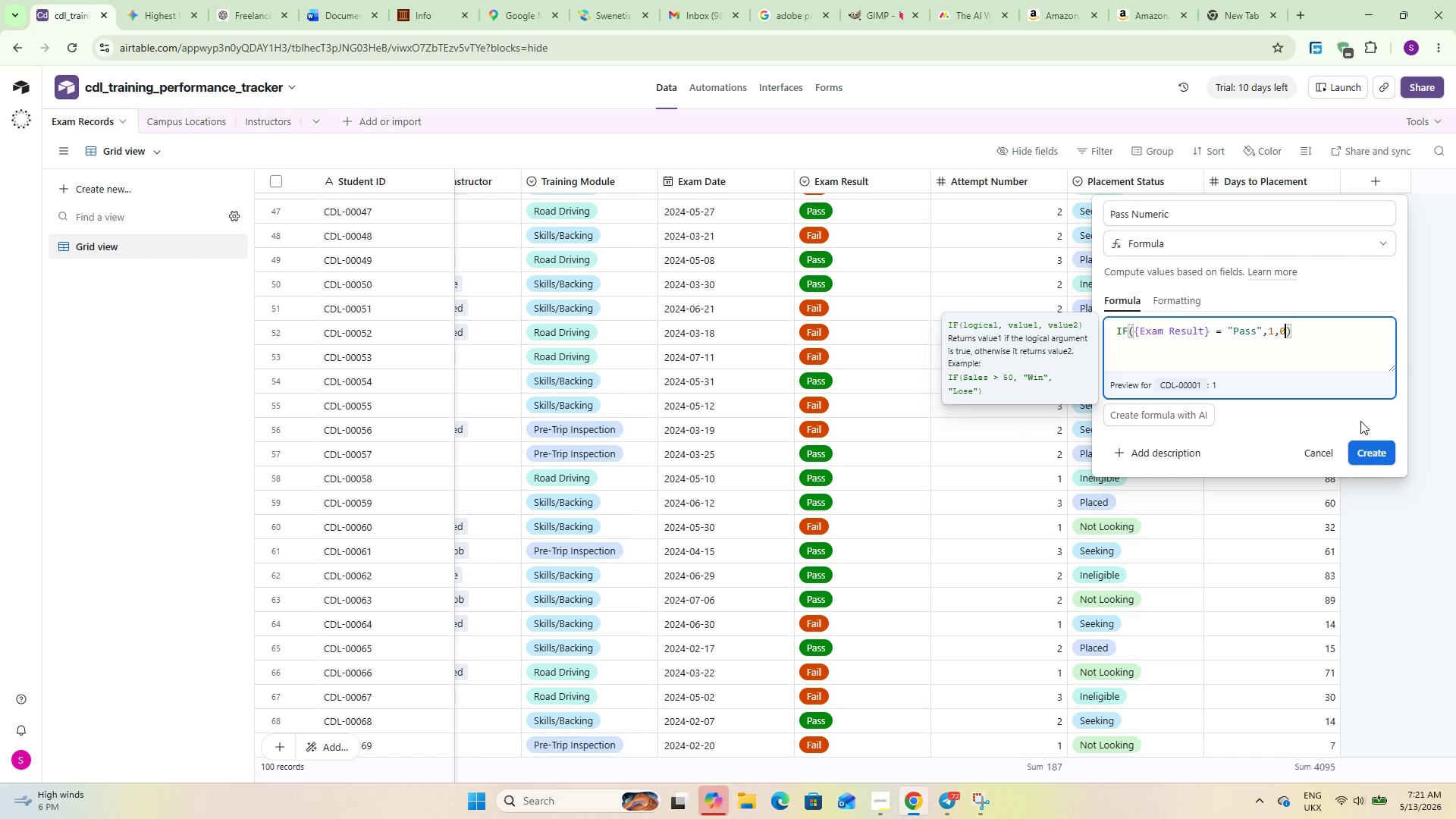 
left_click([1371, 455])
 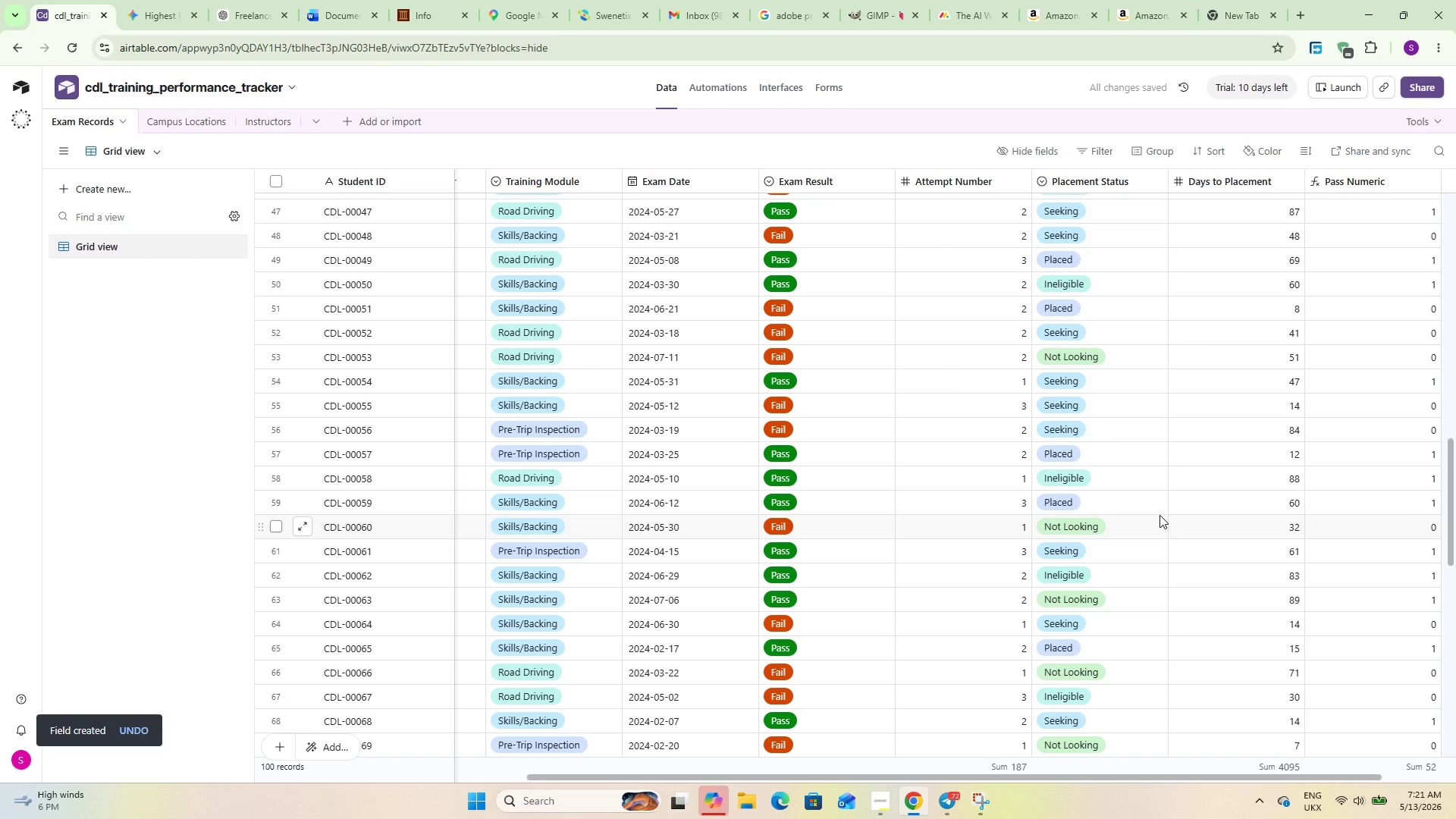 
hold_key(key=ShiftLeft, duration=1.39)
scroll: coordinate [1159, 515], scroll_direction: down, amount: 6.0
 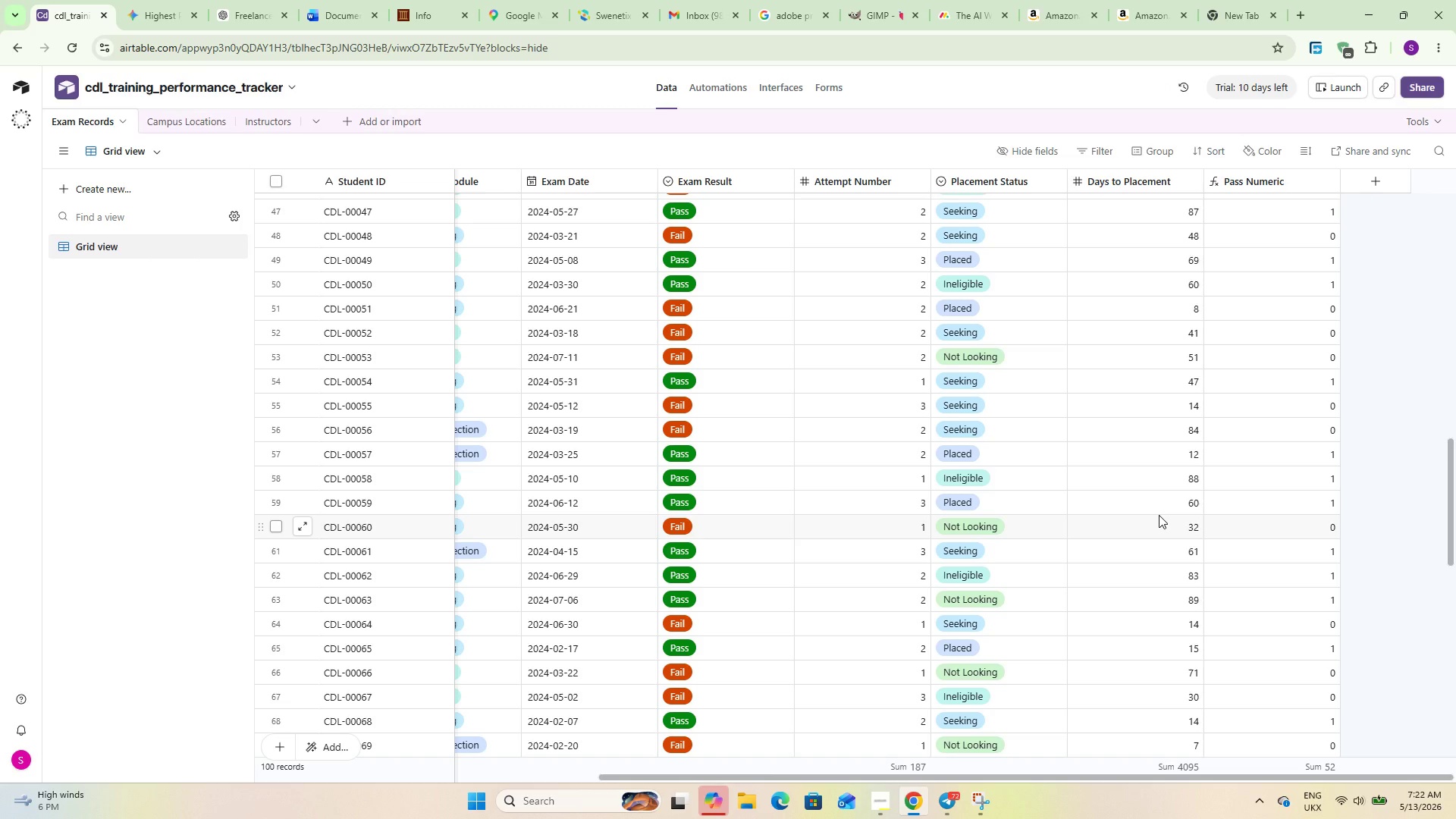 
wait(14.66)
 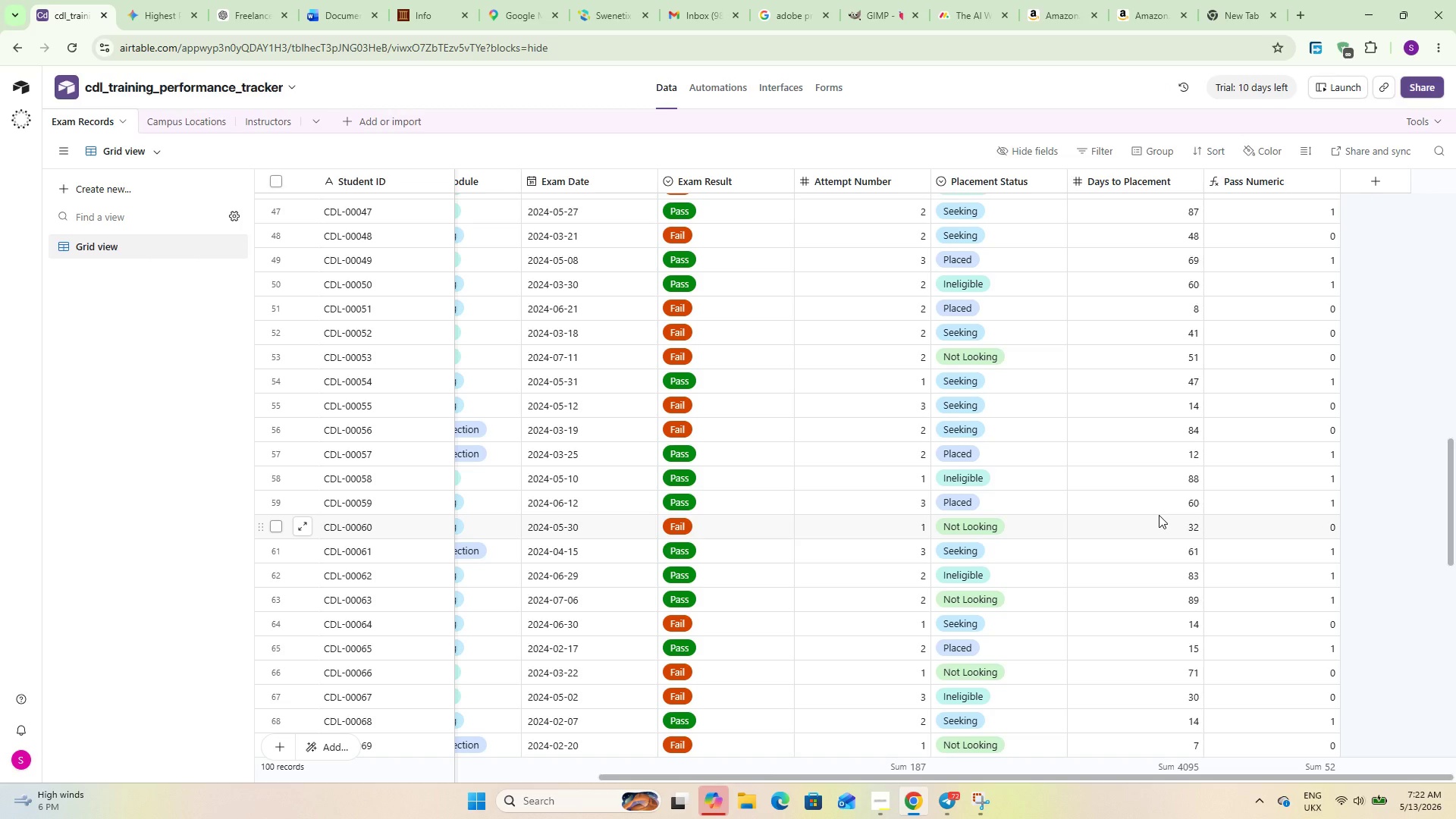 
left_click([1367, 186])
 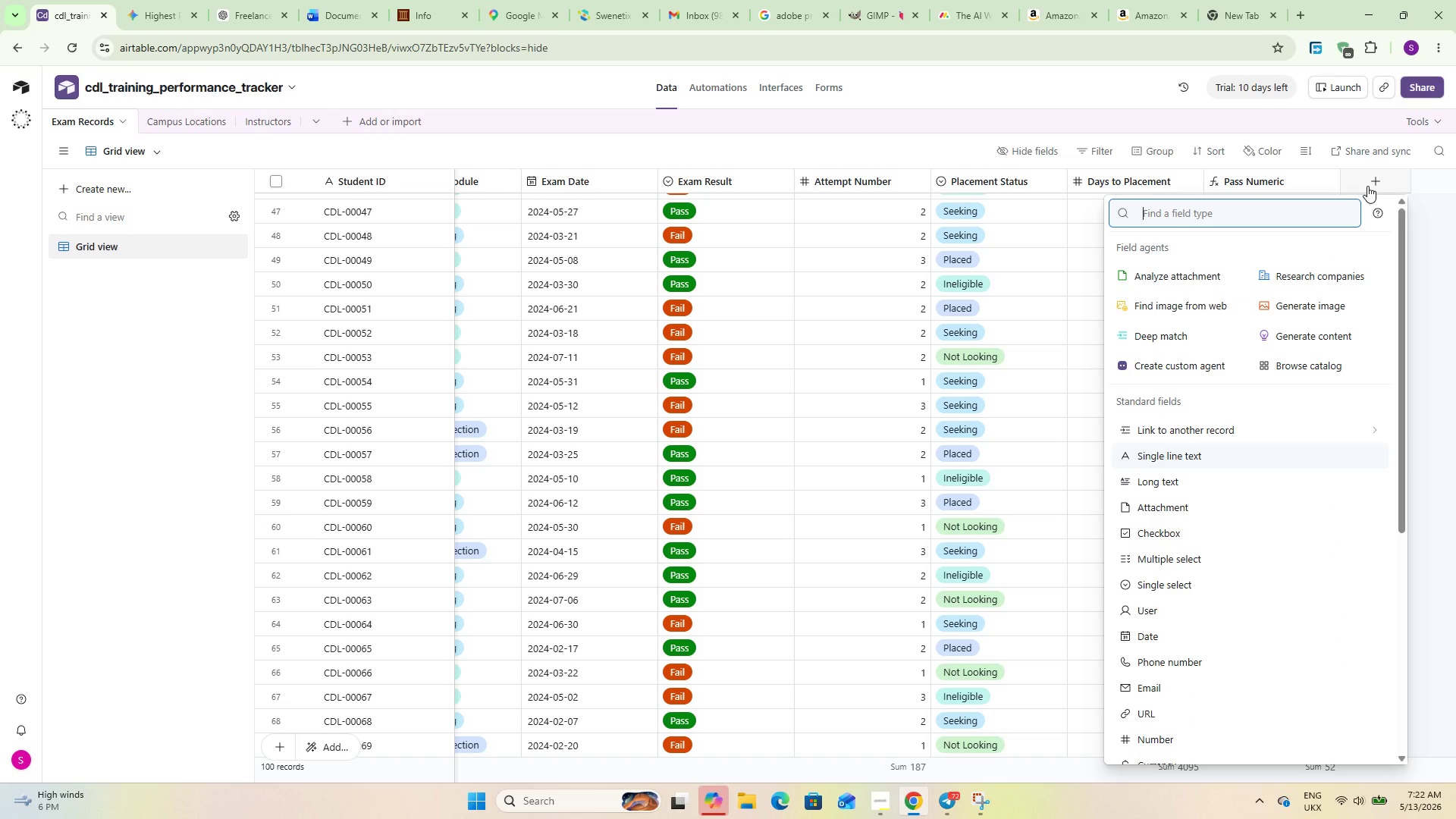 
type(for)
 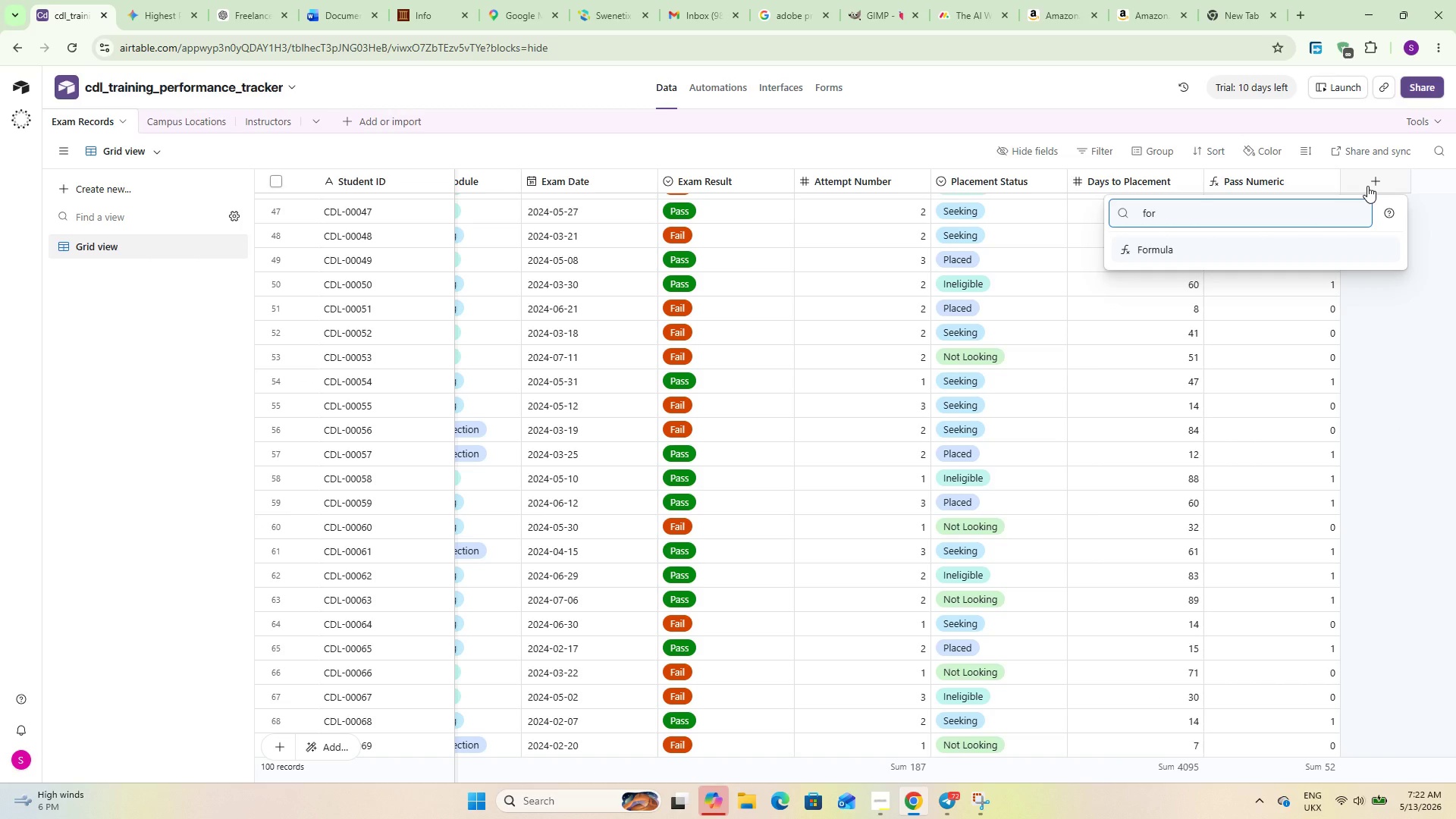 
key(Enter)
 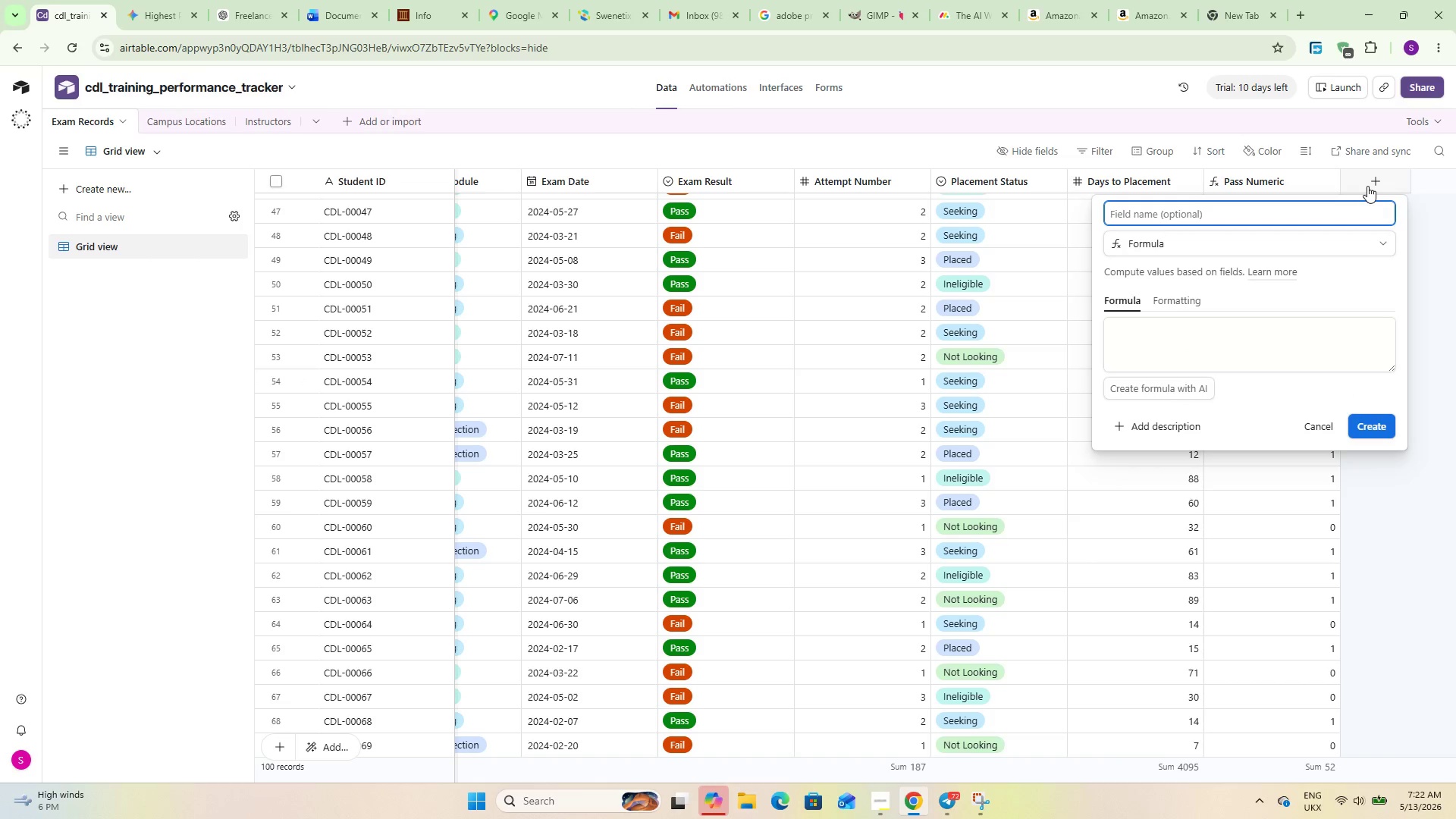 
type(Is Second Fail)
 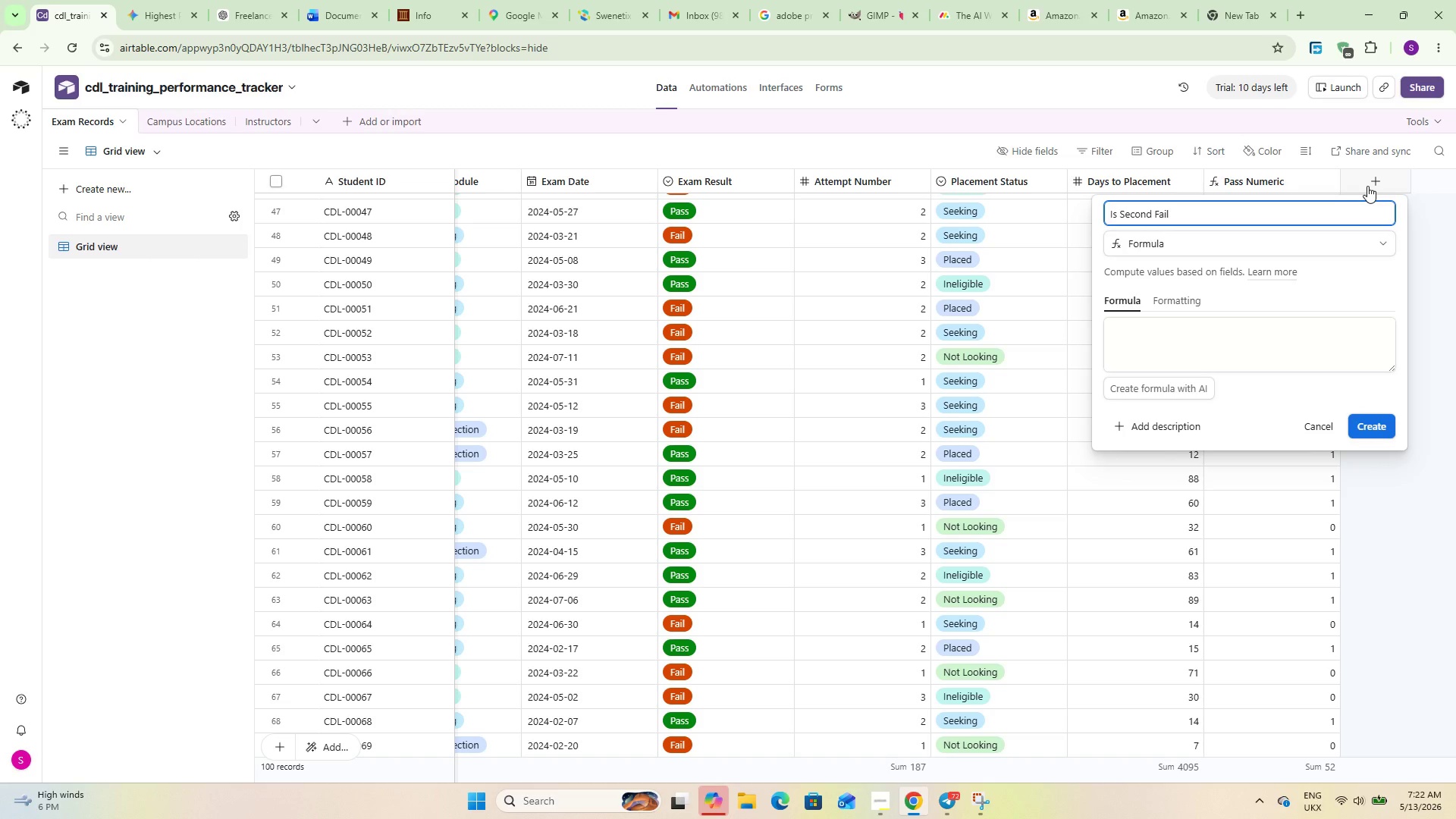 
left_click([1238, 358])
 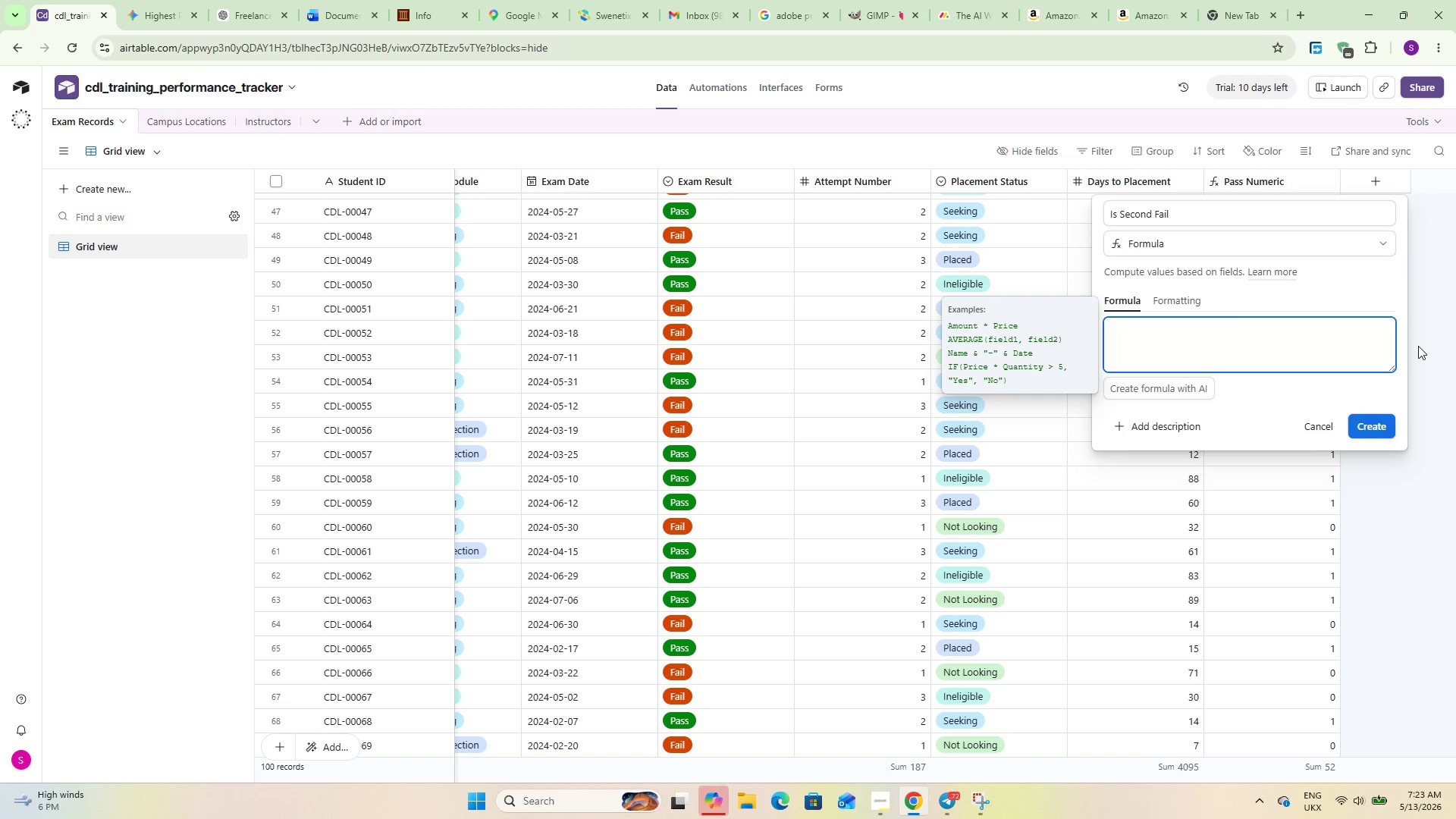 
wait(46.03)
 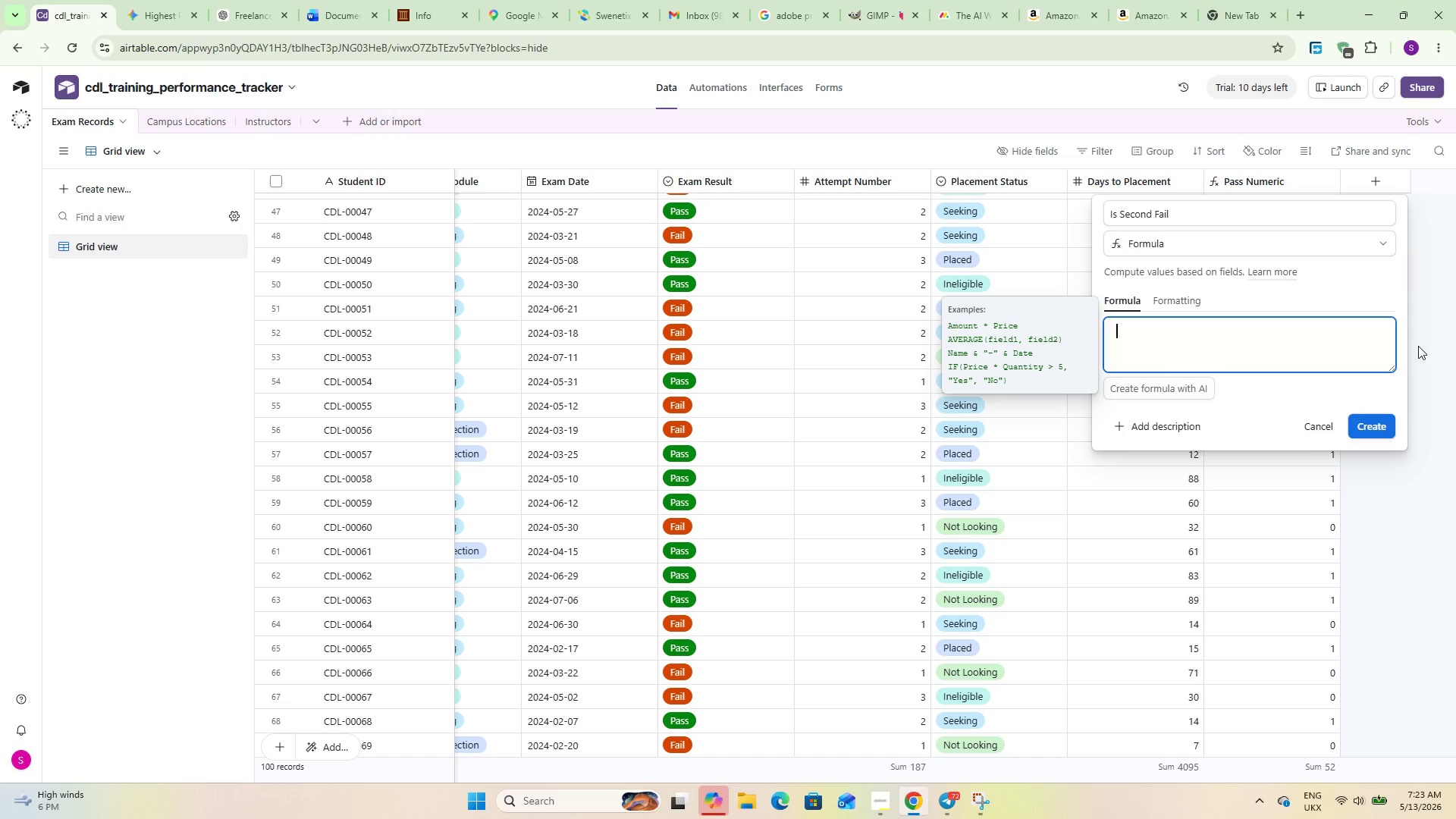 
type(IF(AND(Exam)
 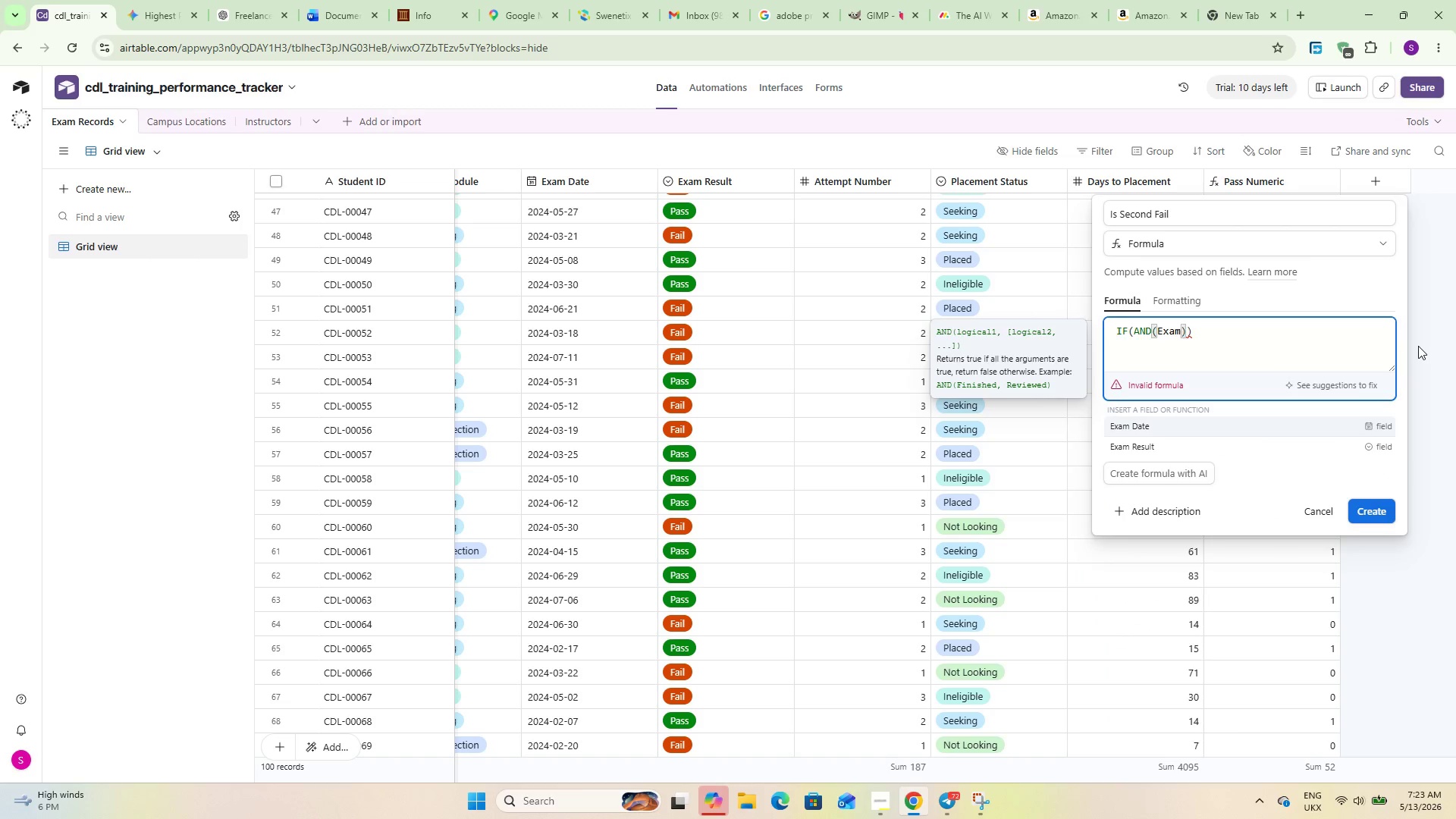 
key(ArrowDown)
 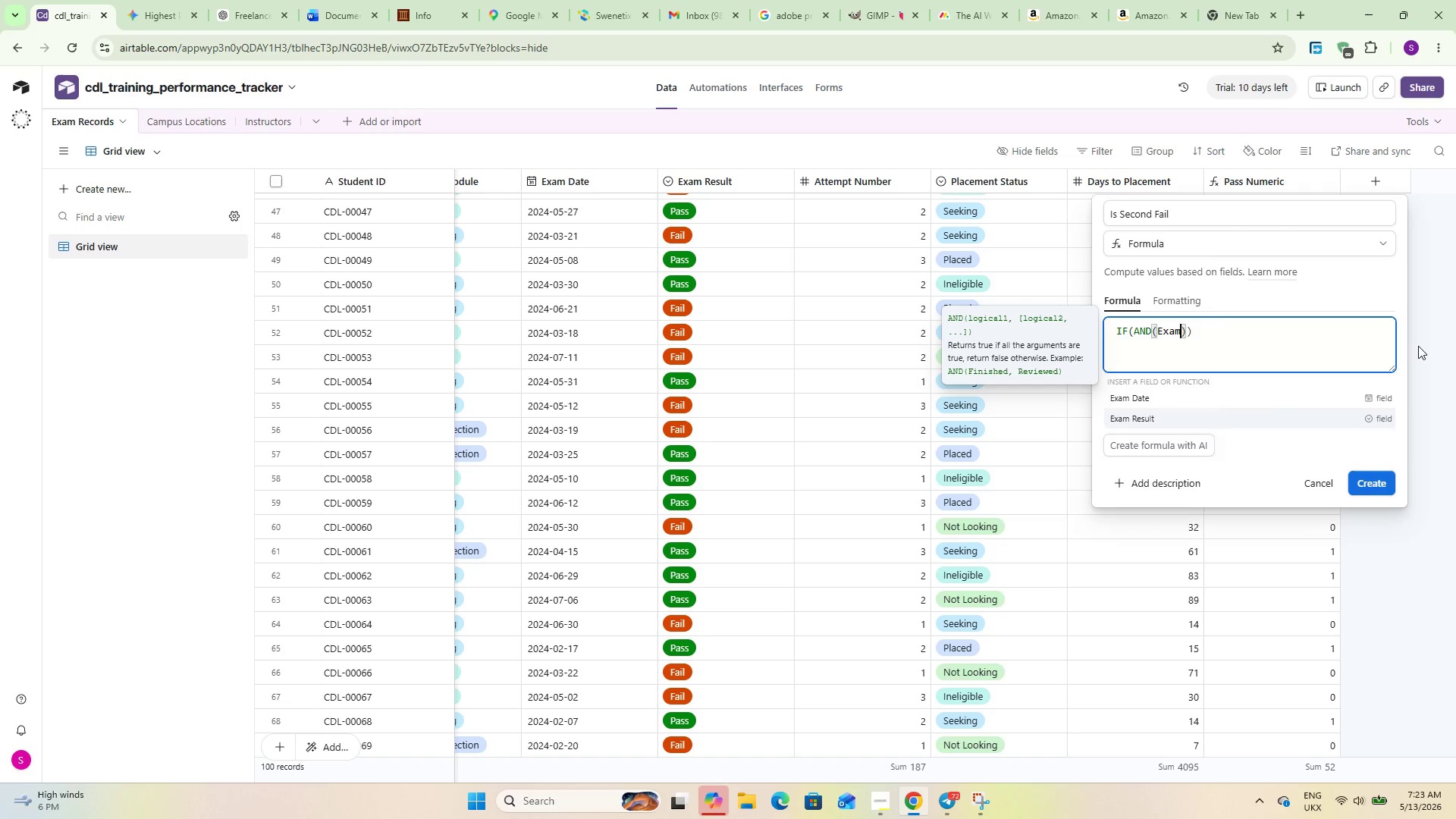 
key(Enter)
 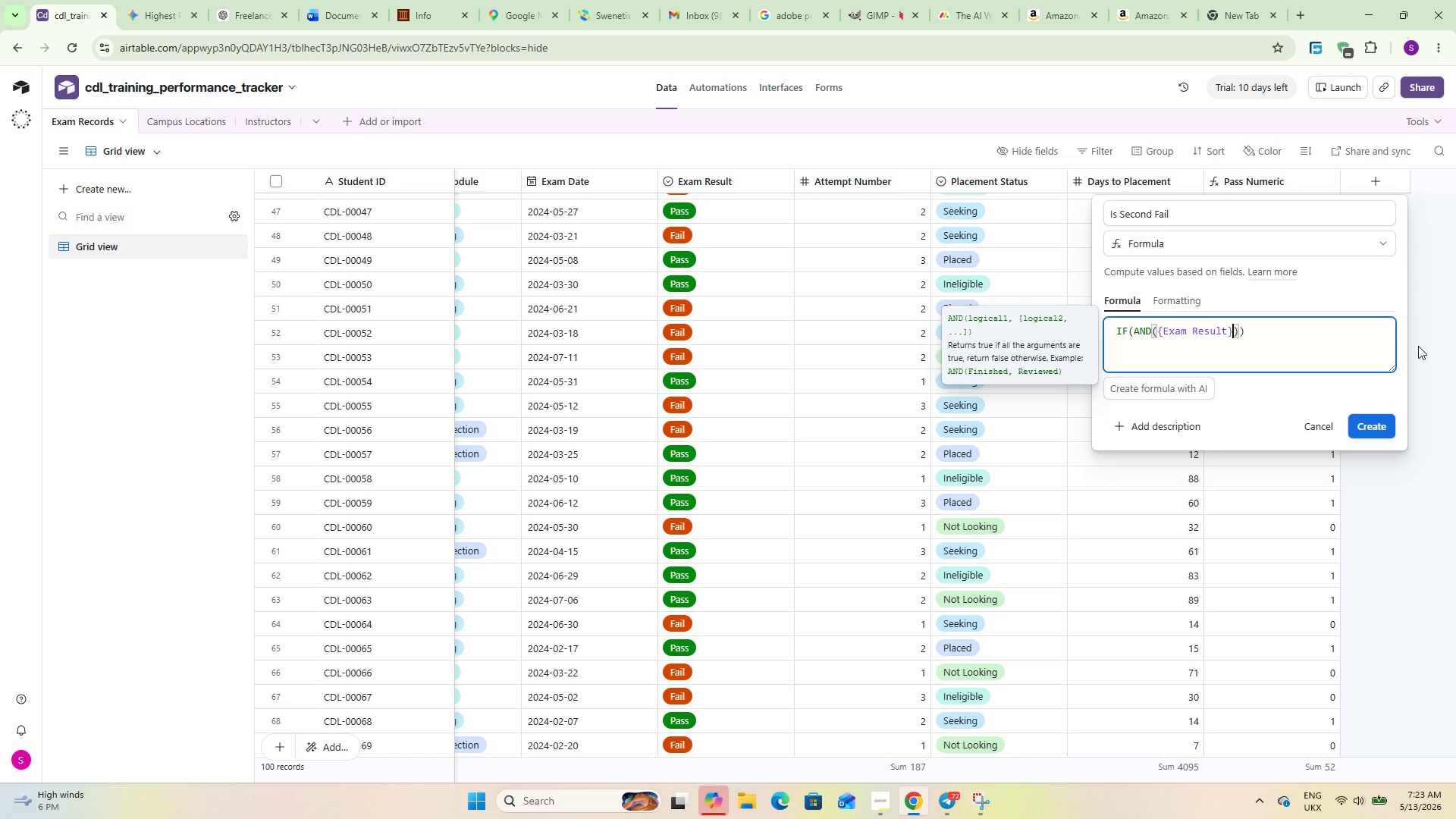 
type( = @Fail)
 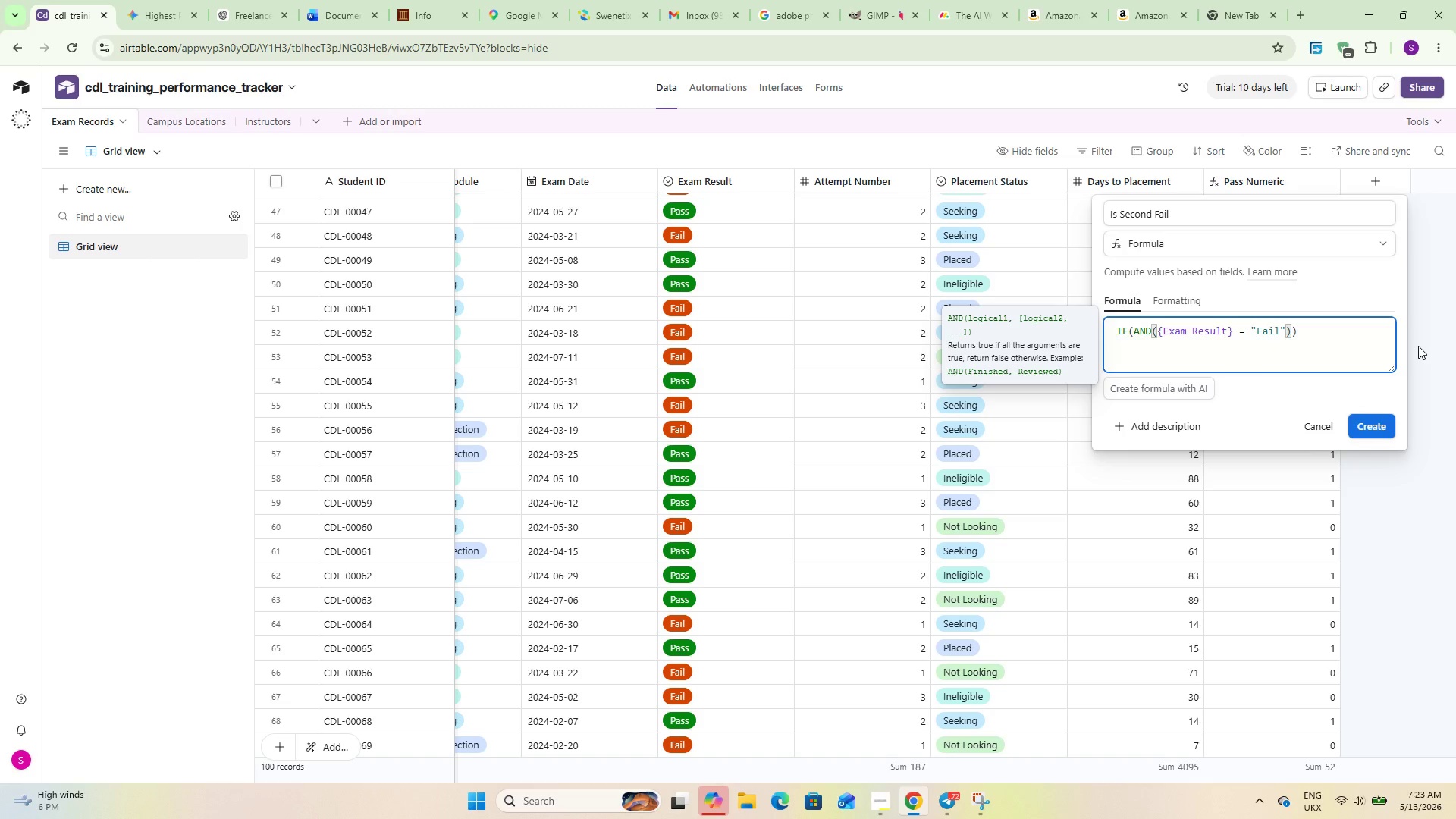 
key(ArrowRight)
 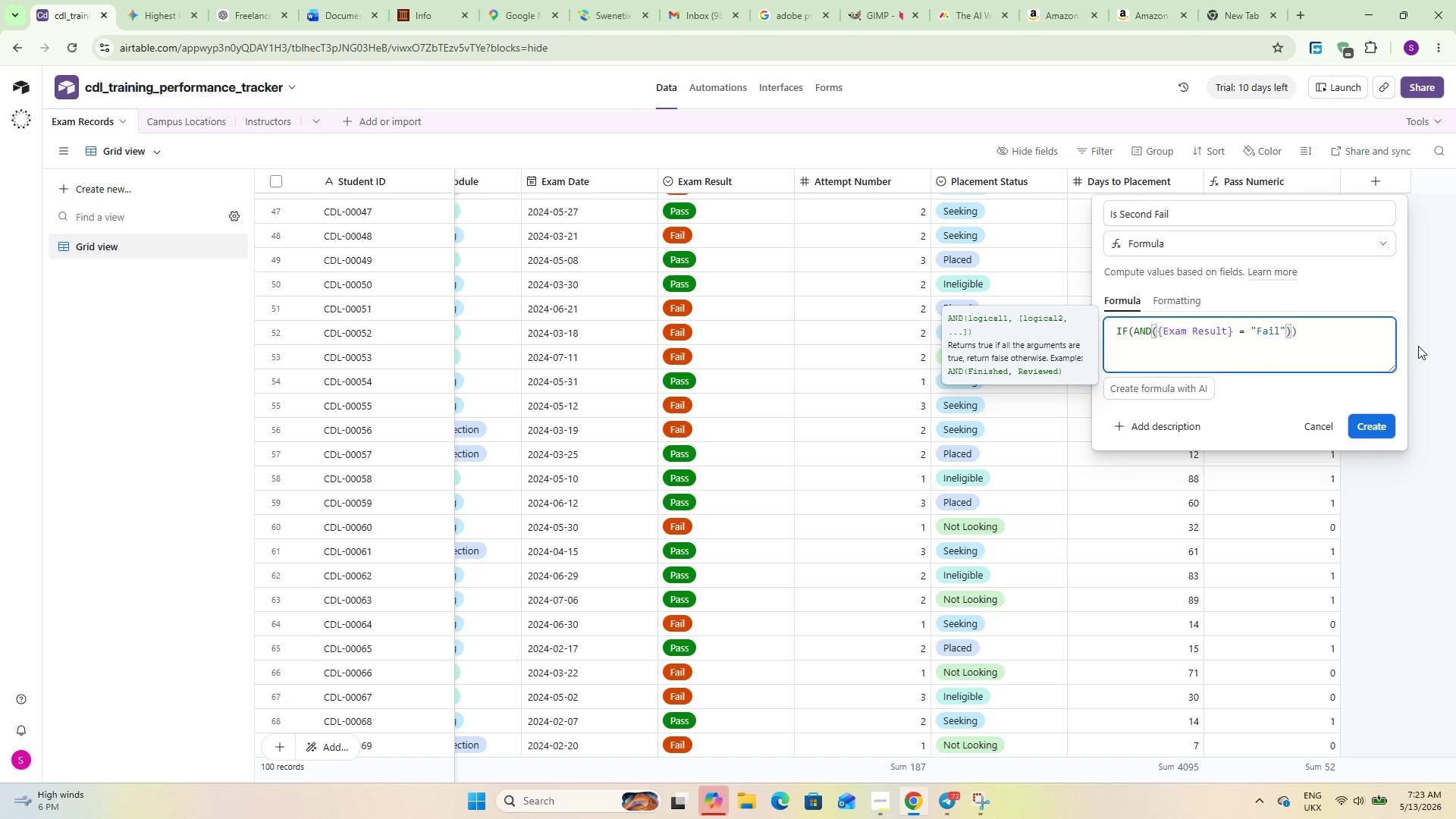 
type(, {Atte)
 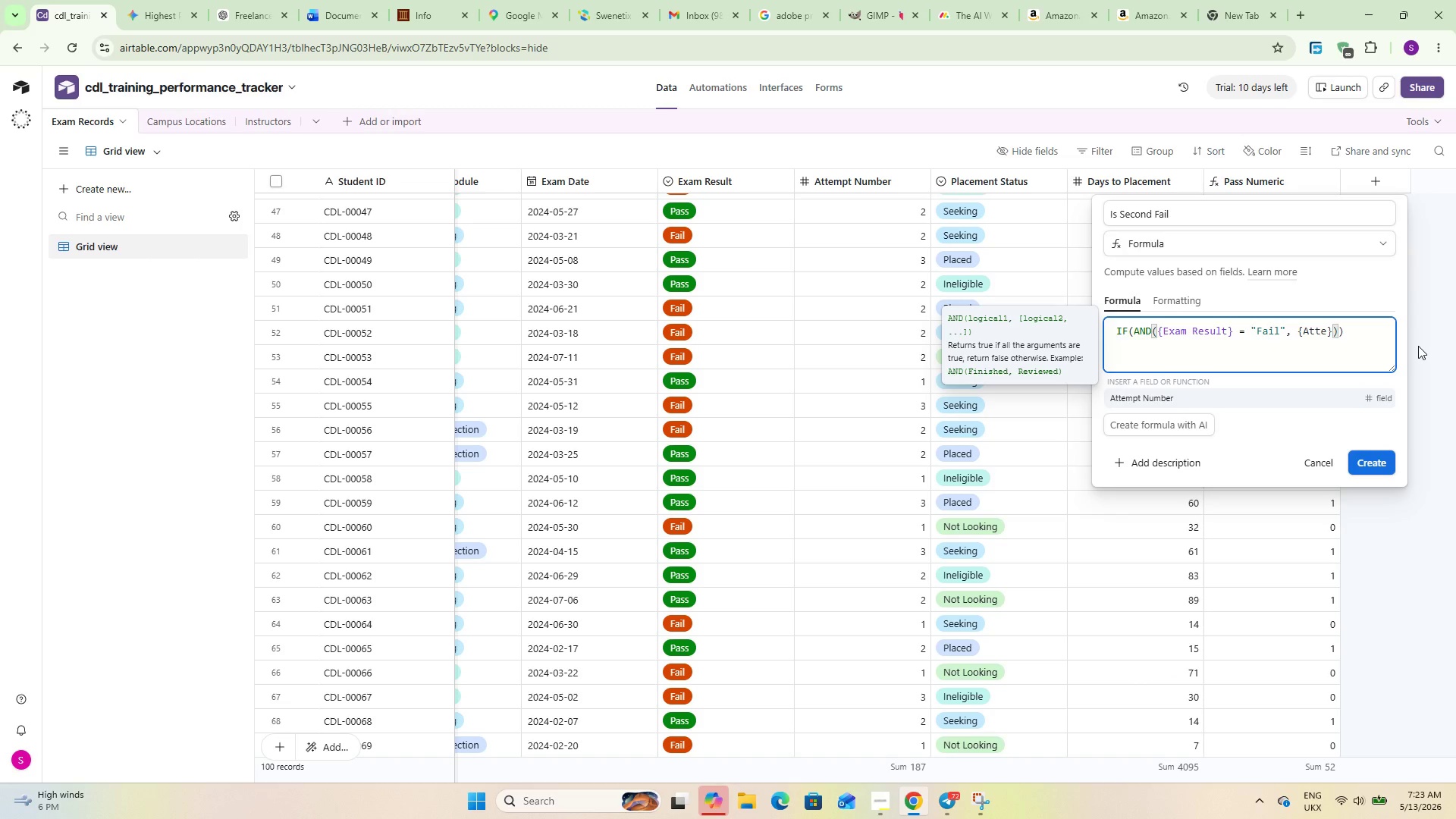 
key(Enter)
 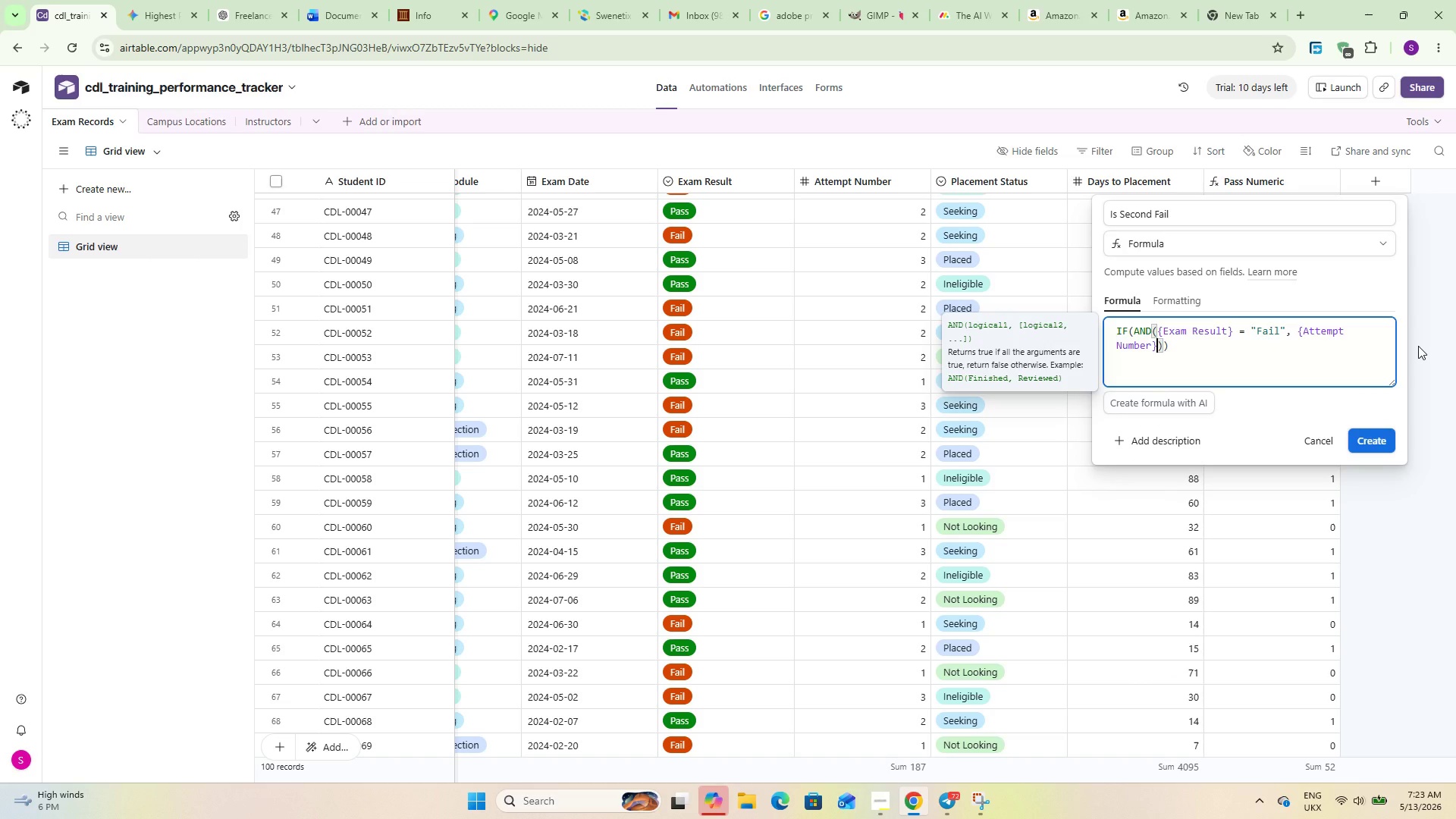 
key(Space)
 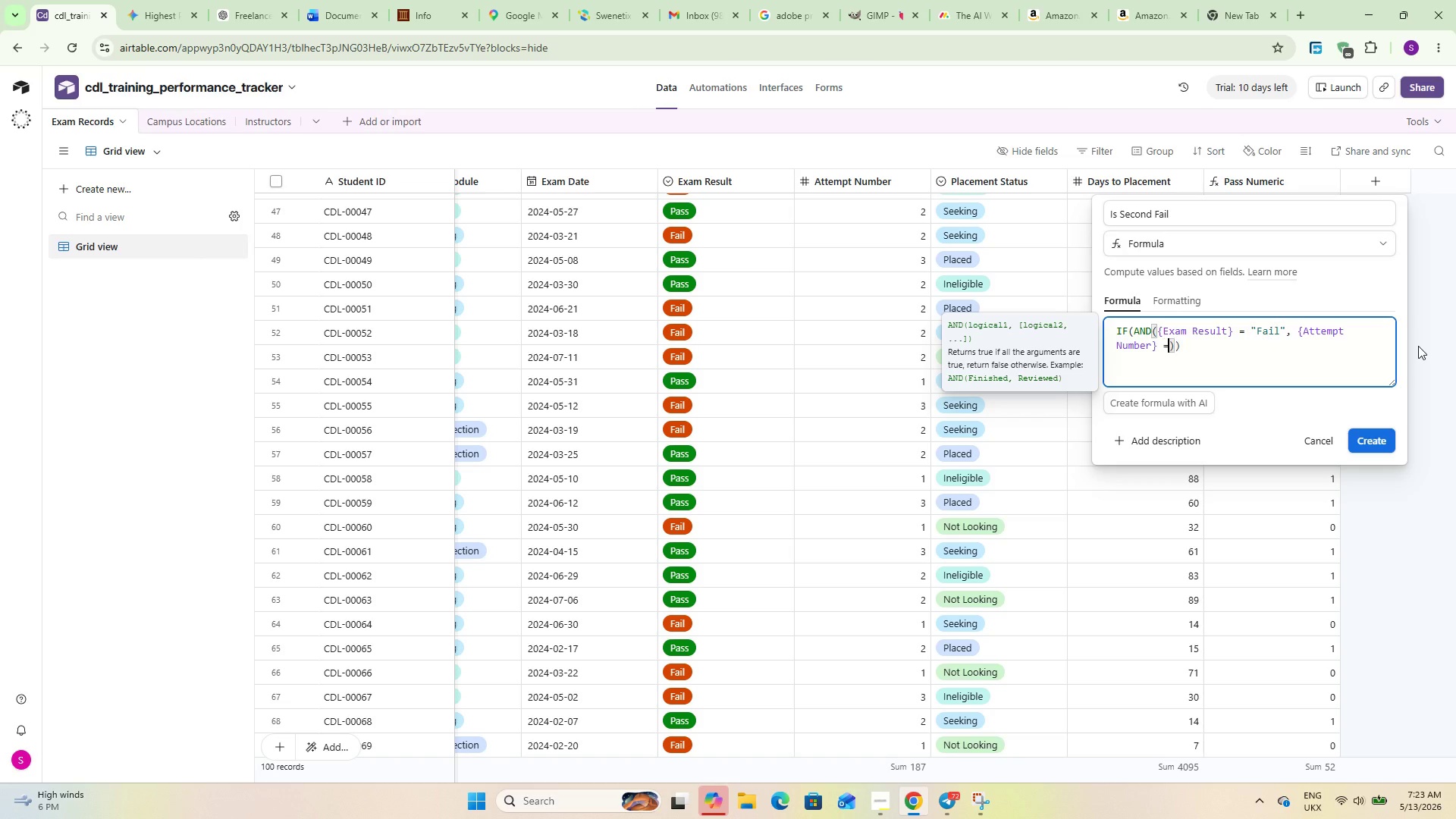 
key(Equal)
 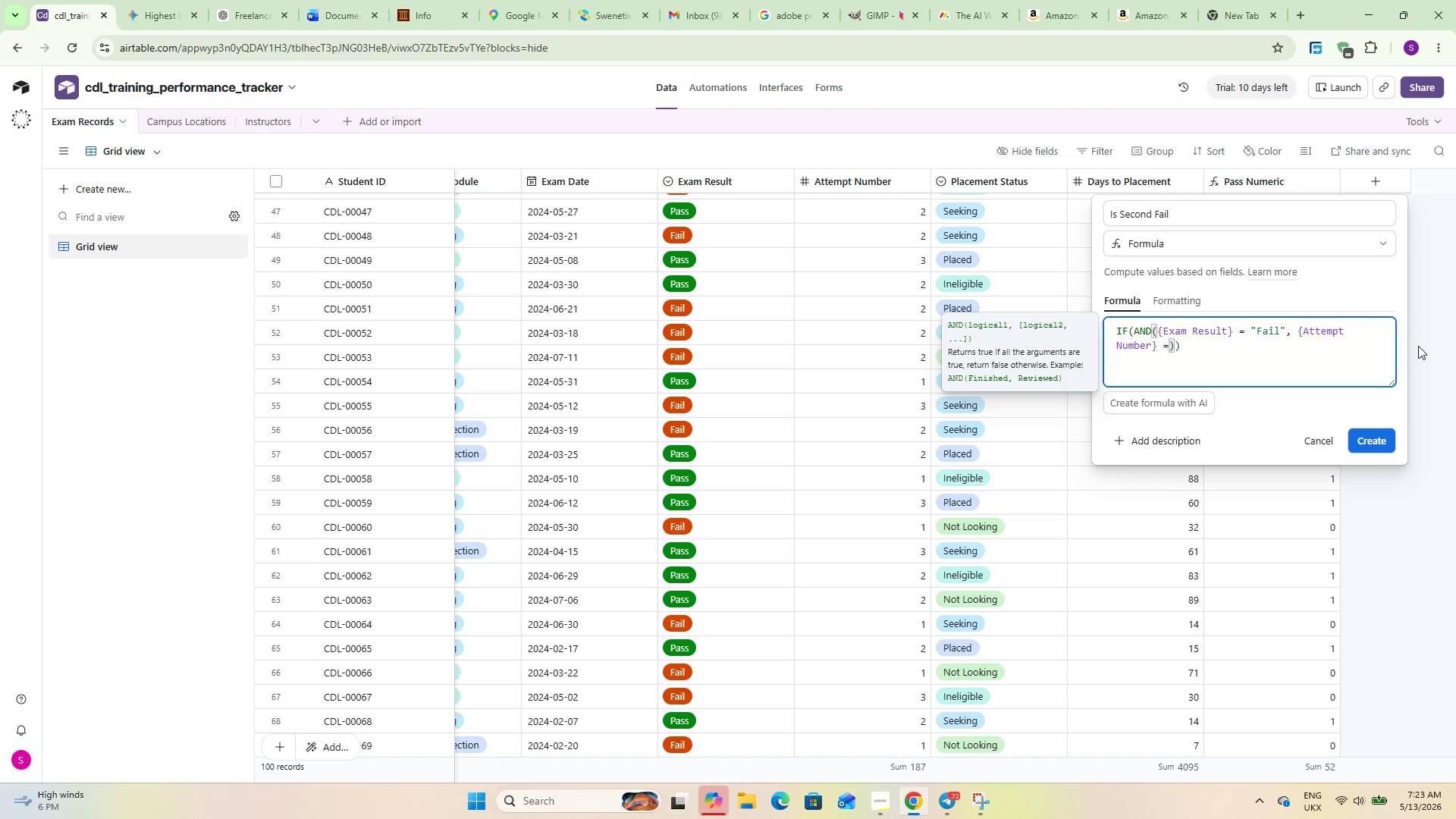 
key(Space)
 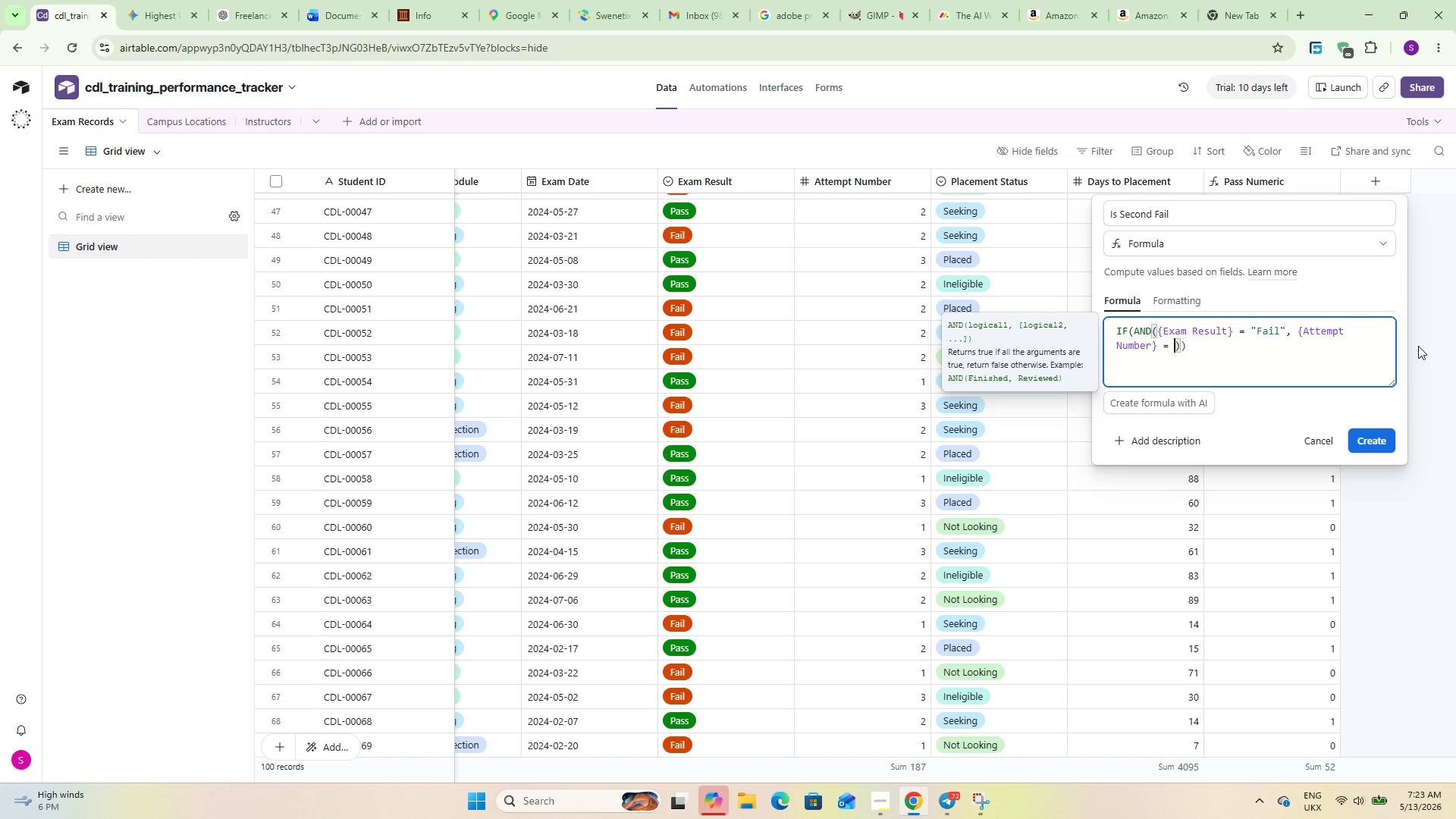 
key(2)
 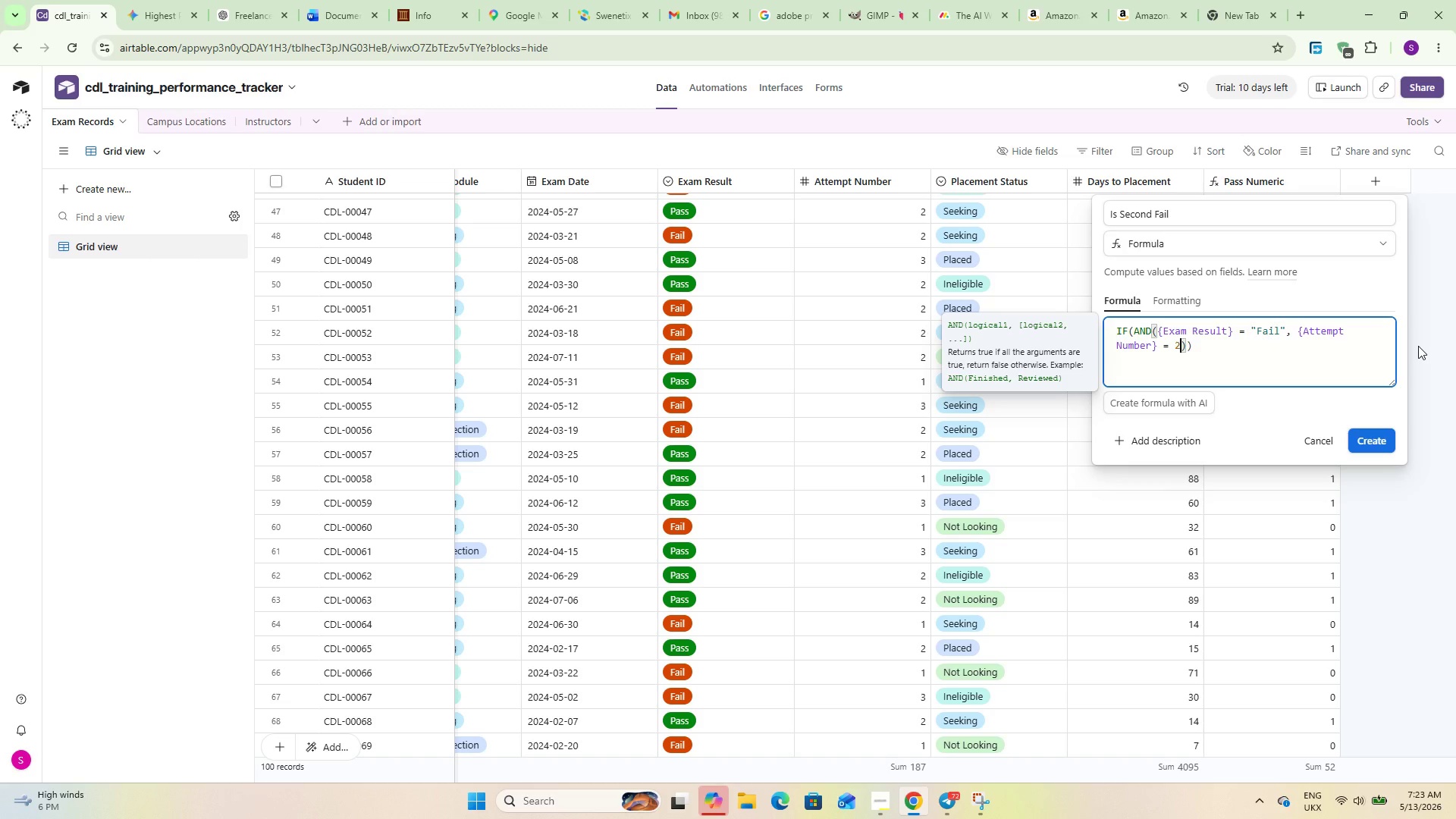 
key(ArrowRight)
 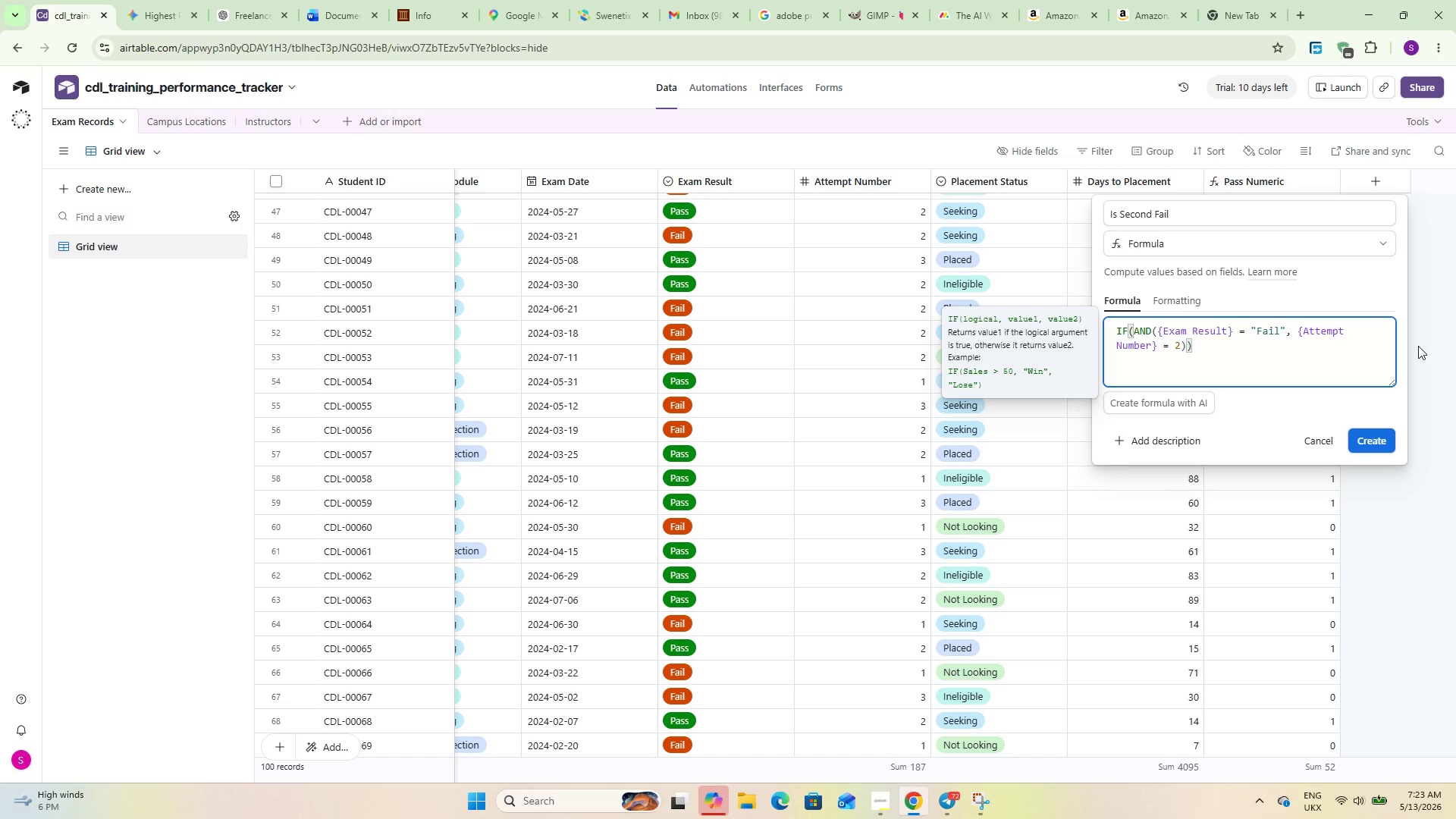 
key(Comma)
 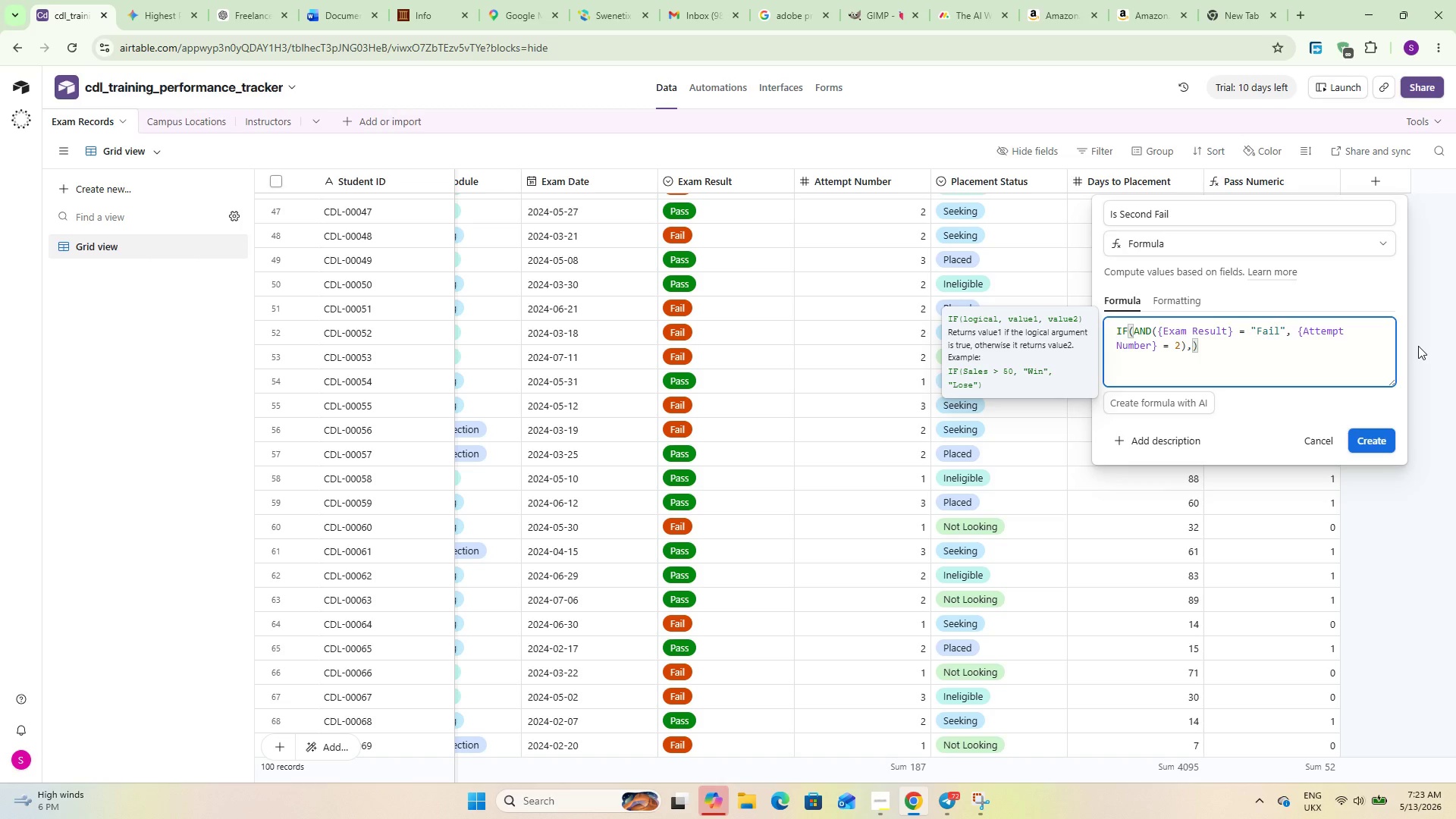 
key(Space)
 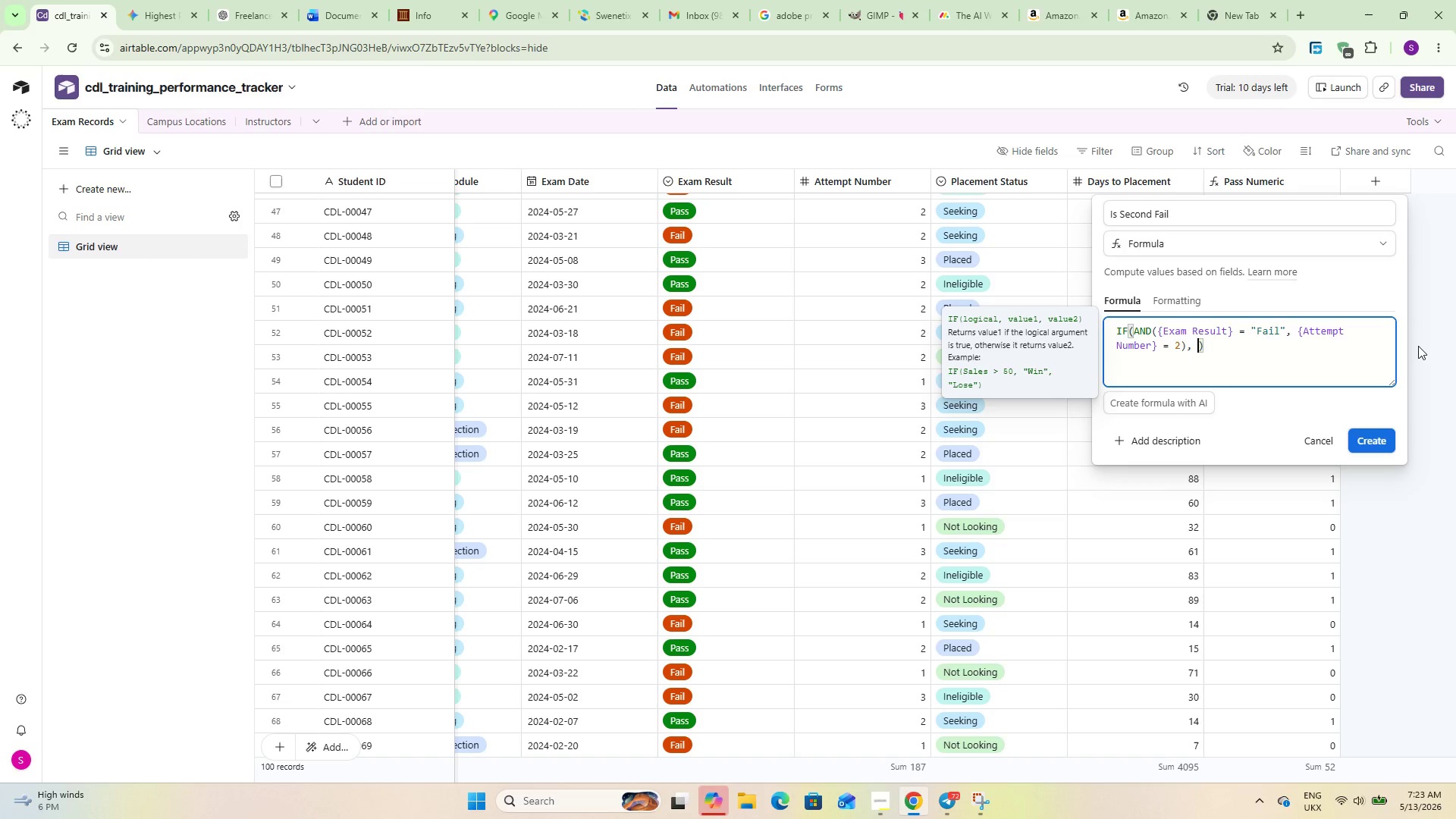 
key(1)
 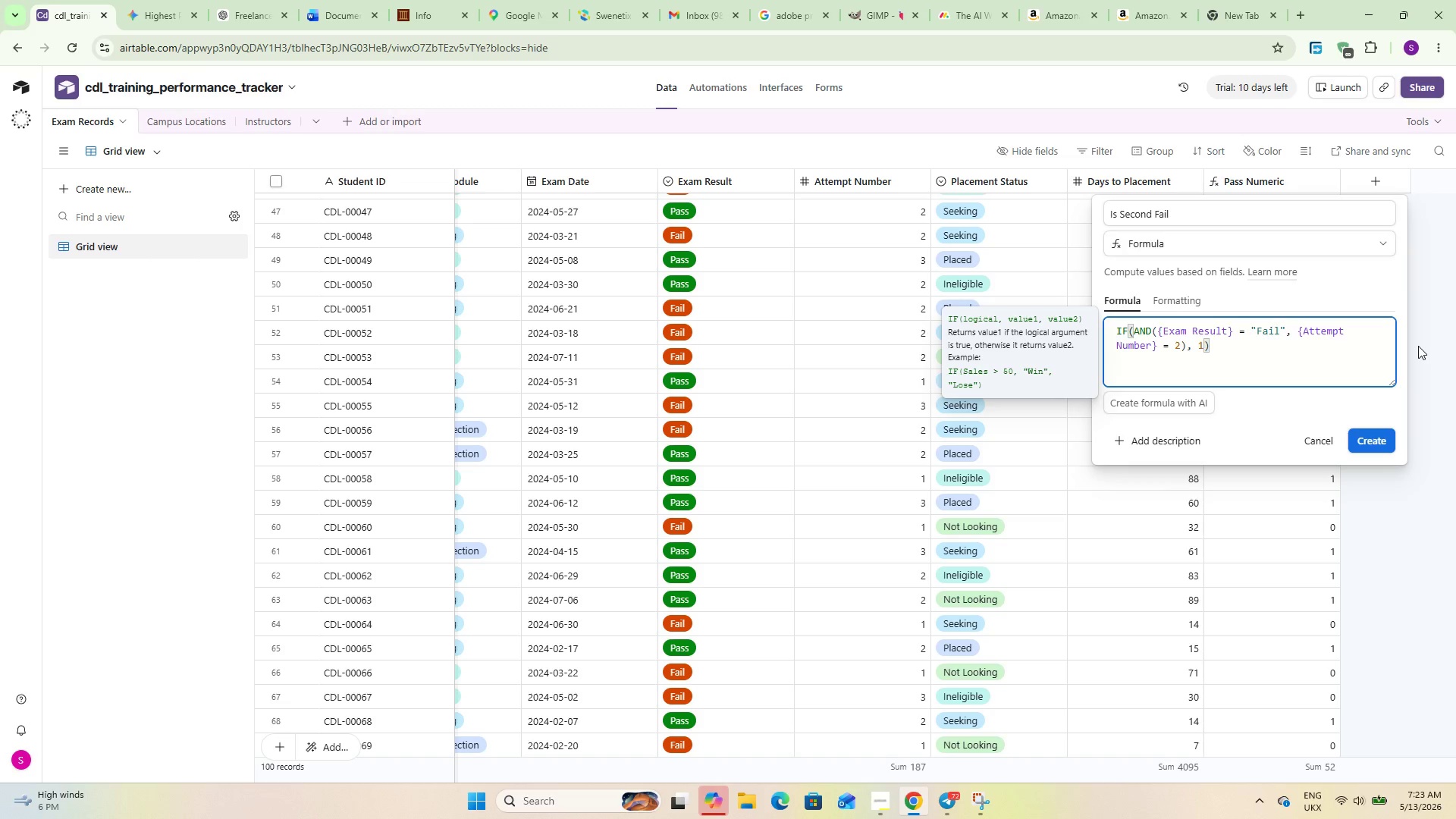 
key(Comma)
 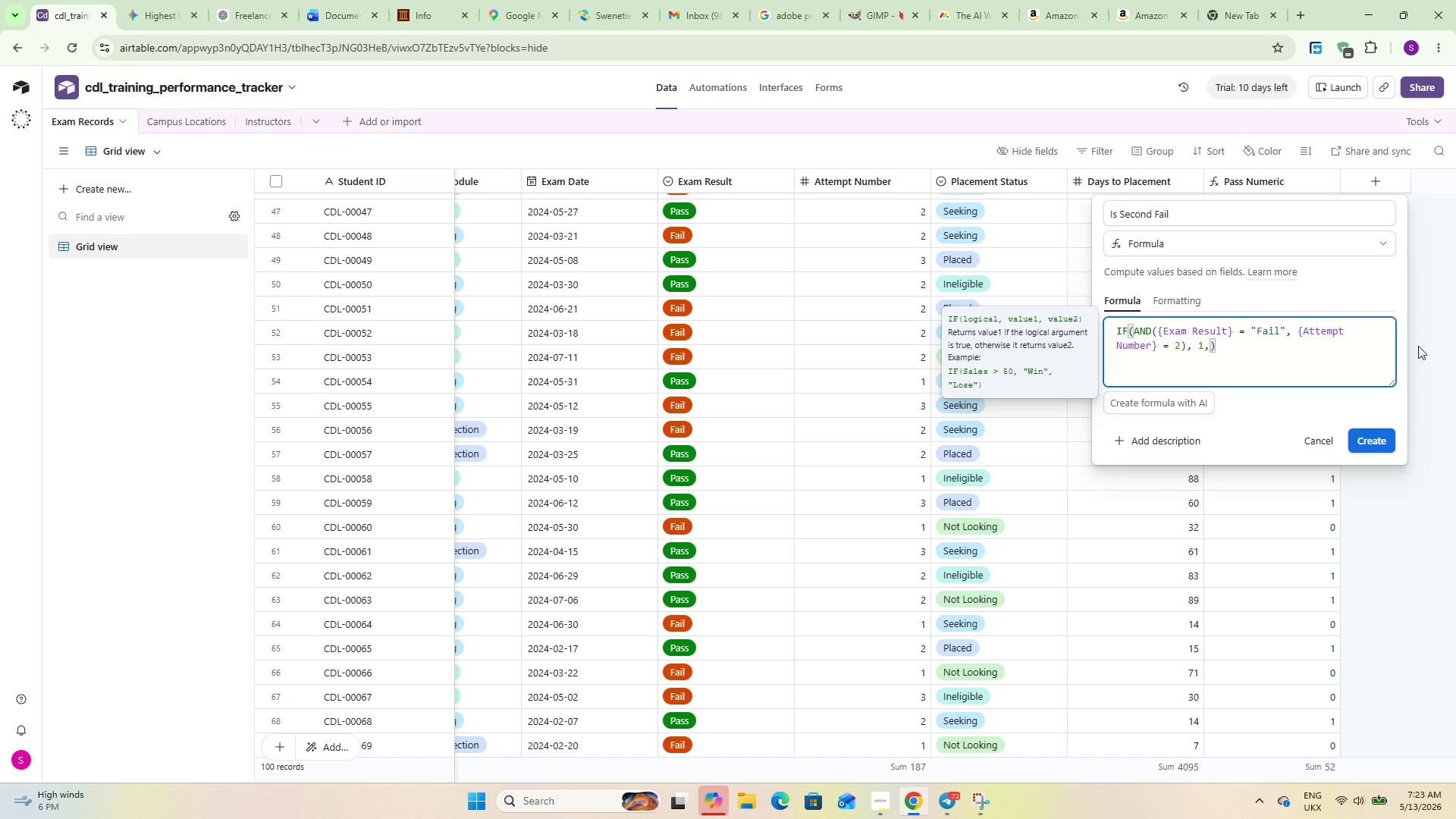 
key(0)
 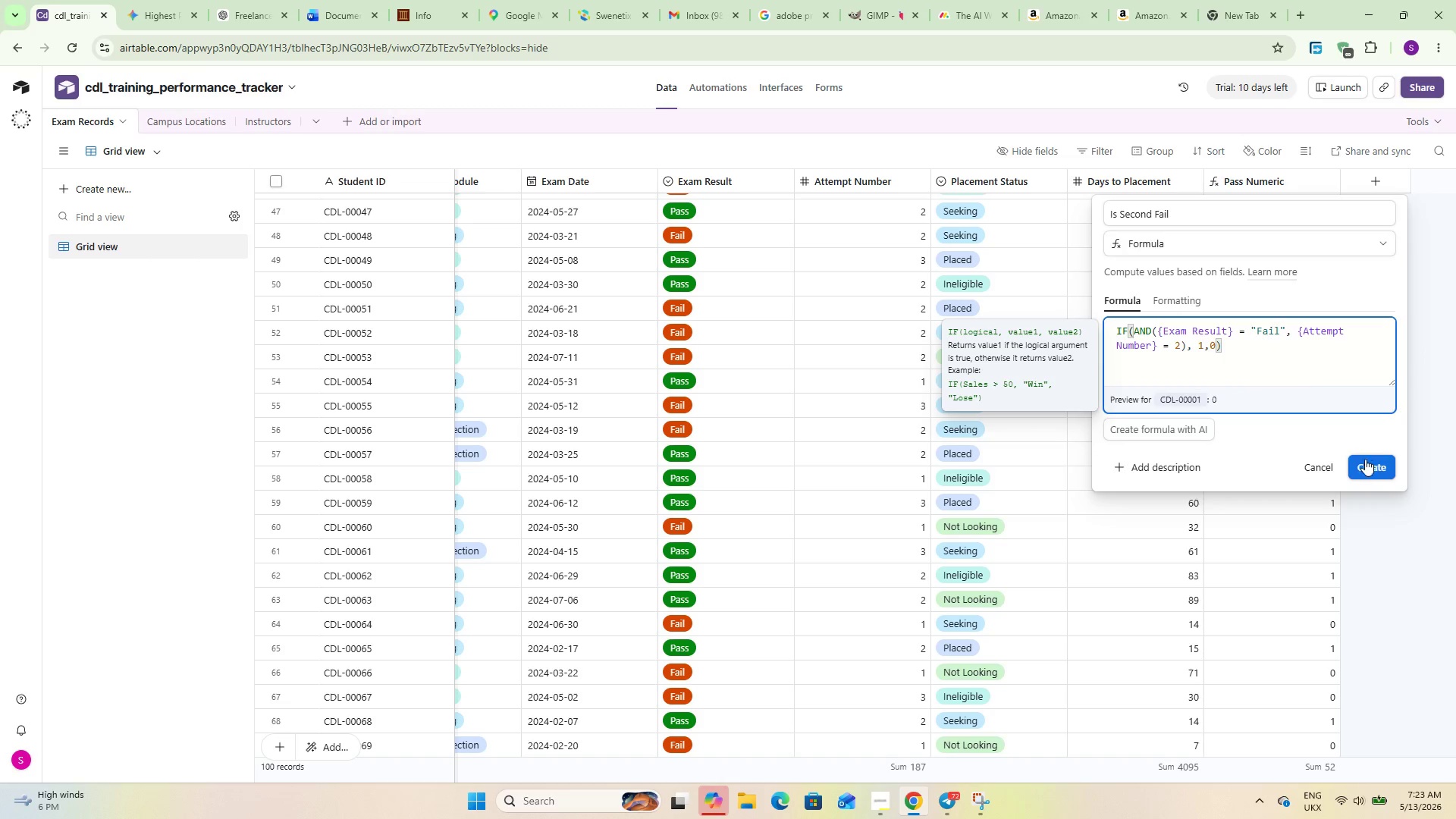 
left_click([1367, 463])
 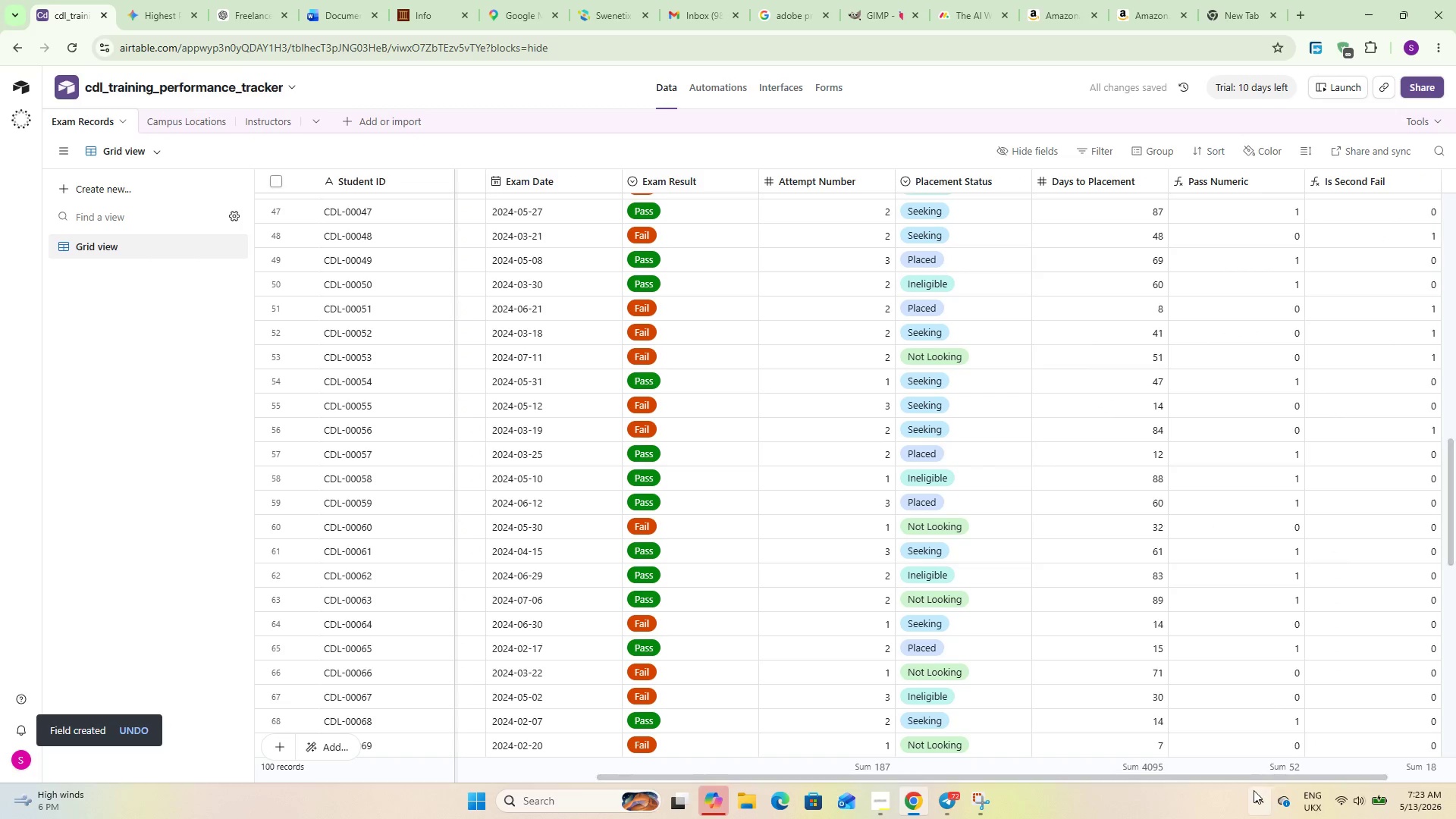 
left_click([1253, 781])
 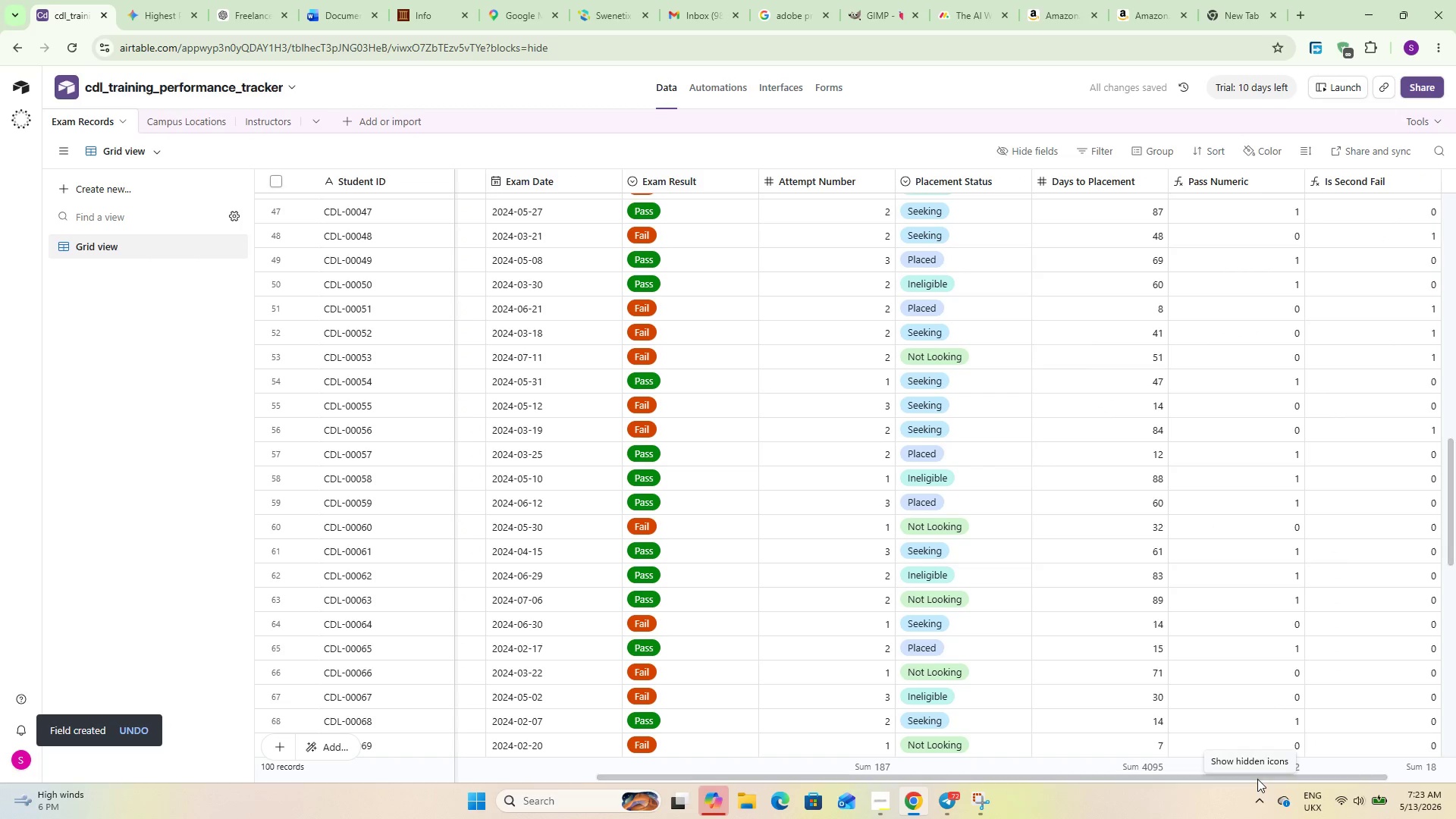 
left_click_drag(start_coordinate=[1257, 779], to_coordinate=[1345, 777])
 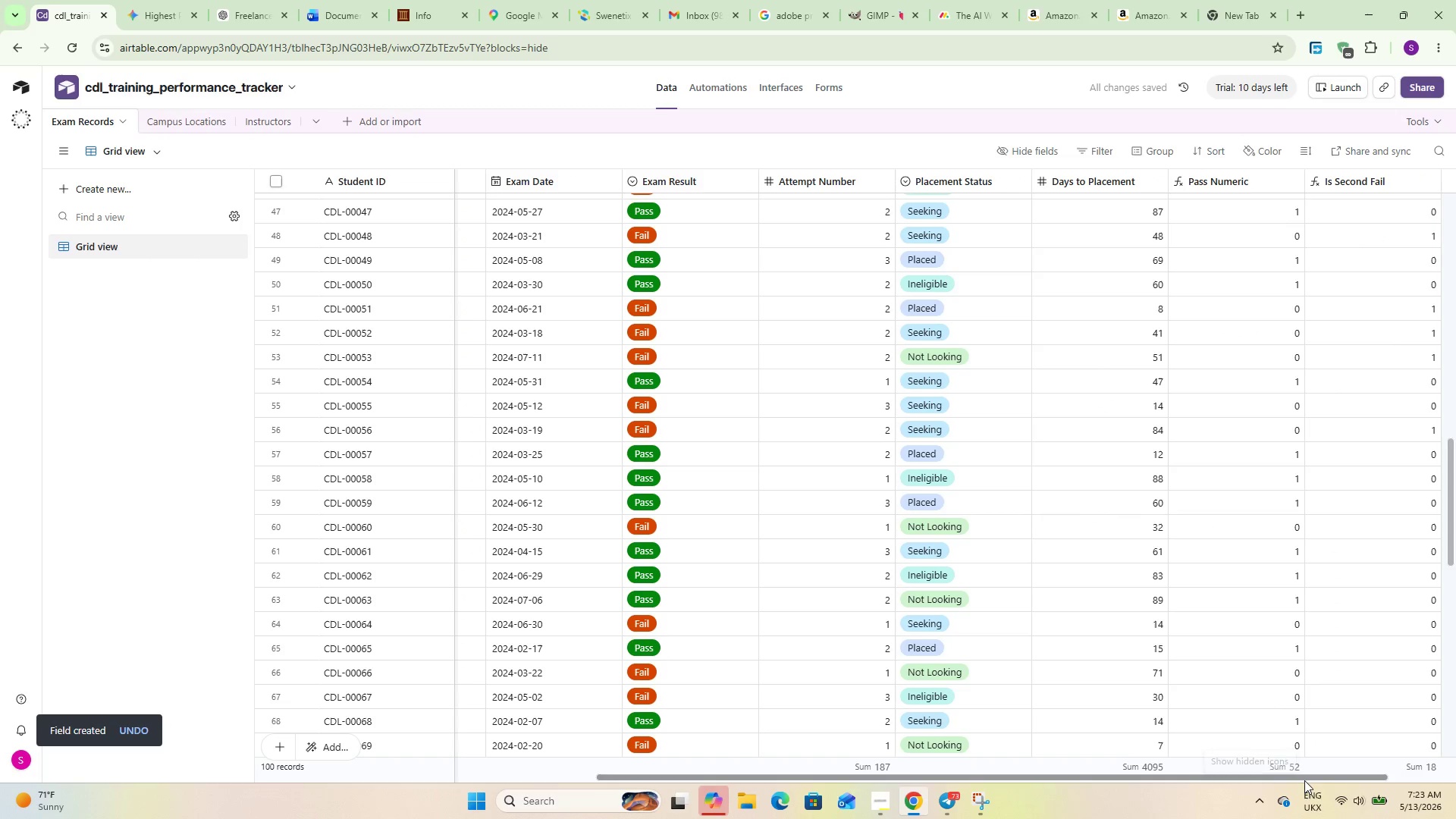 
left_click_drag(start_coordinate=[1304, 780], to_coordinate=[1381, 781])
 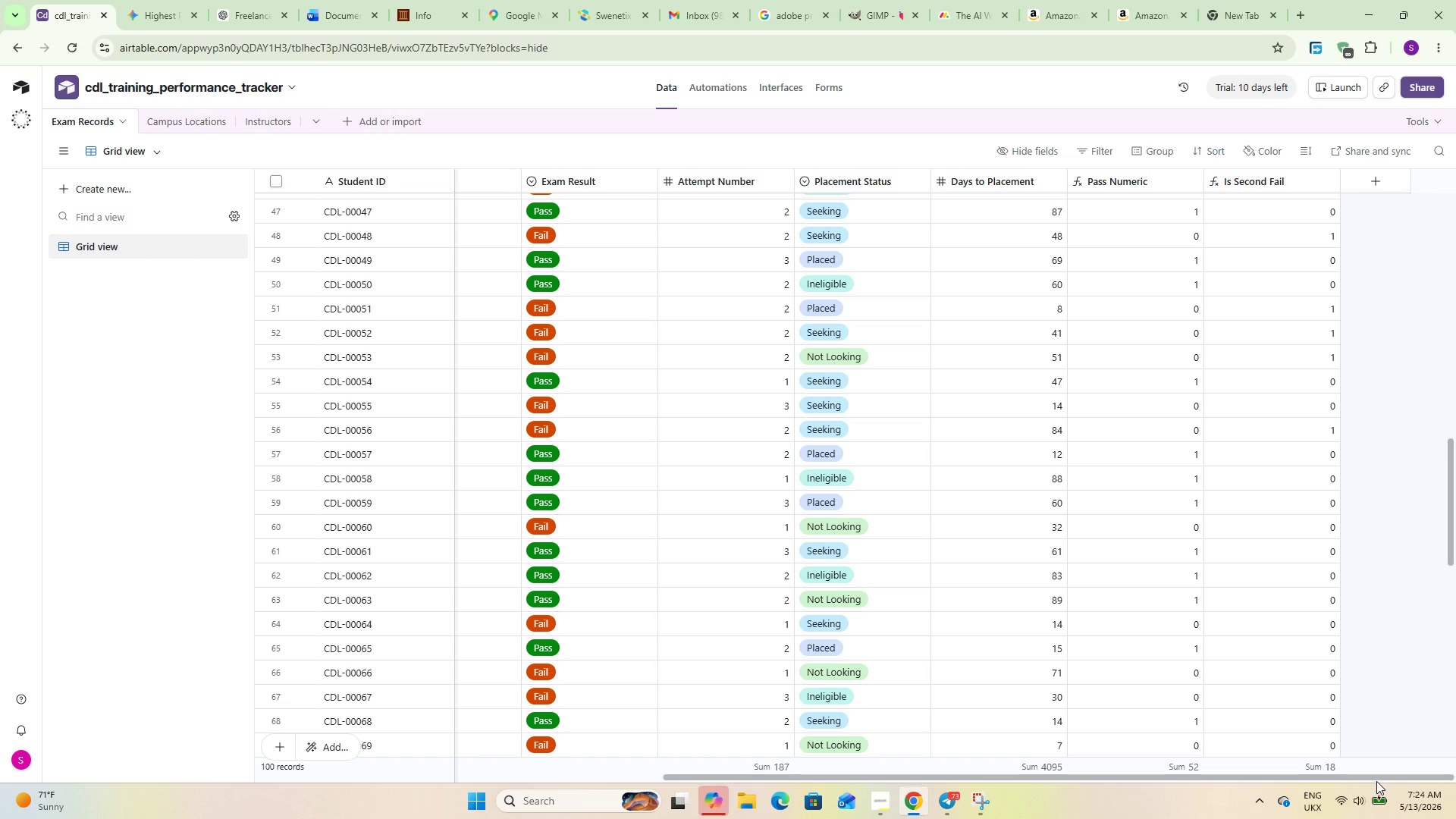 
wait(15.97)
 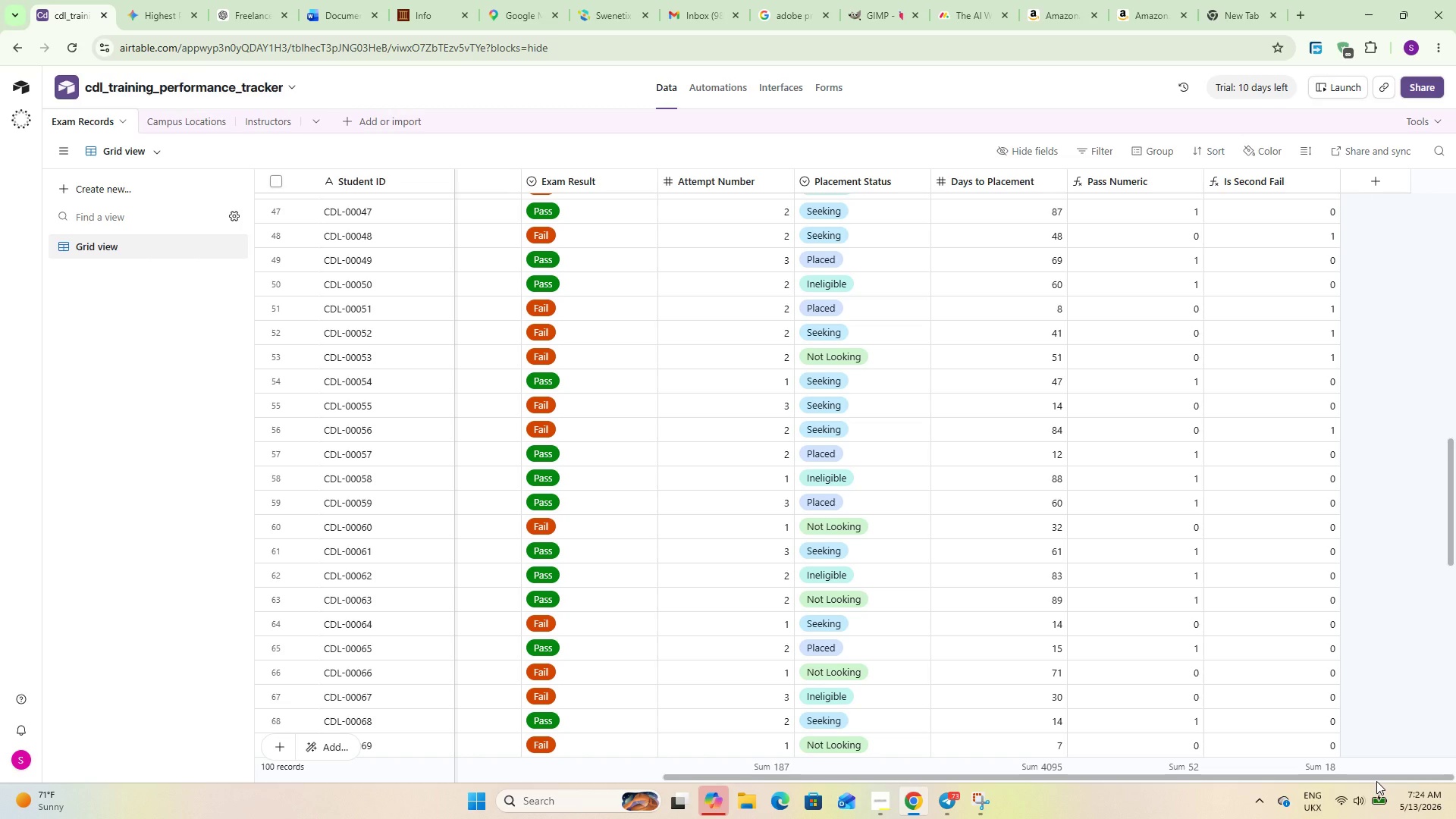 
left_click([1366, 176])
 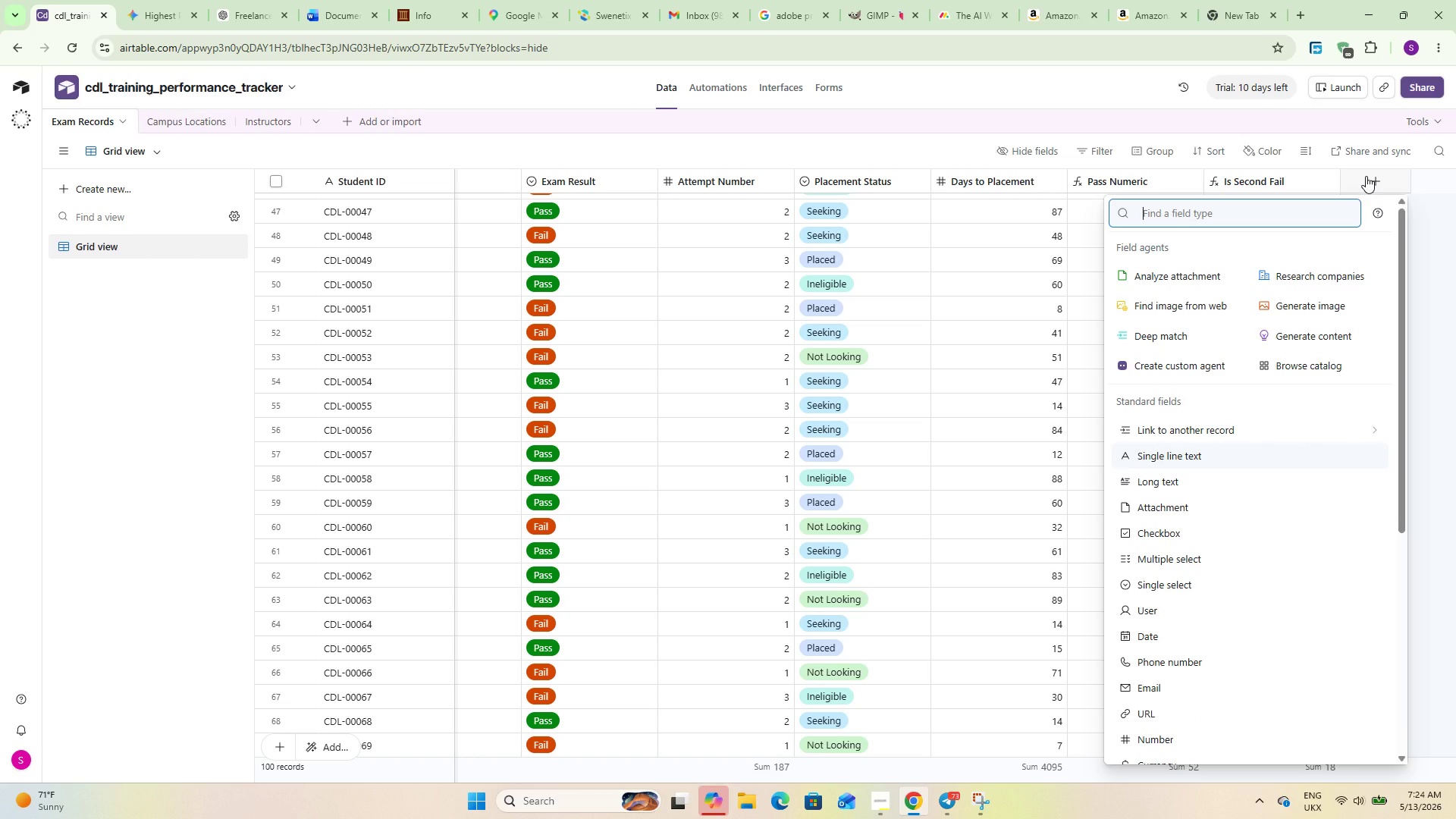 
wait(12.28)
 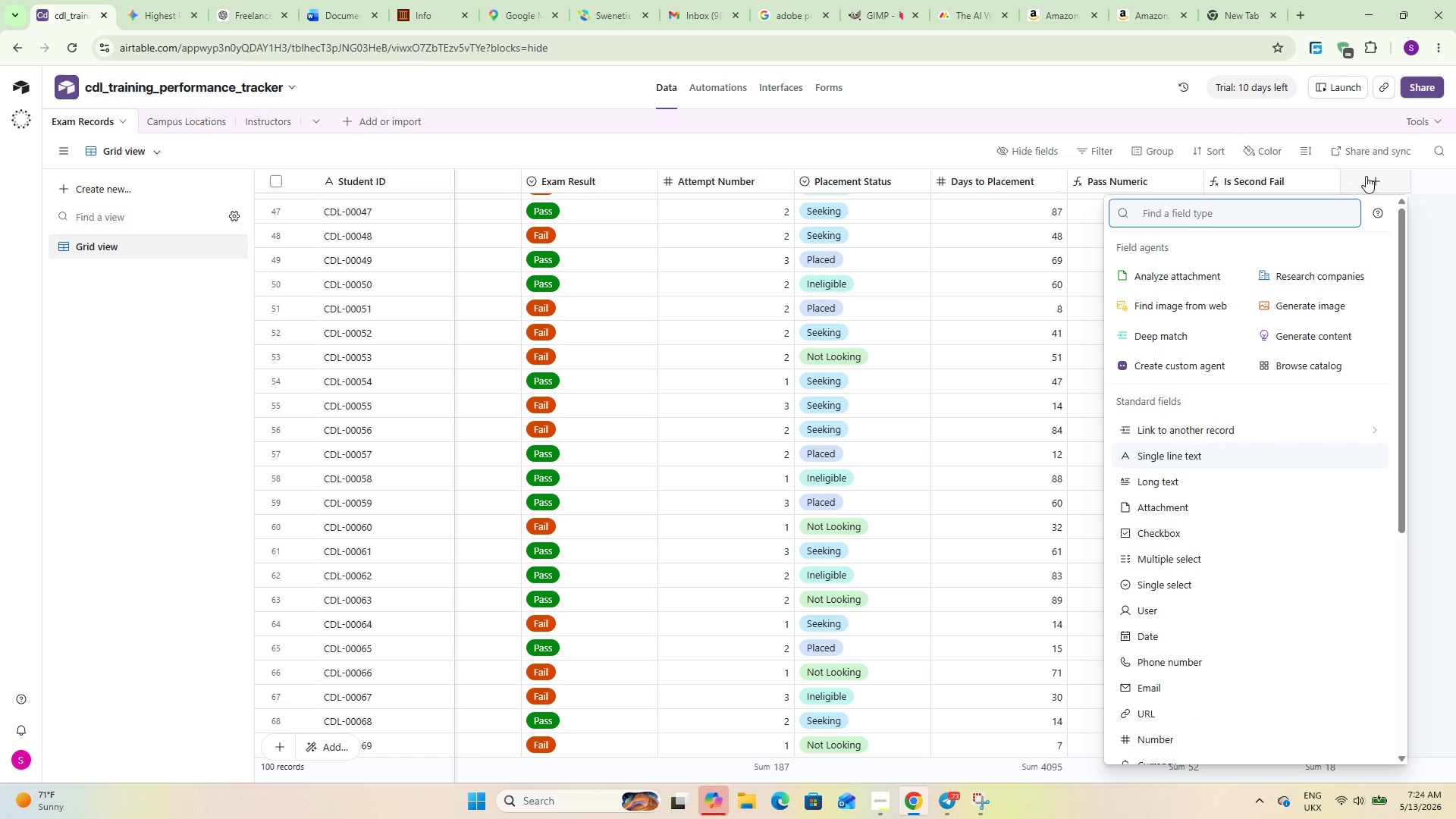 
type(For)
 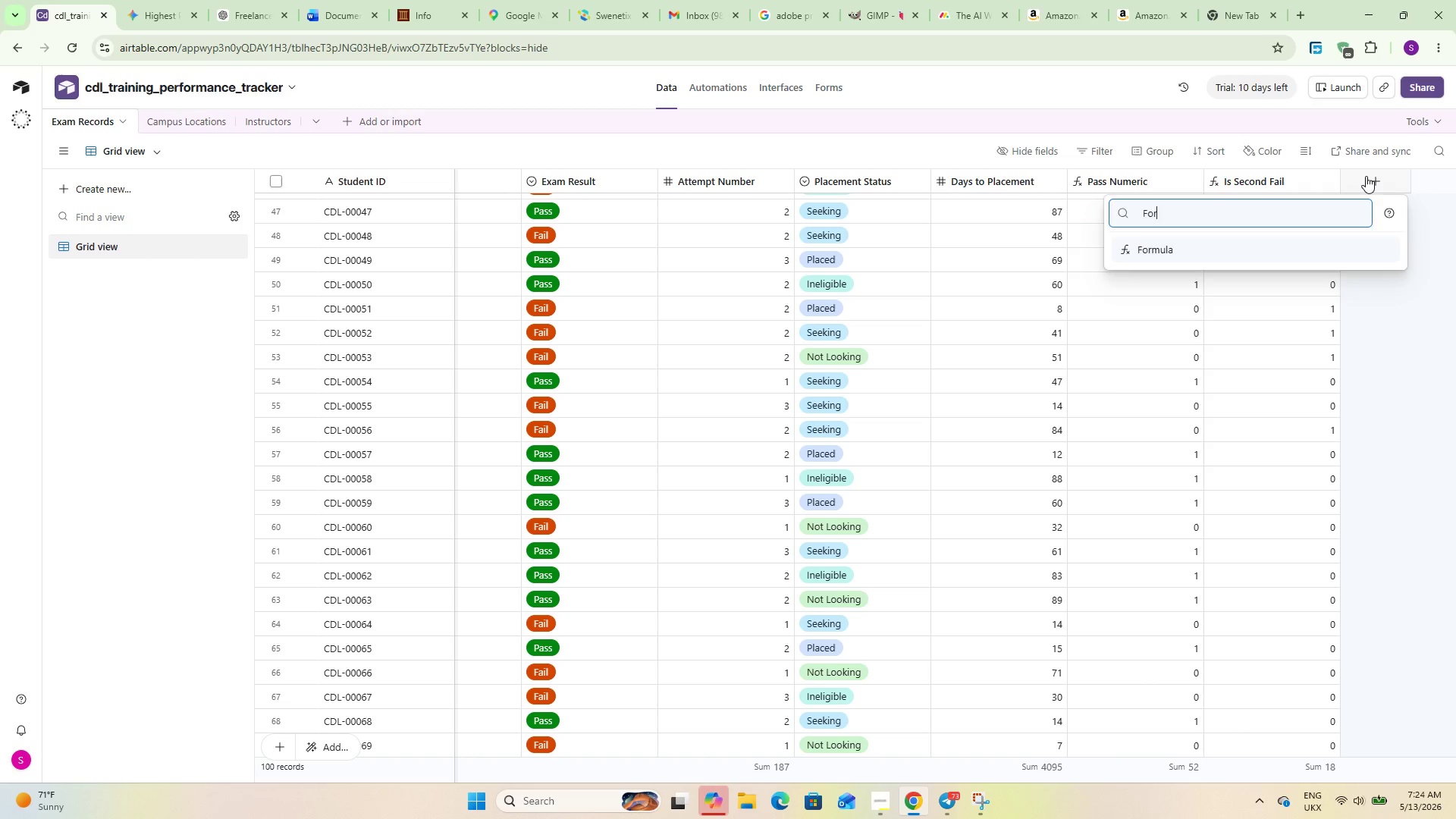 
key(Enter)
 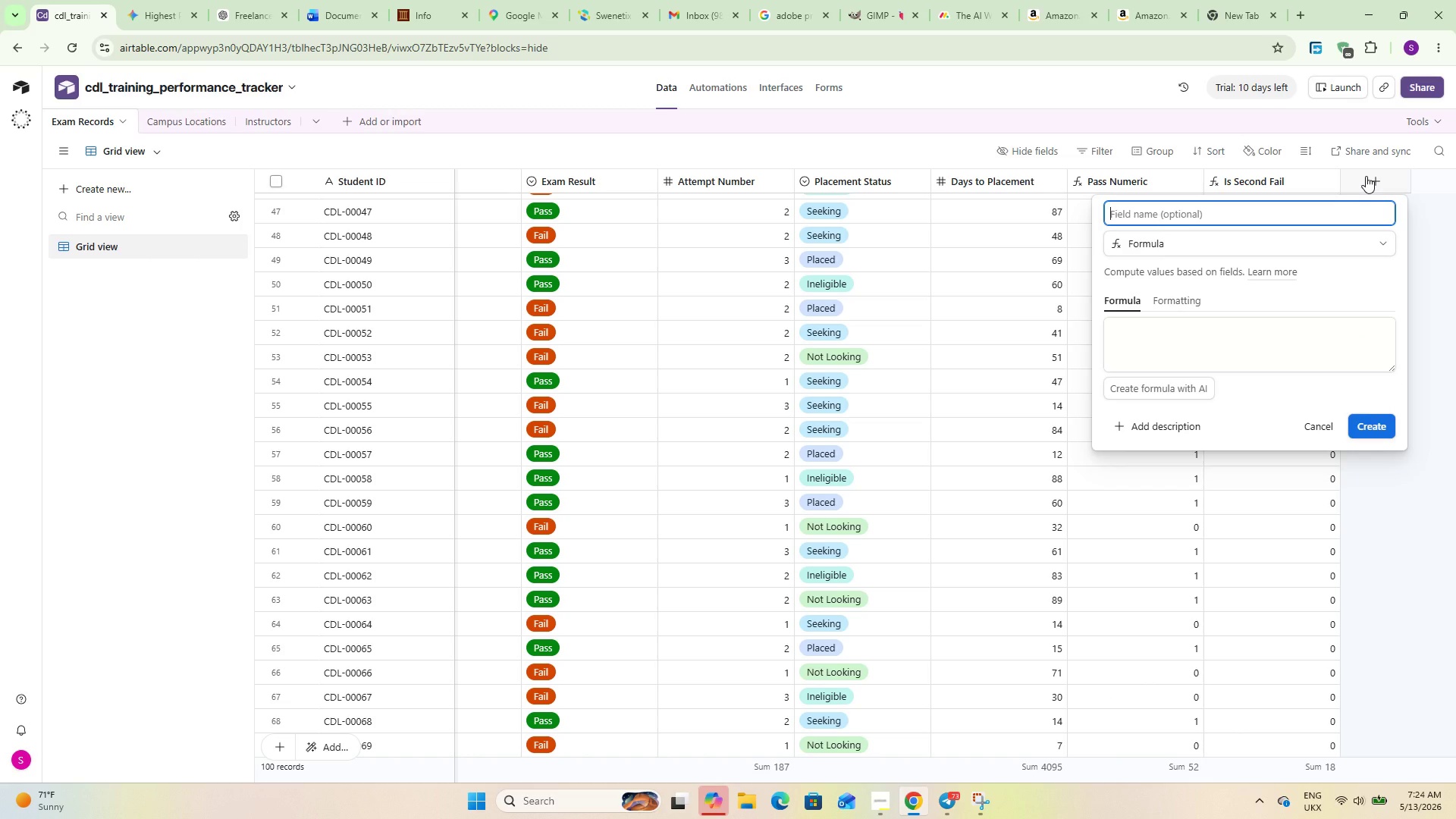 
type(Exam Quarter)
 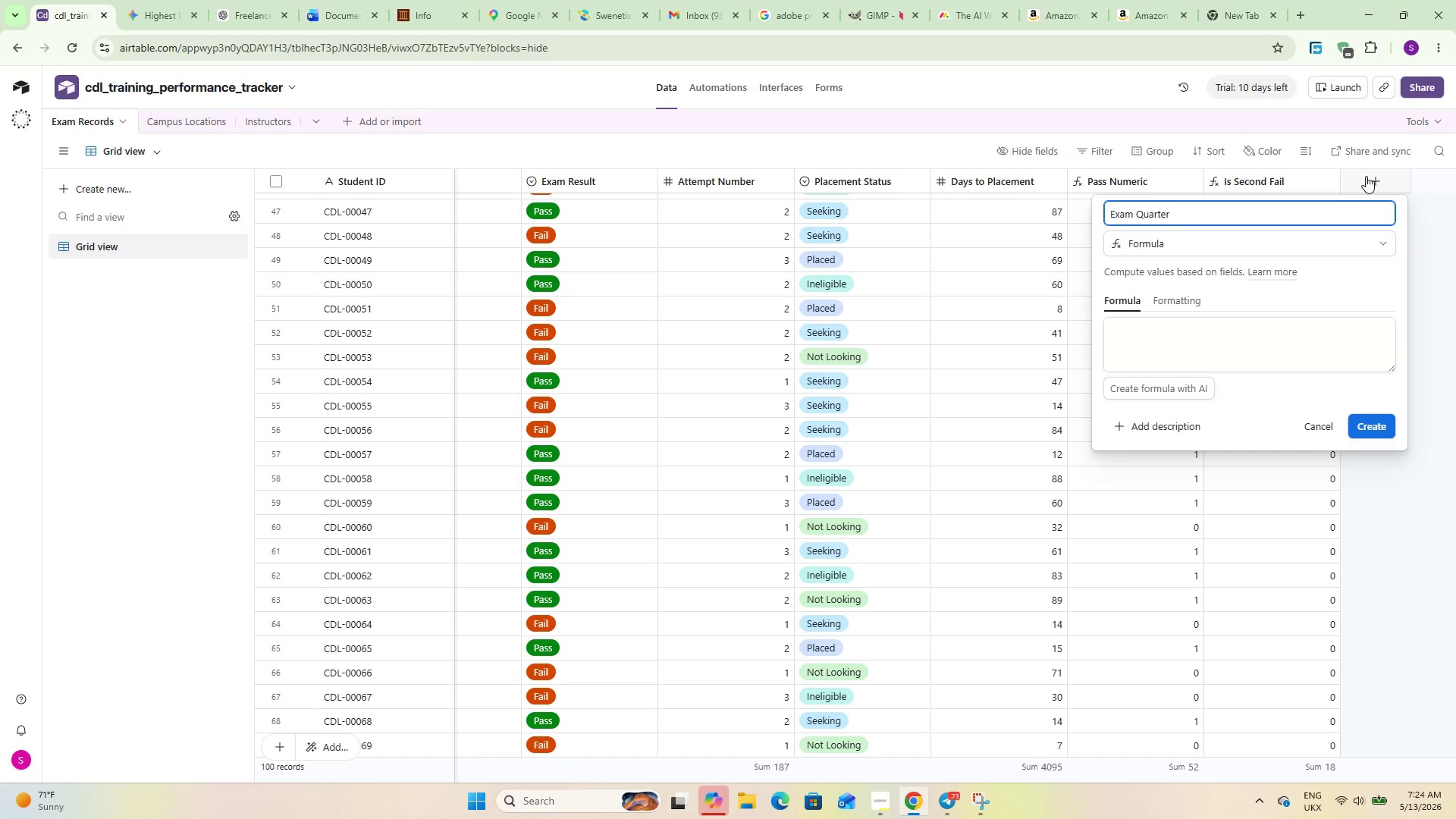 
left_click([1227, 369])
 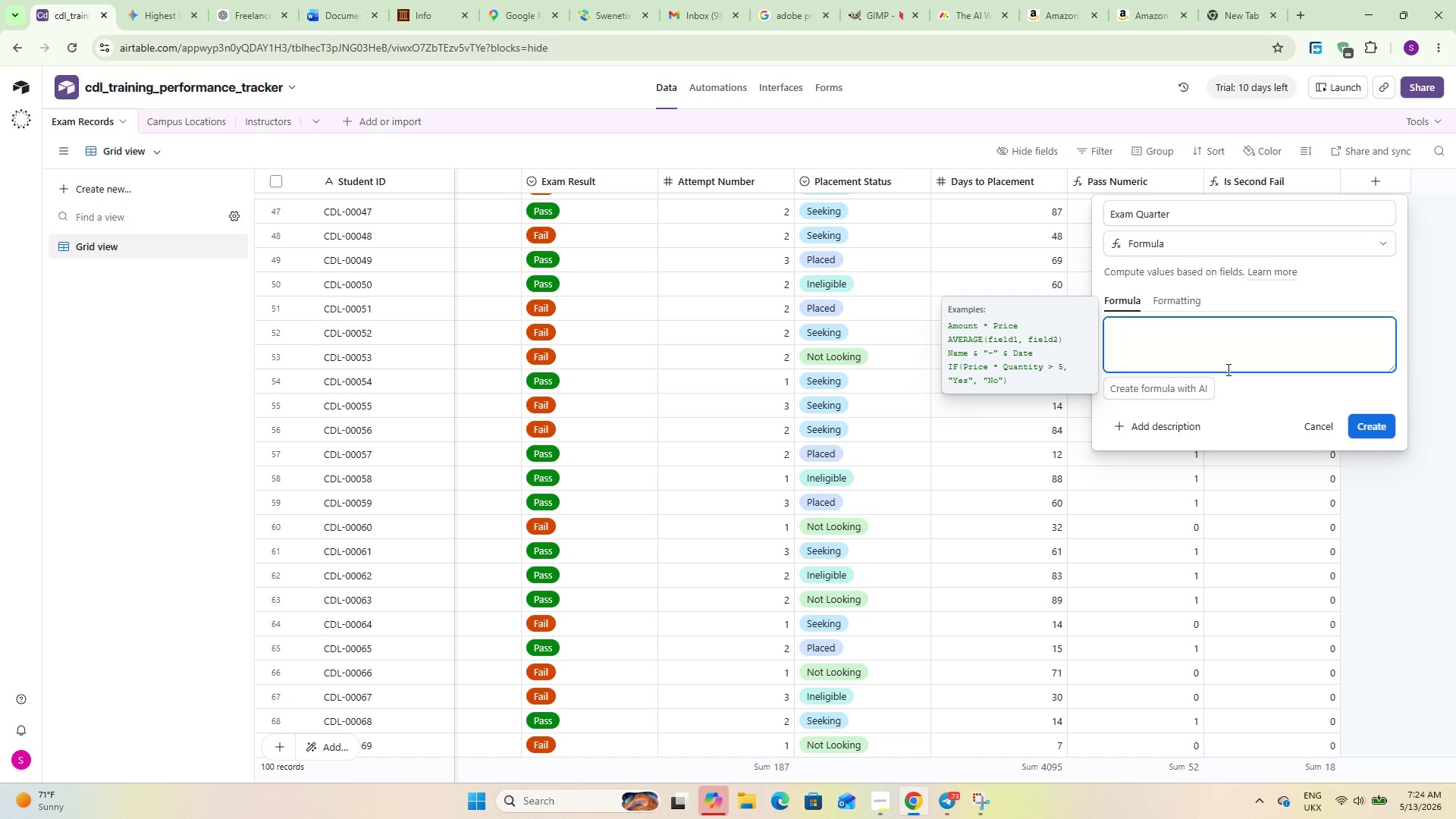 
type(IF()
 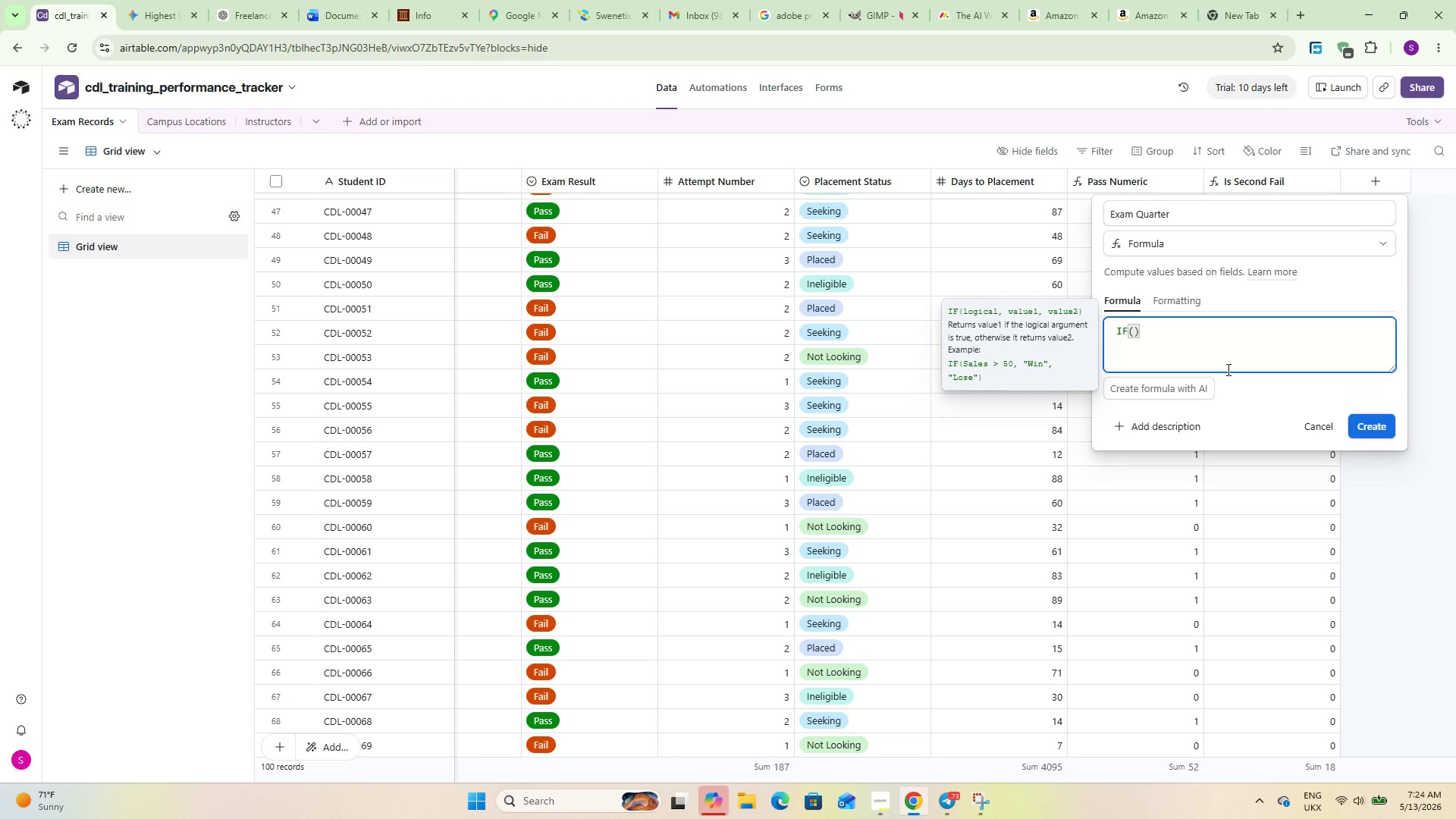 
key(Enter)
 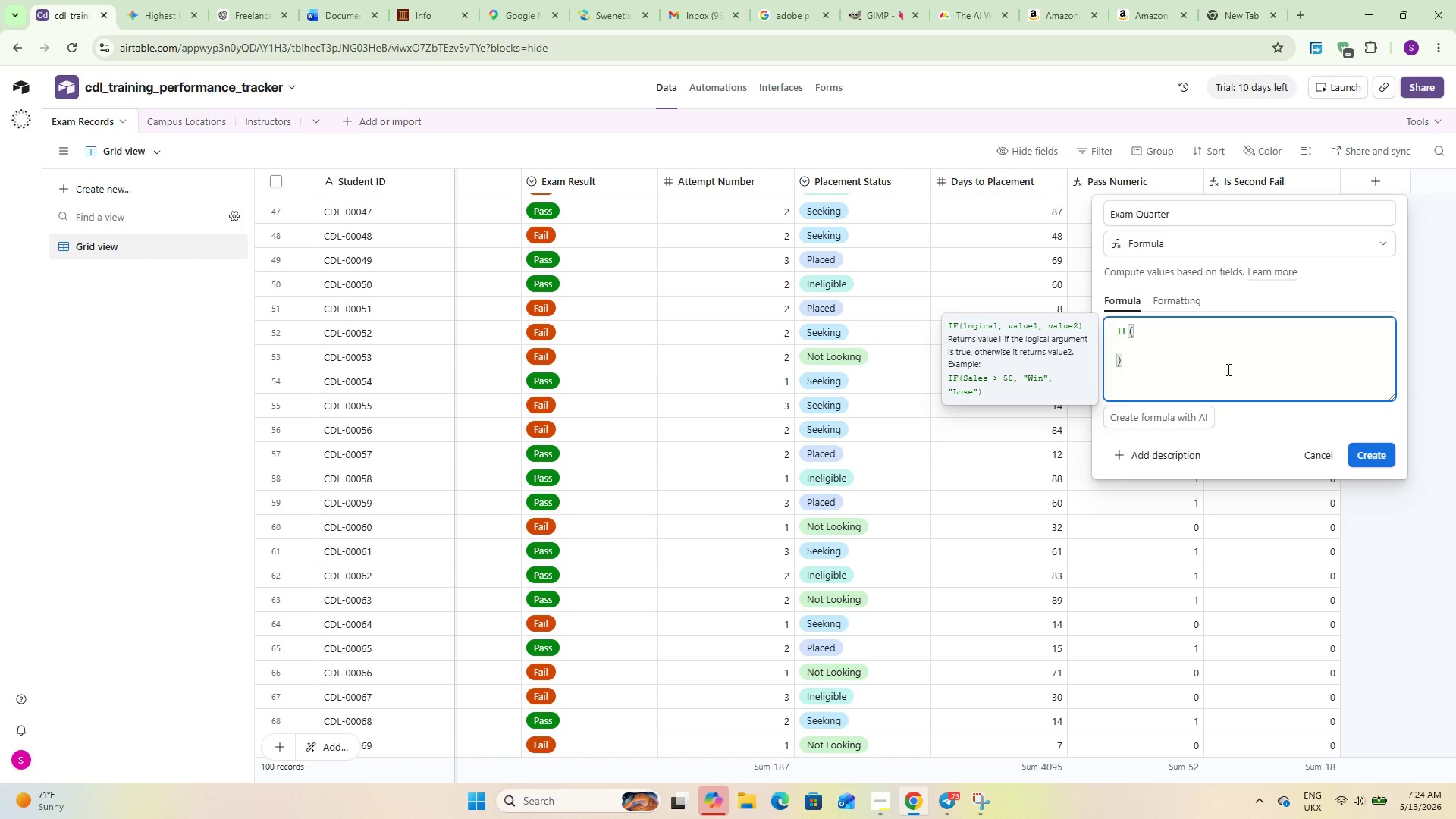 
type(Exam)
 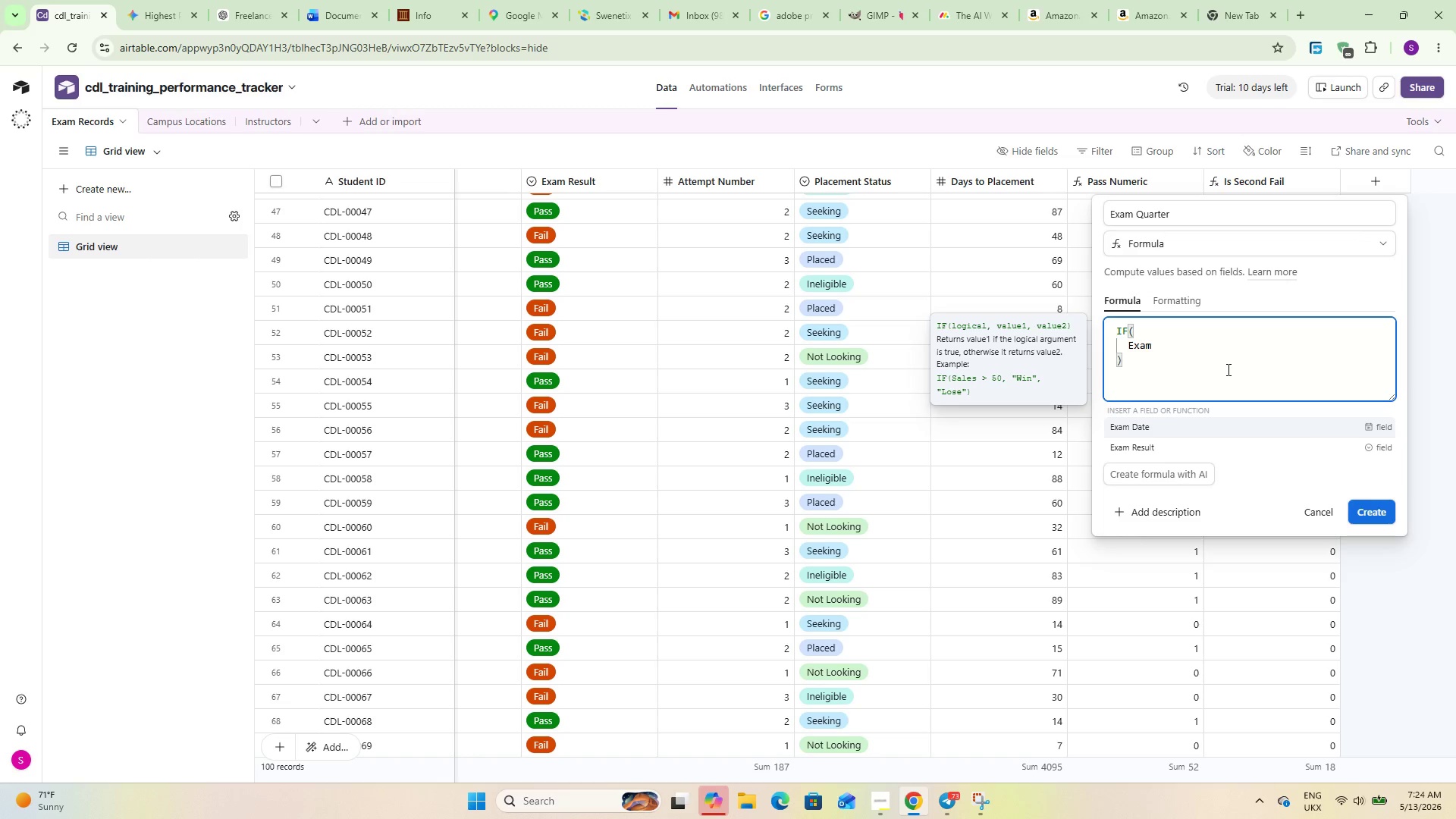 
key(Enter)
 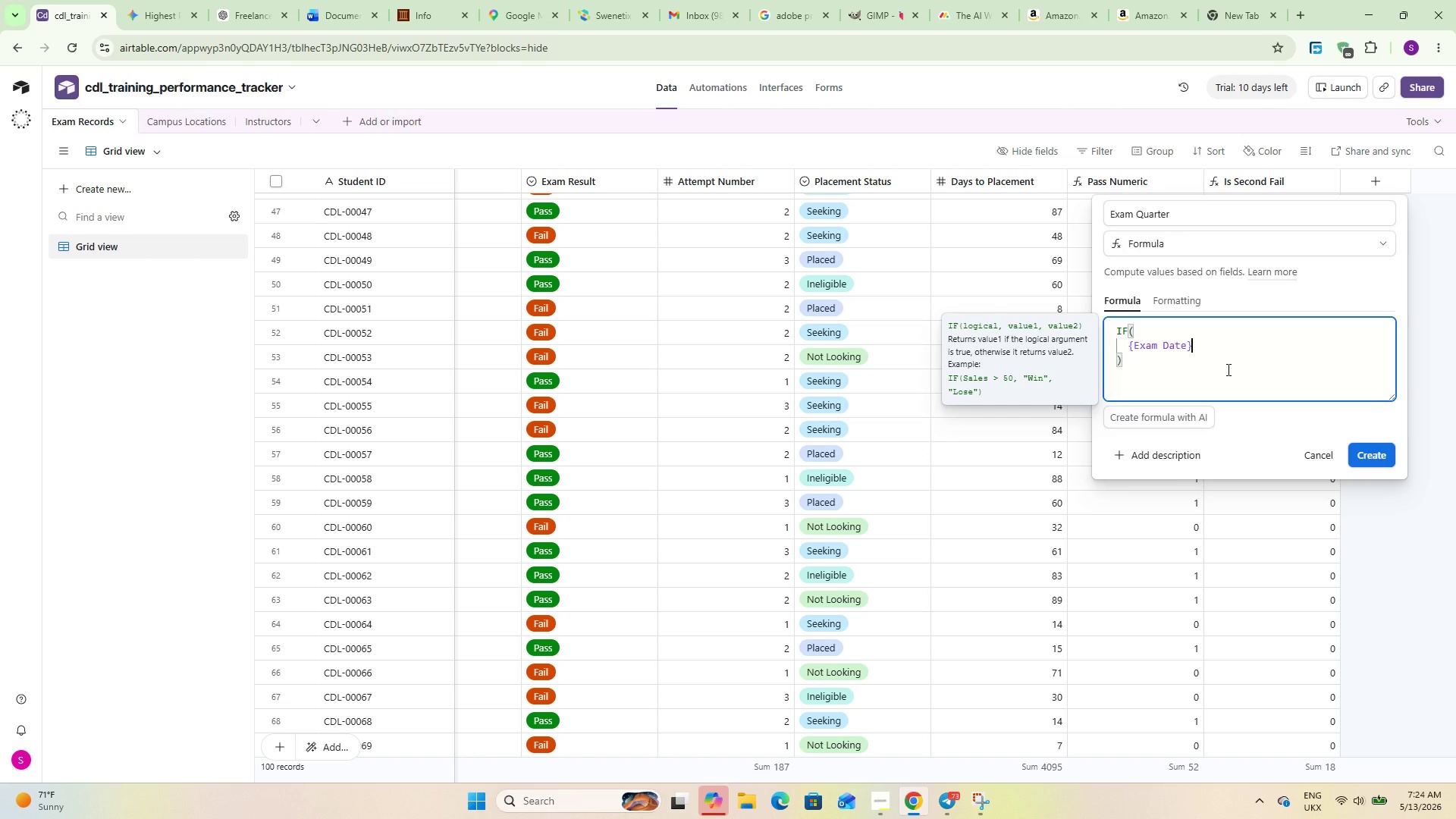 
type( != BLANK)
 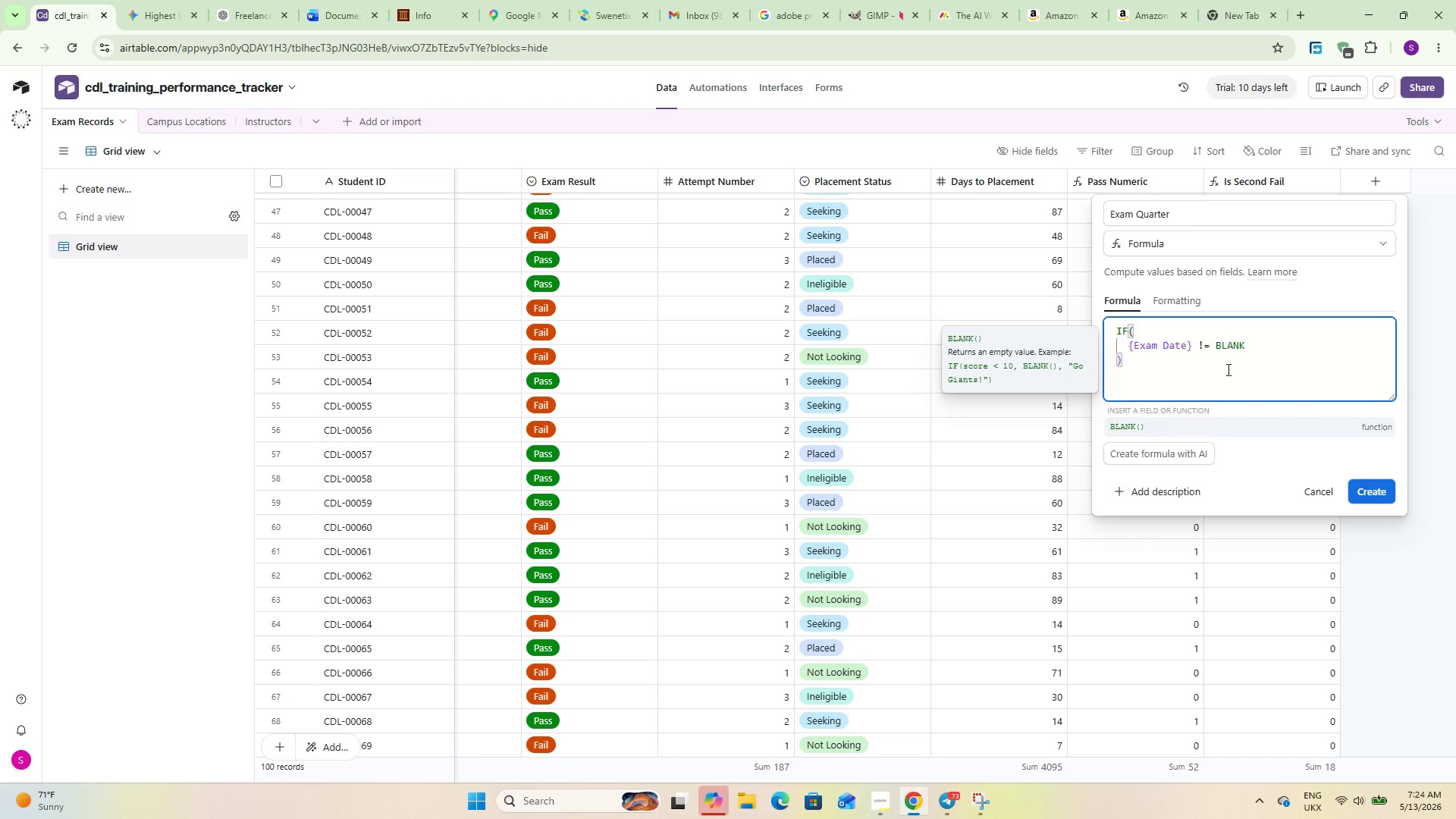 
key(Enter)
 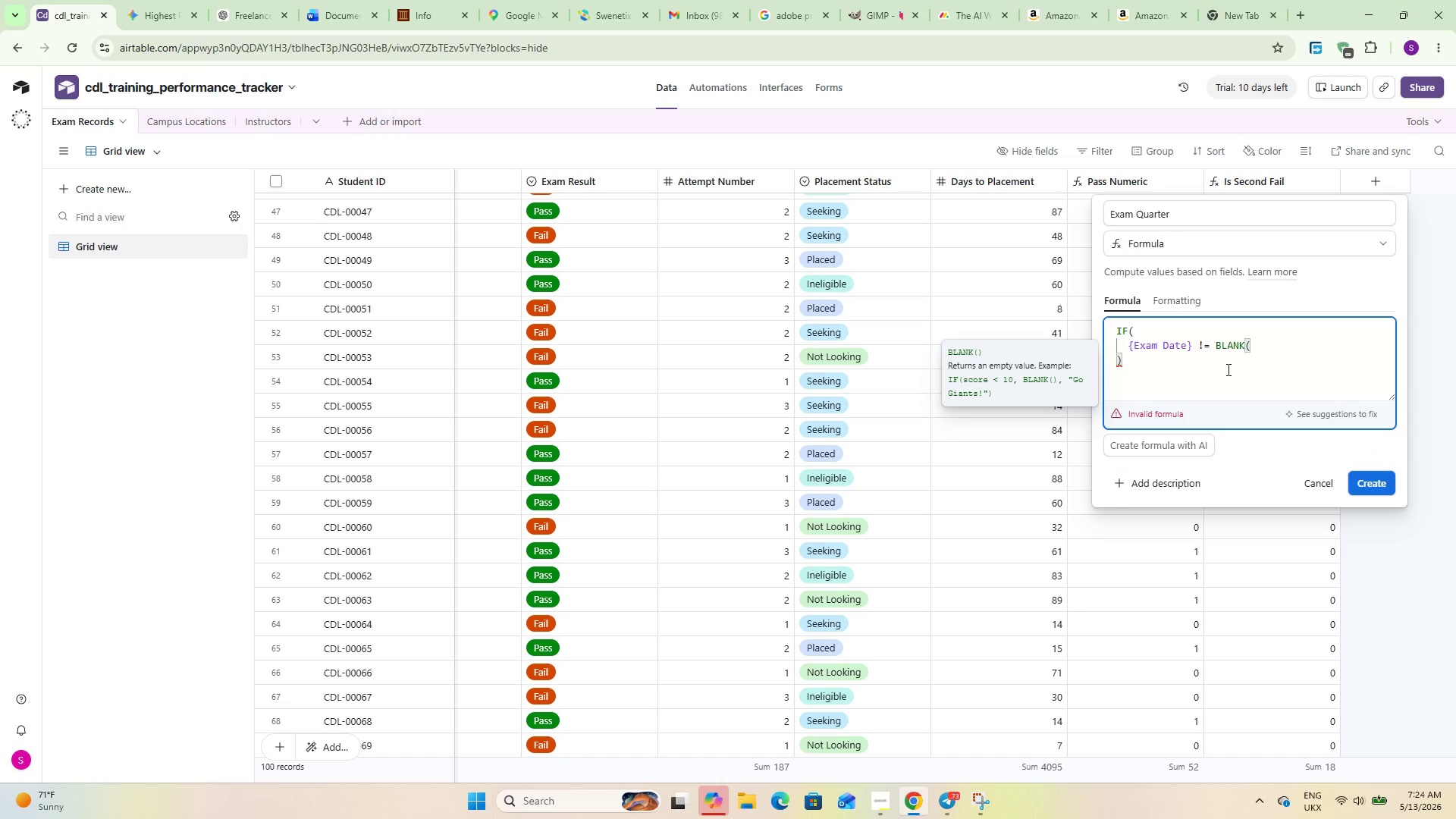 
key(Shift+0)
 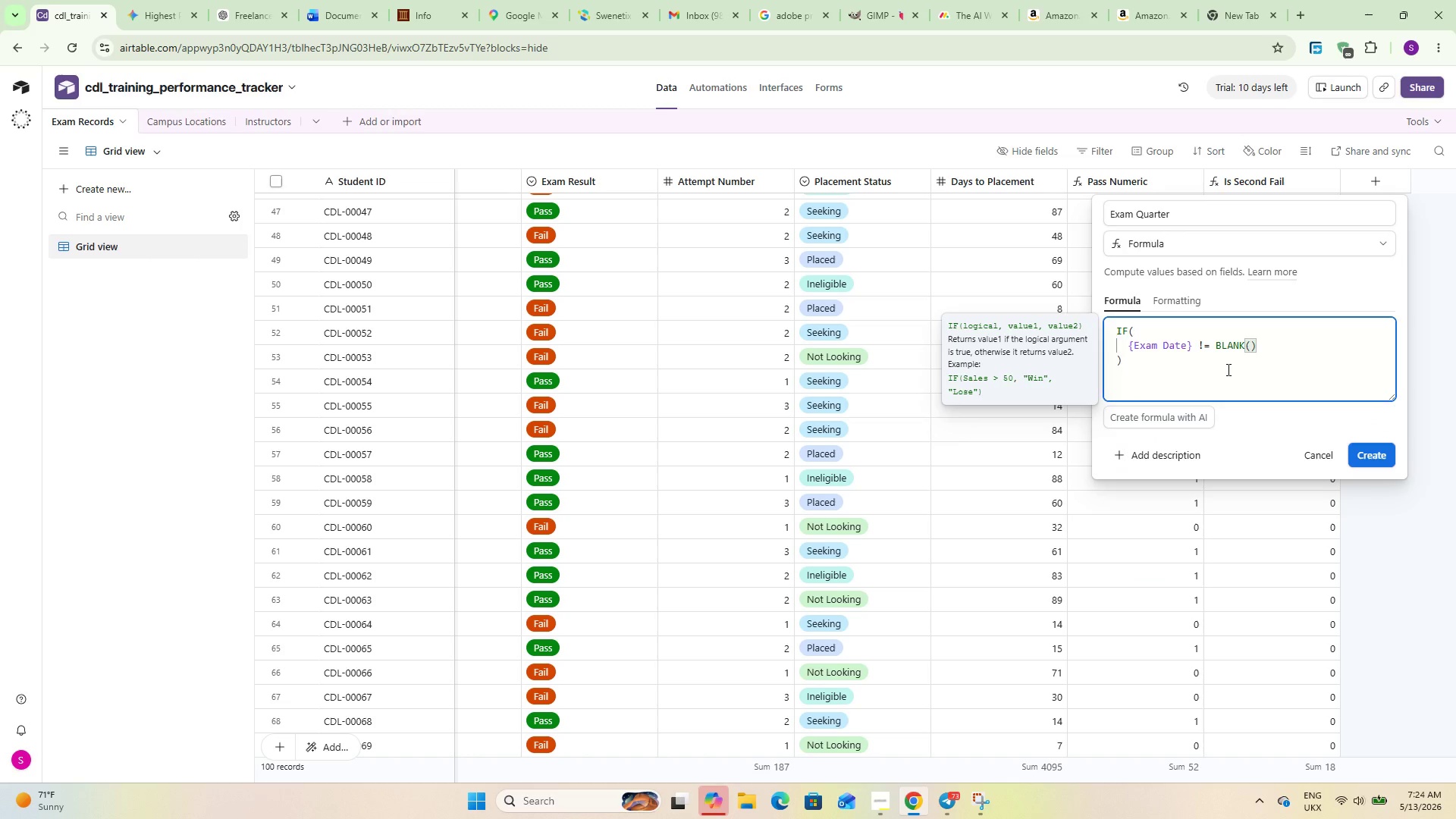 
key(Comma)
 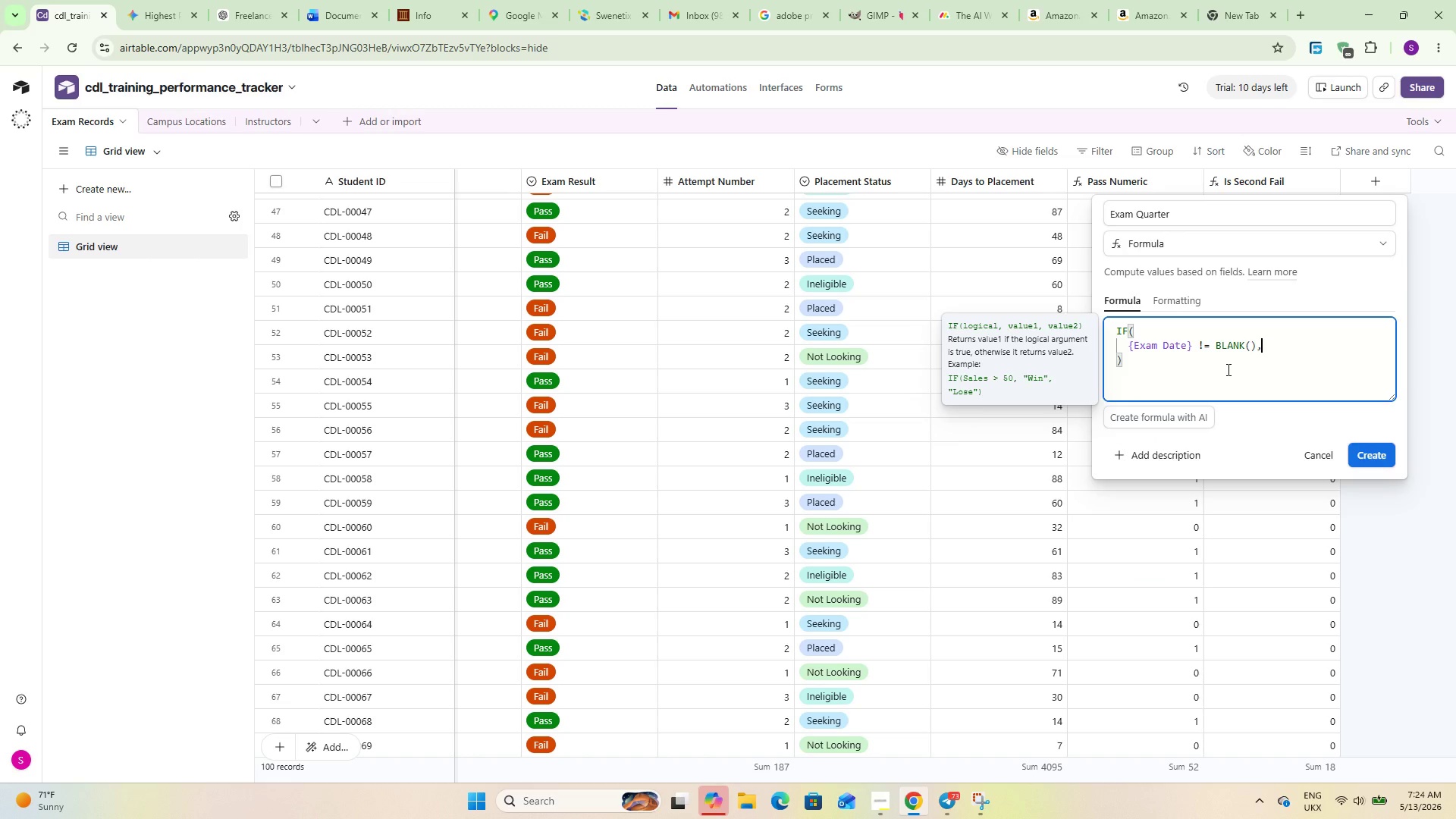 
key(Enter)
 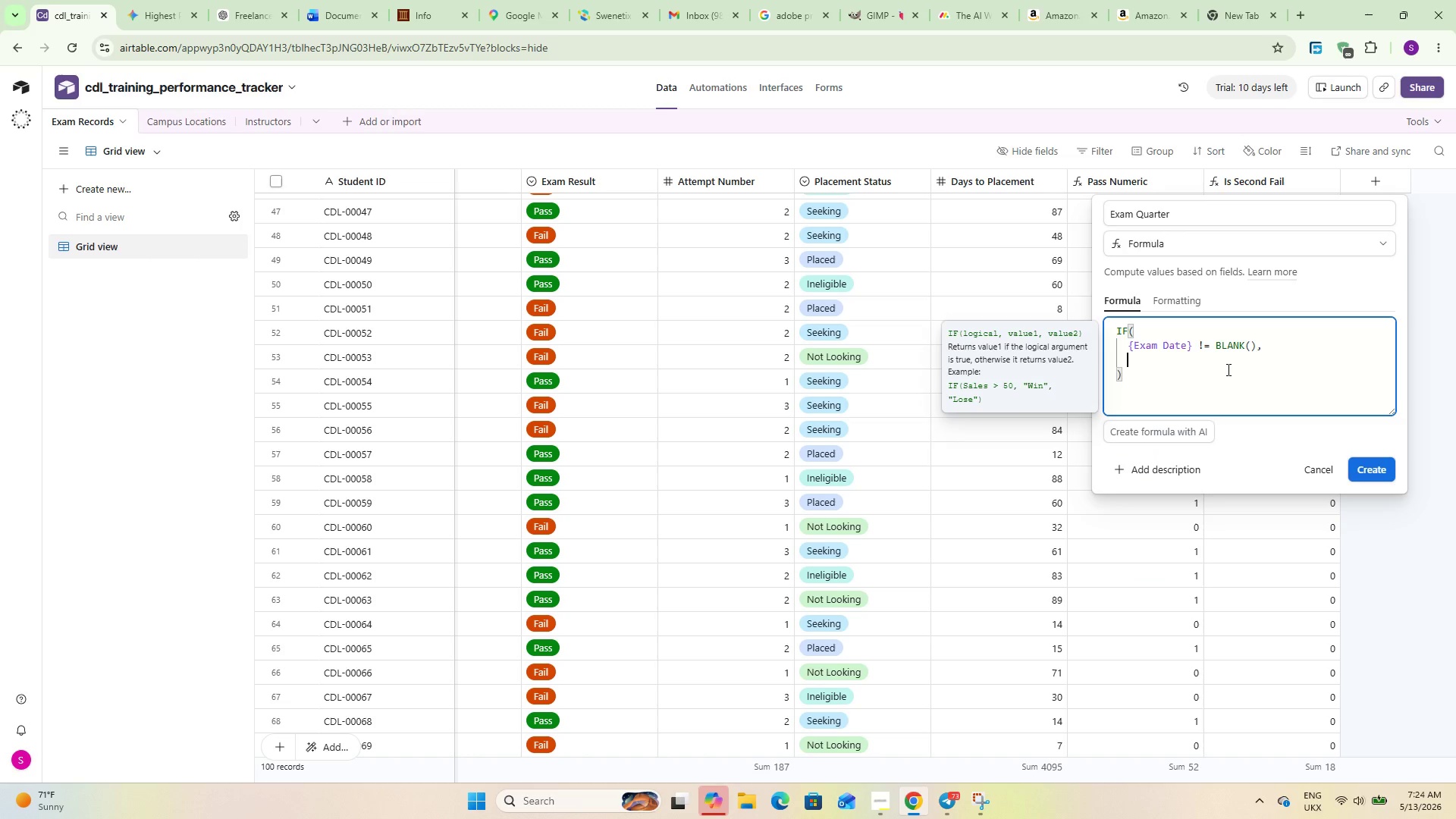 
key(Shift+Q)
 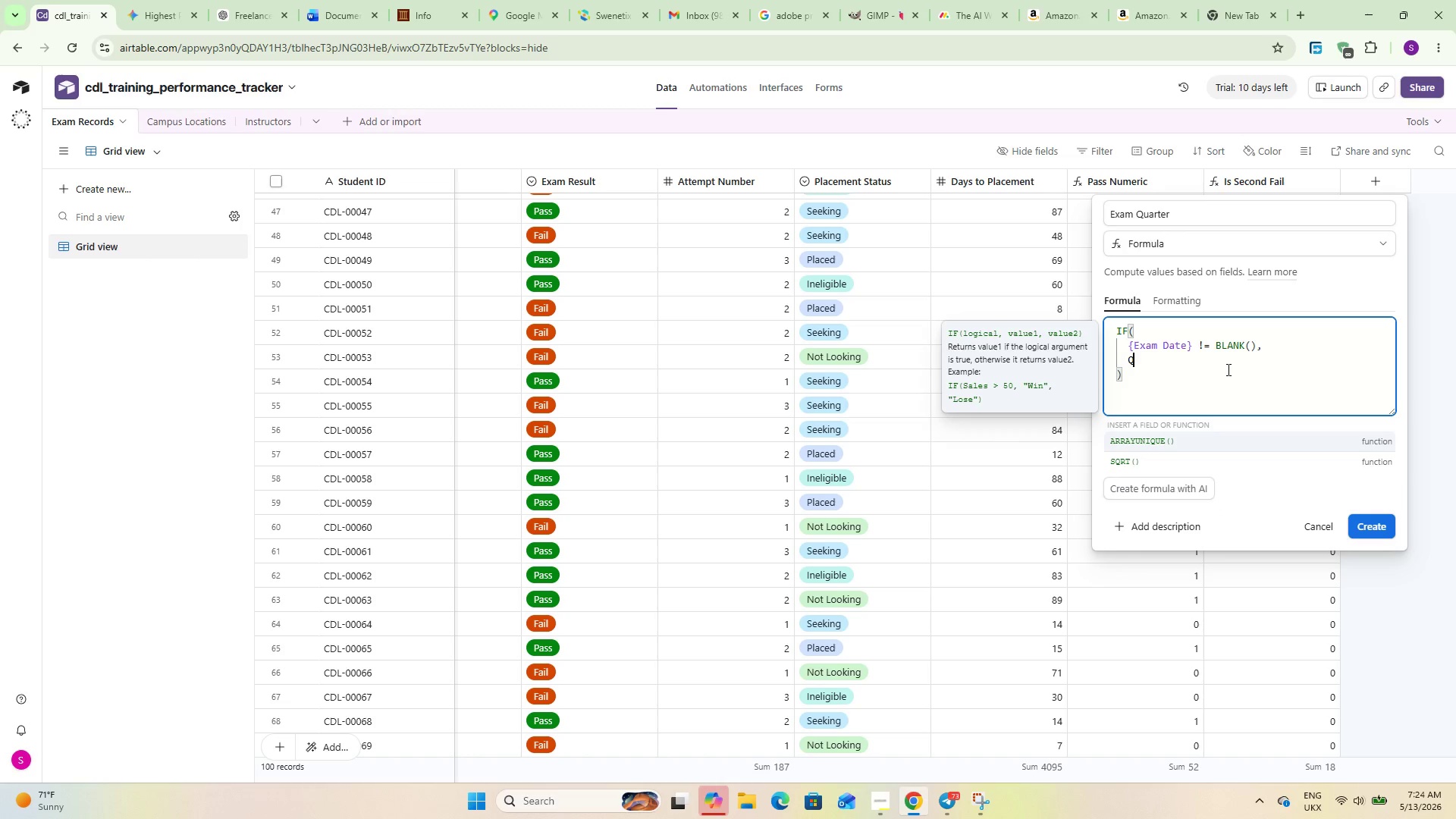 
key(Shift+ArrowLeft)
 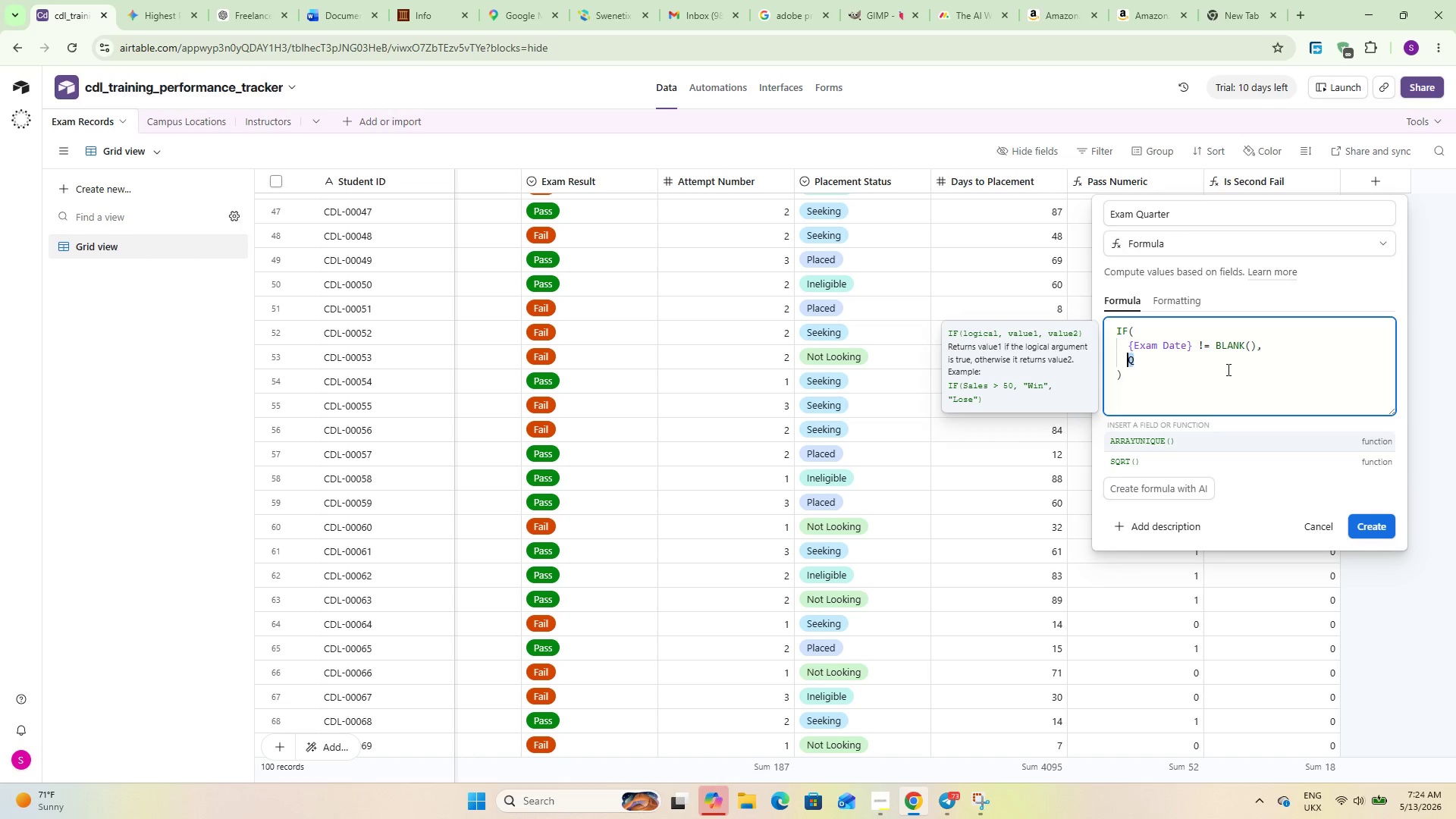 
key(Shift+2)
 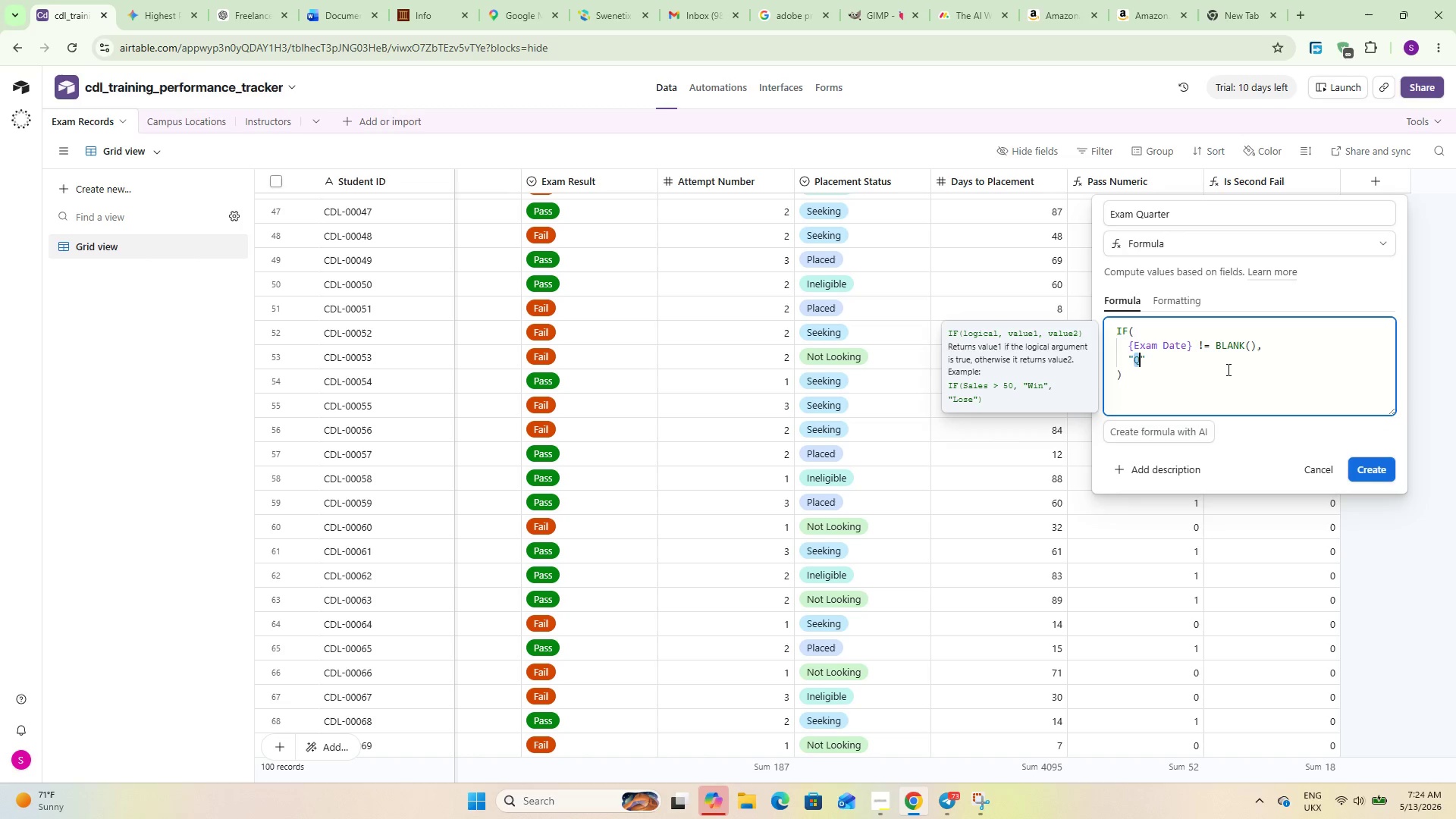 
key(ArrowRight)
 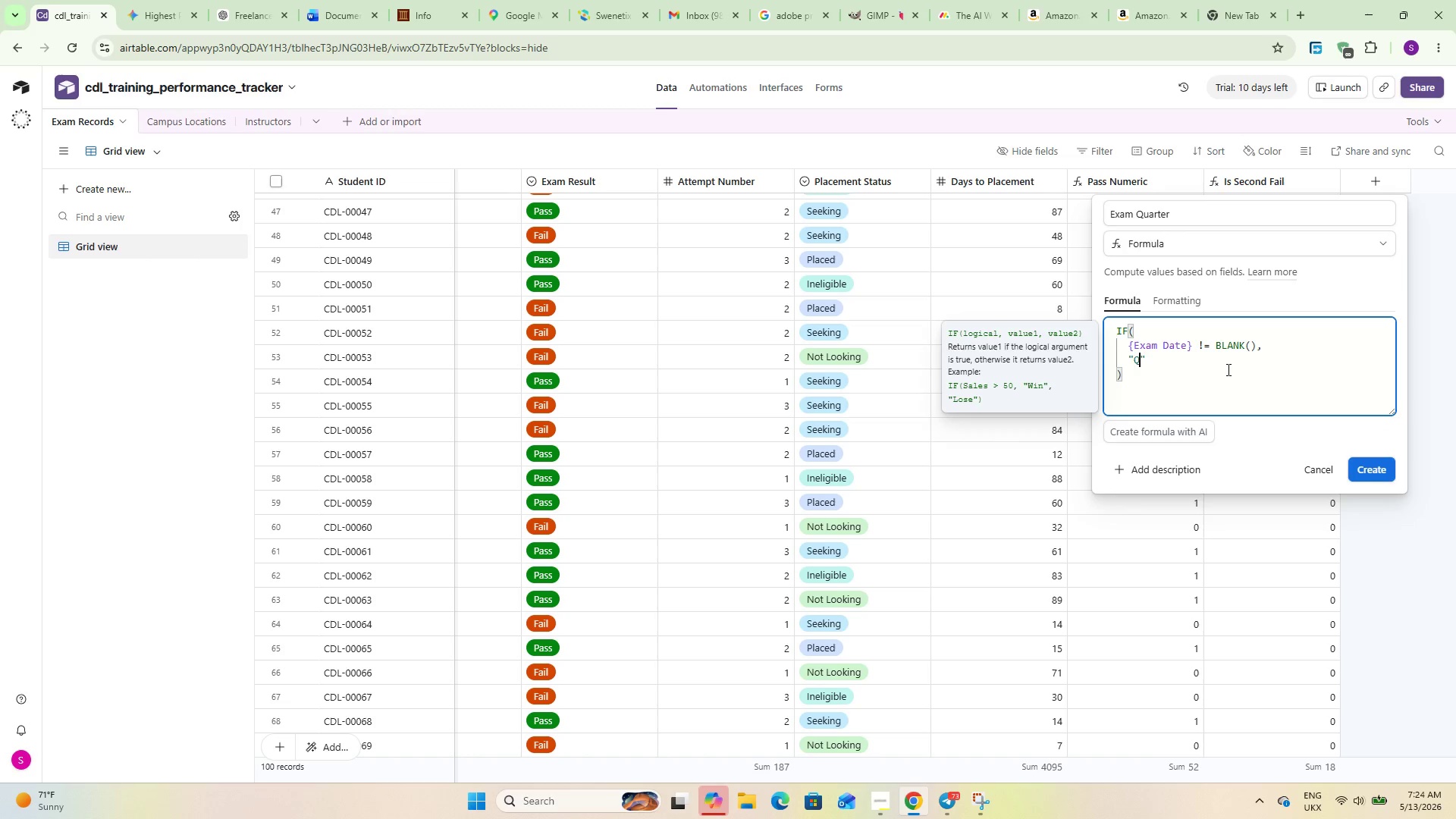 
key(ArrowRight)
 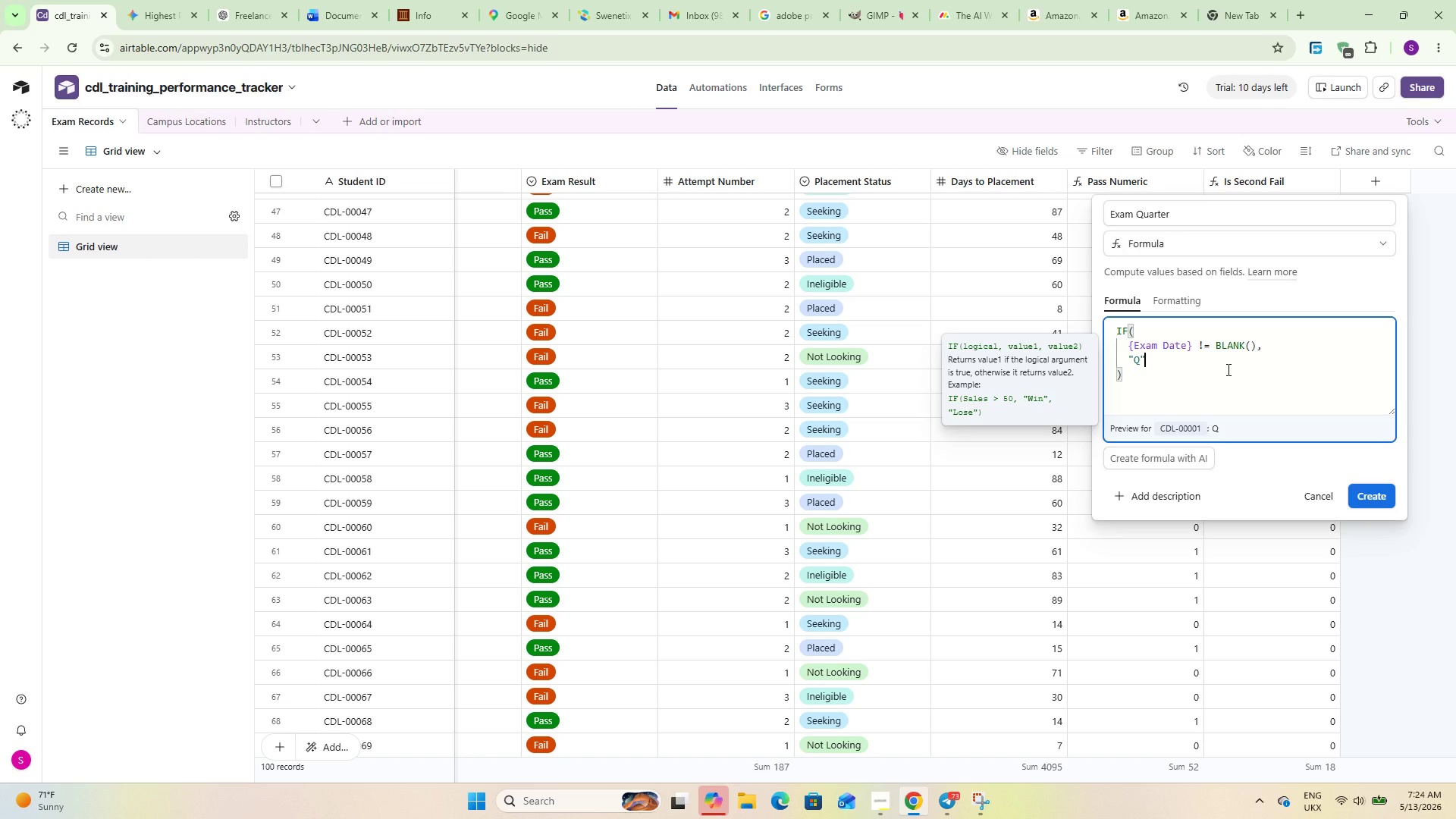 
type( & IF(MON)
 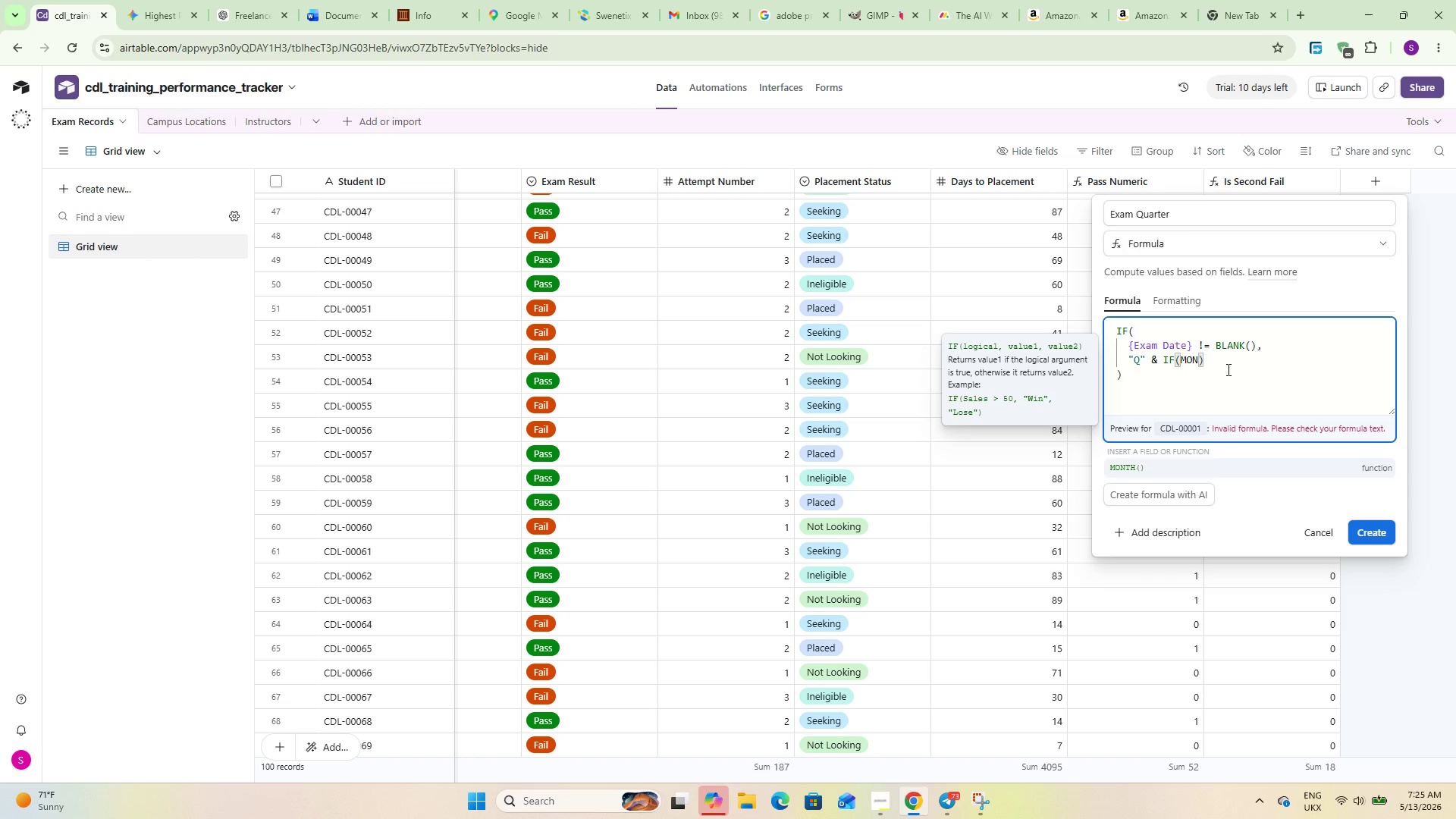 
key(Enter)
 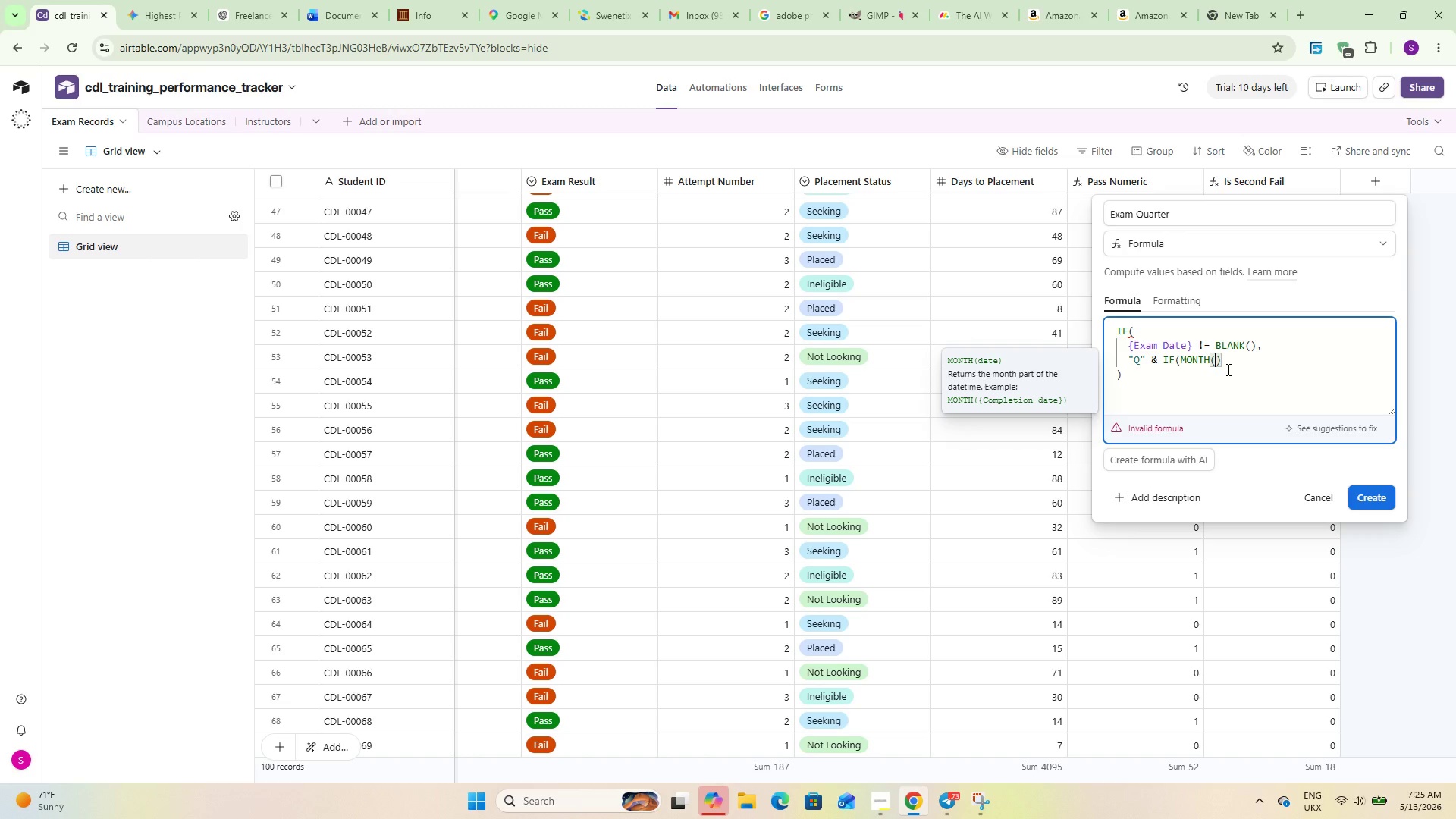 
type()))
 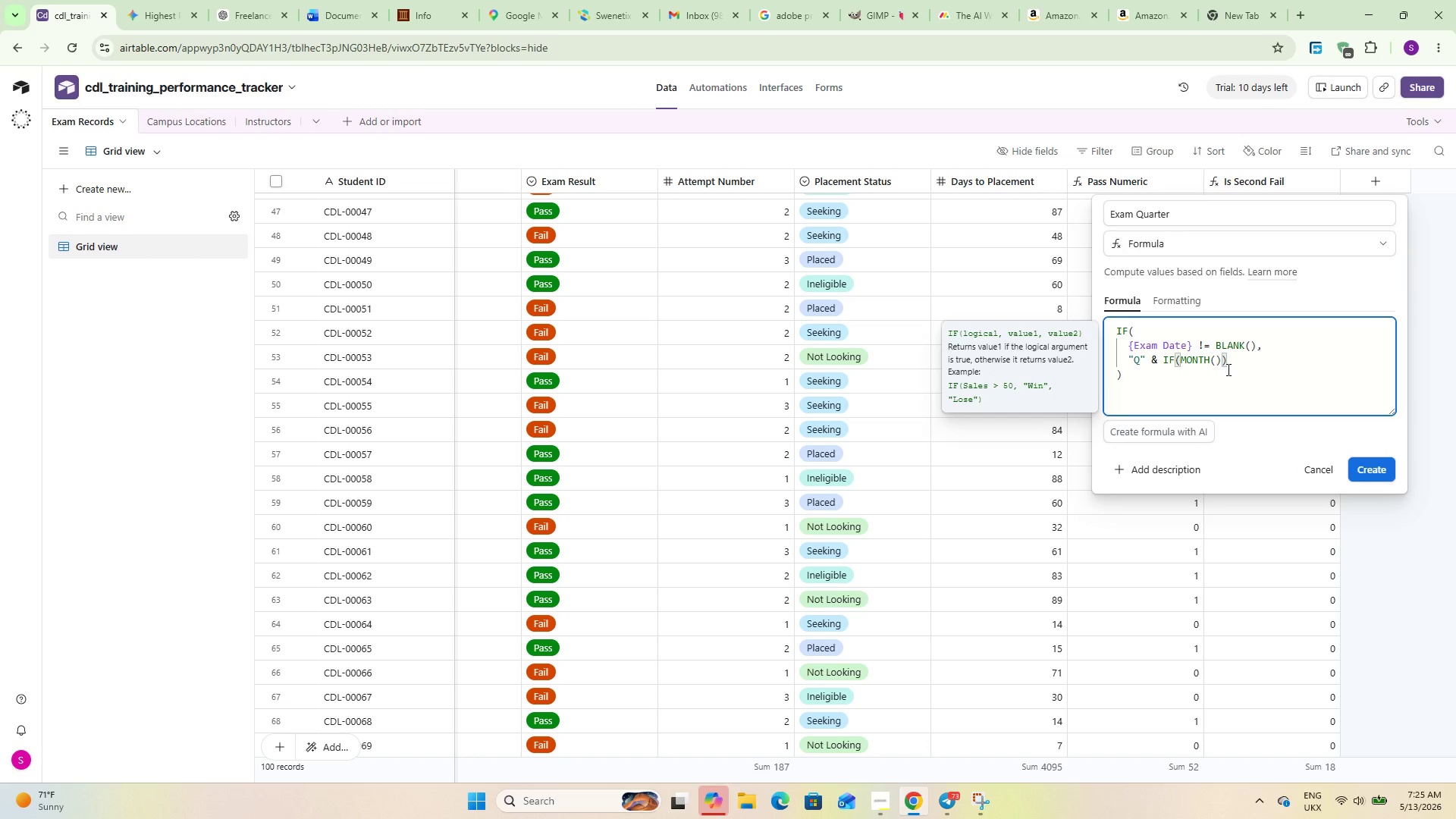 
key(ArrowLeft)
 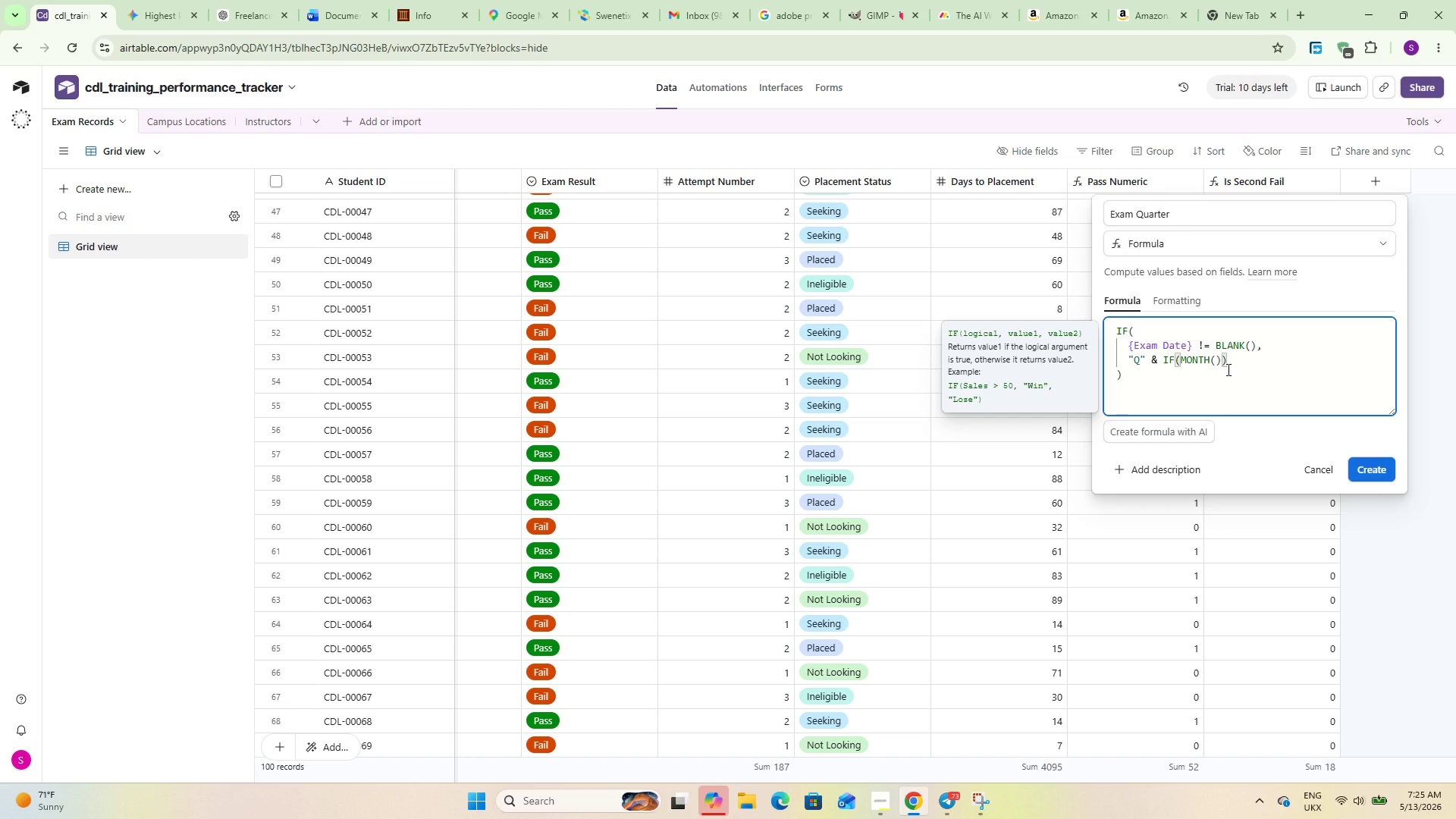 
key(ArrowLeft)
 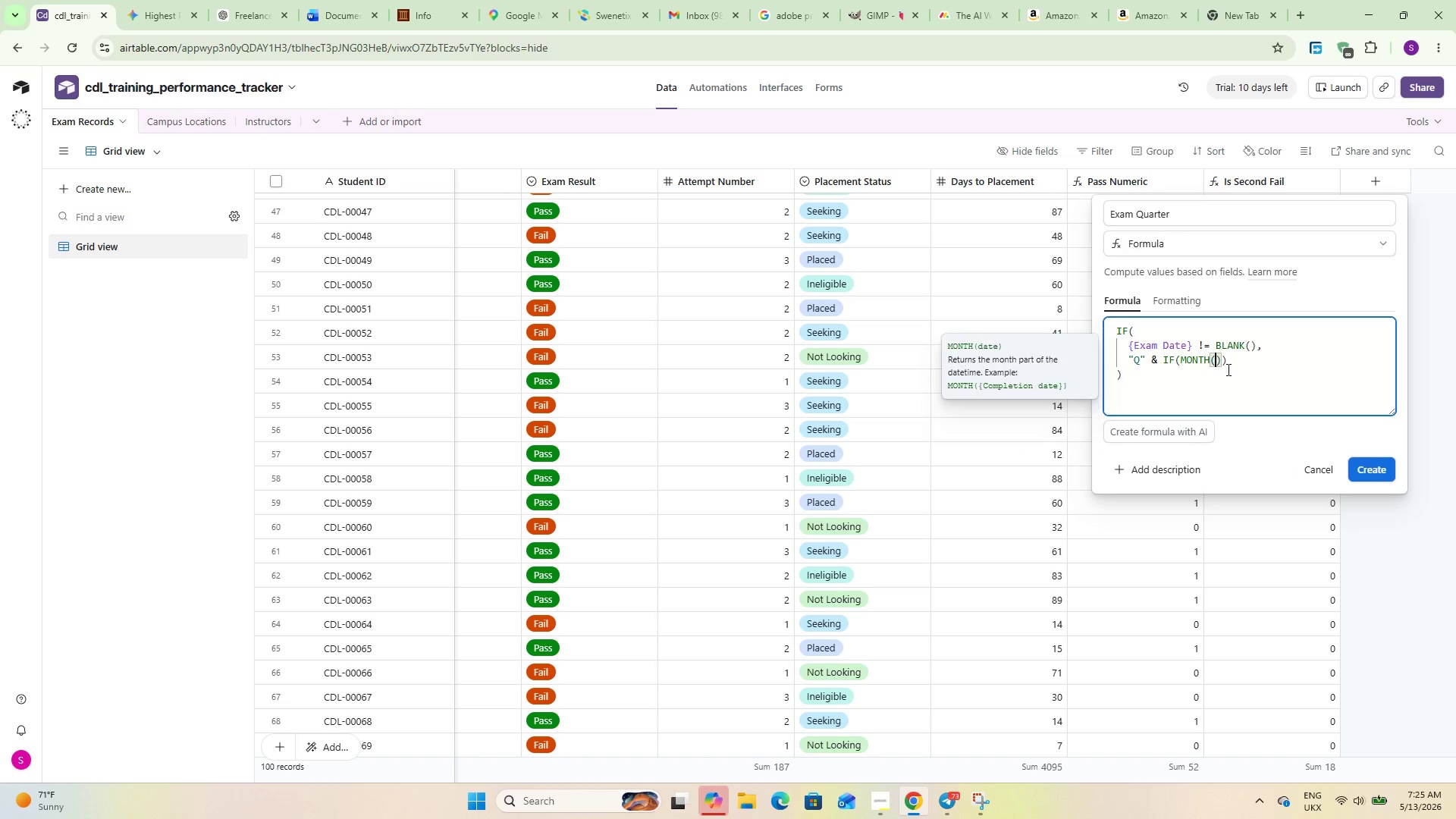 
type(Ex)
 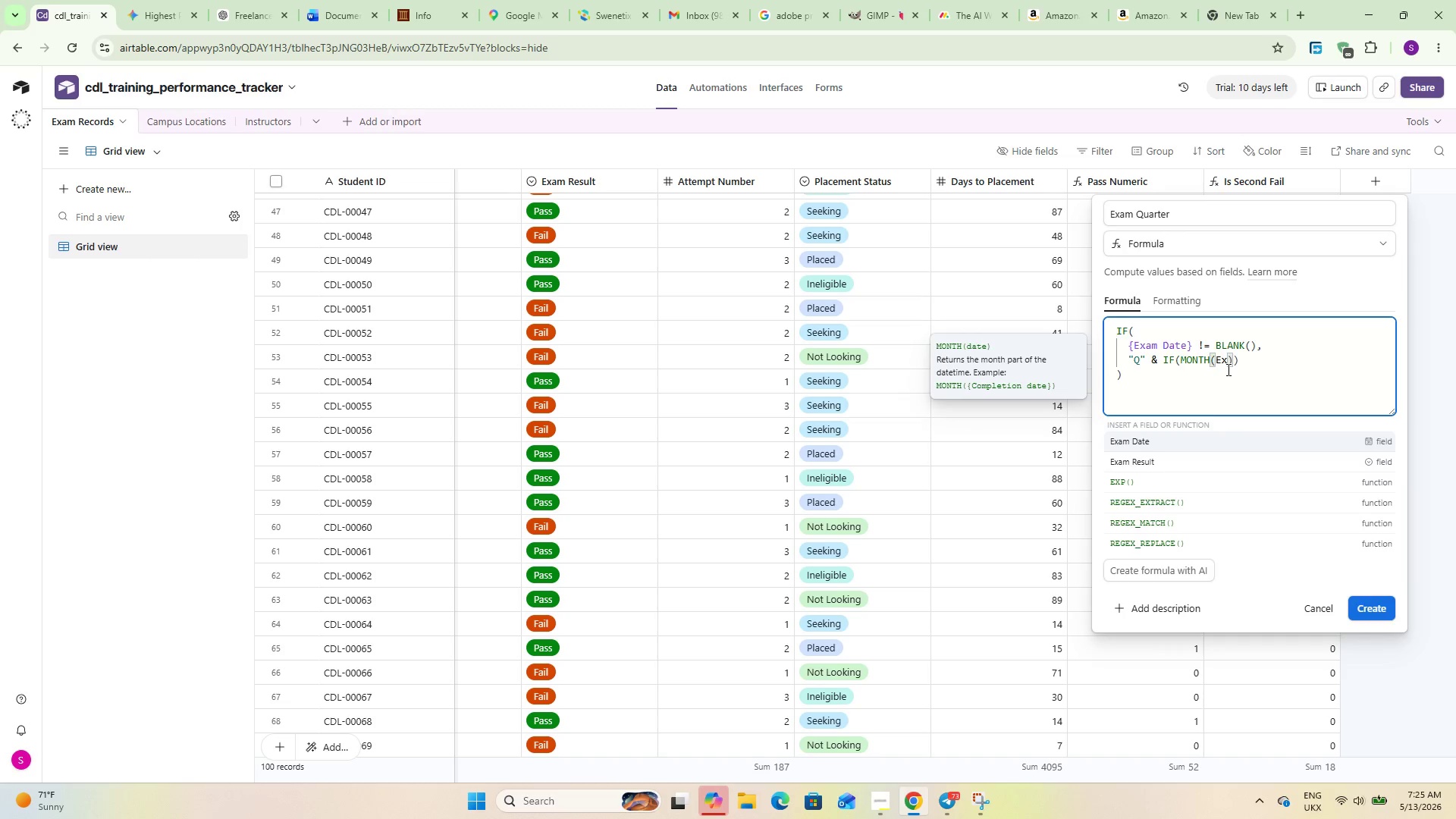 
key(Enter)
 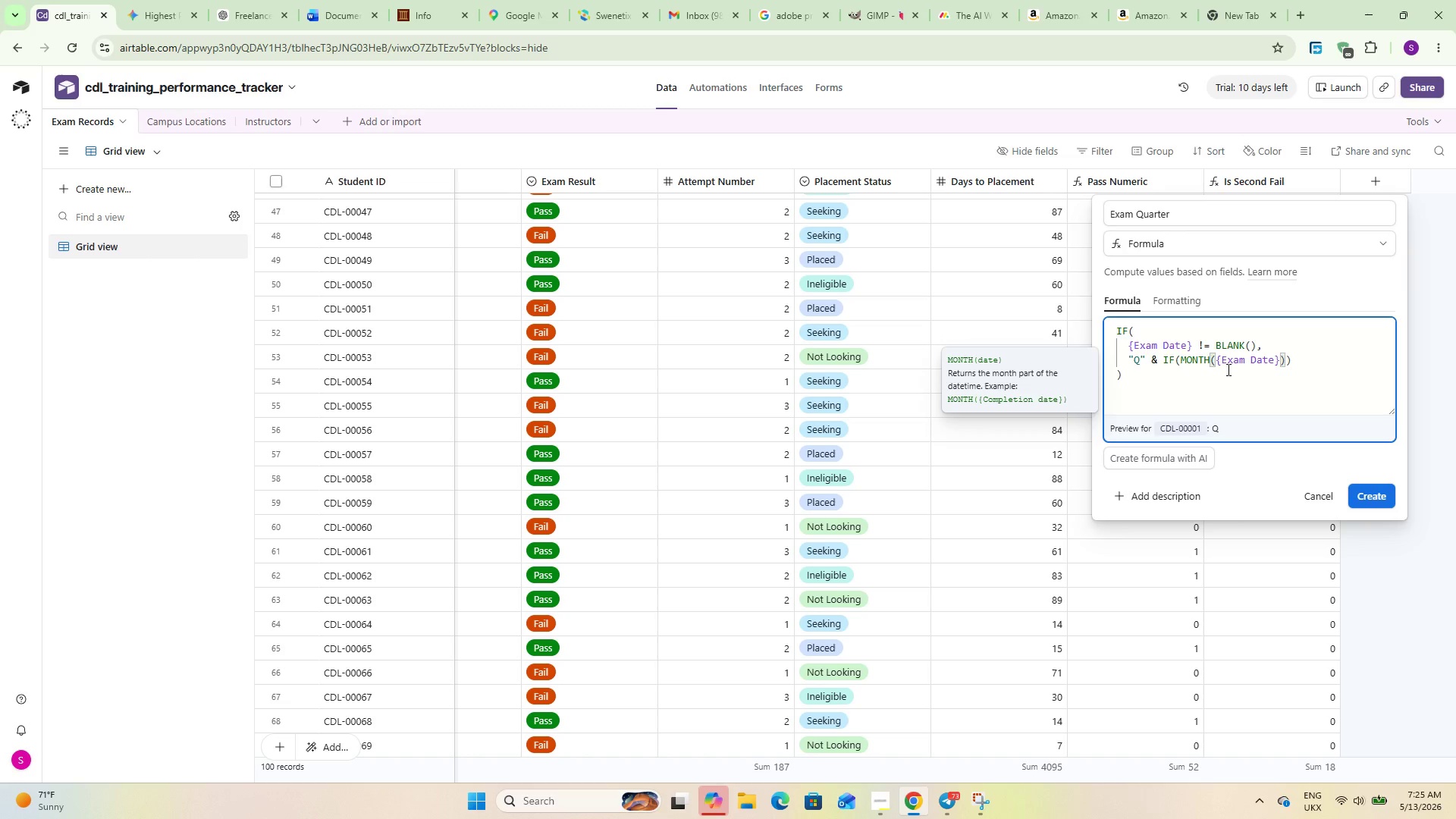 
key(Space)
 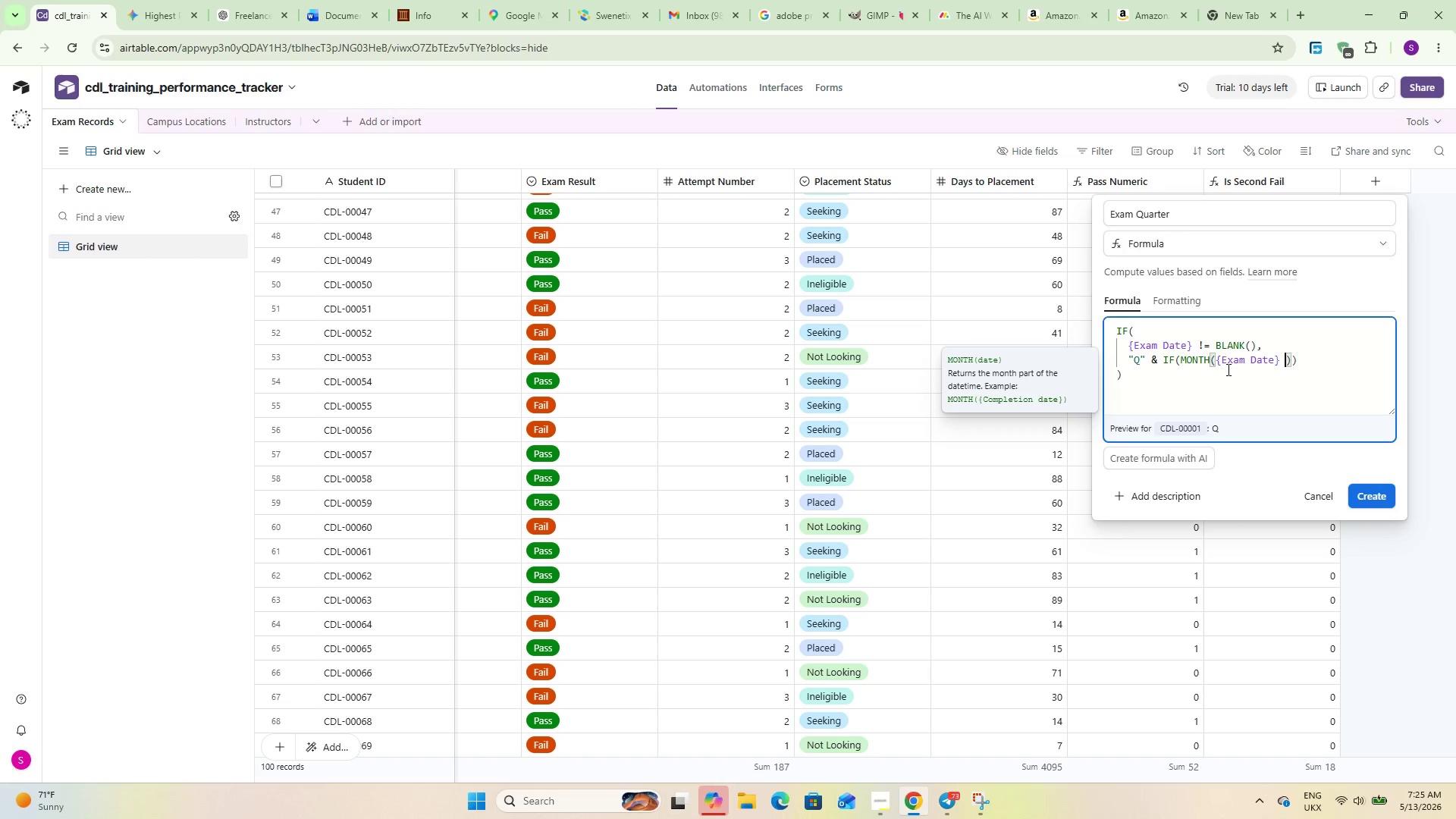 
key(Backspace)
 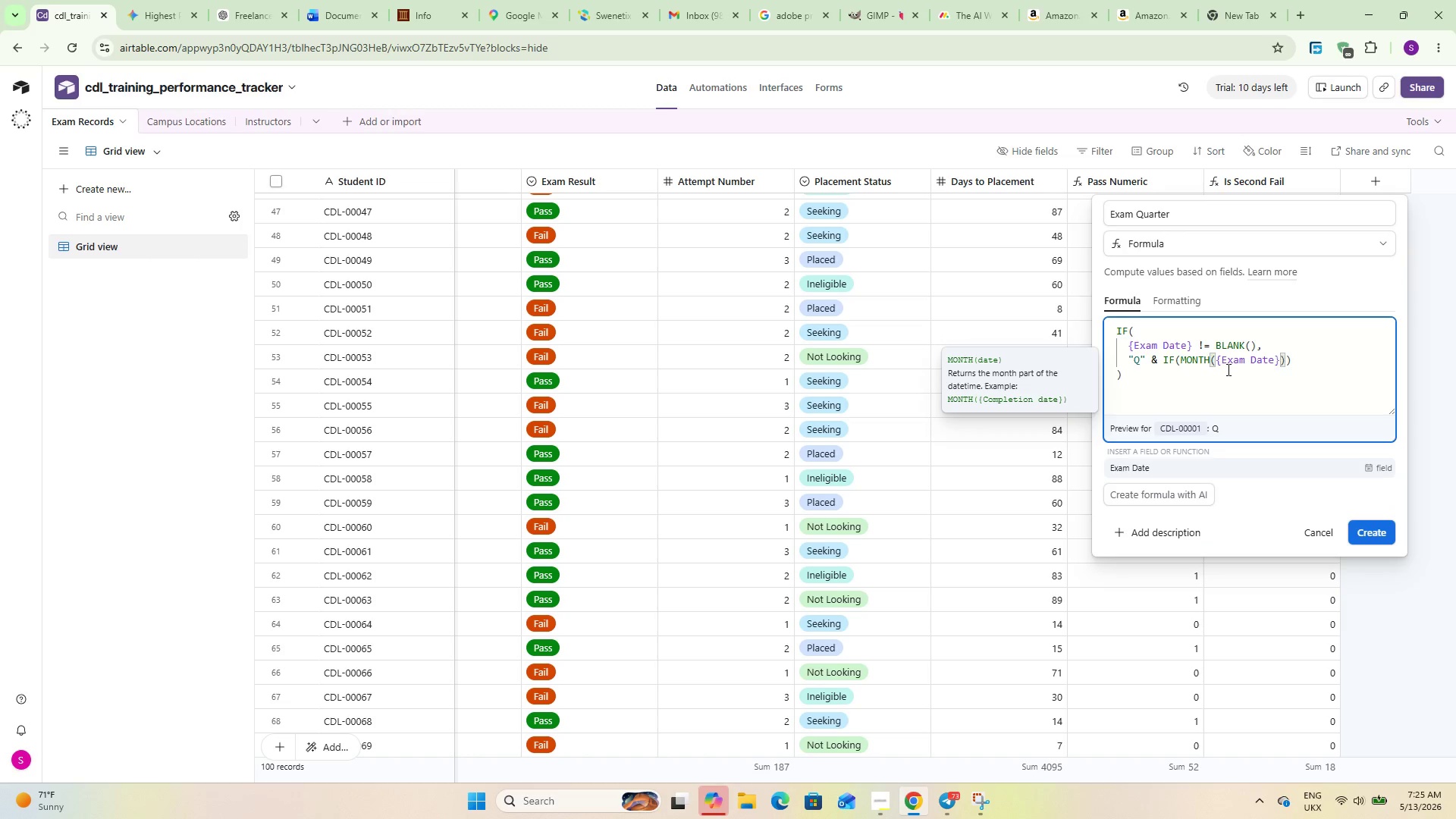 
key(ArrowRight)
 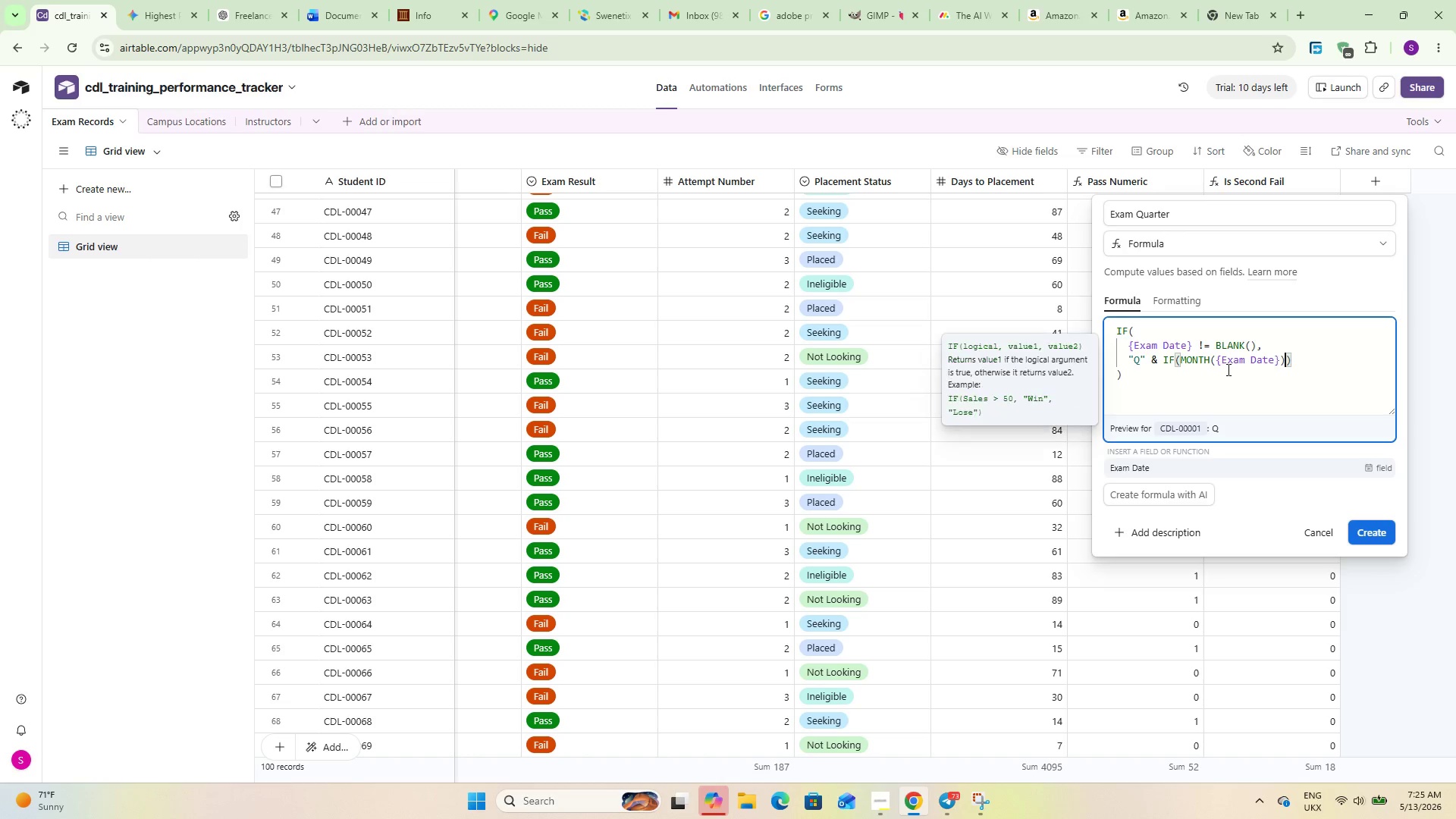 
key(Space)
 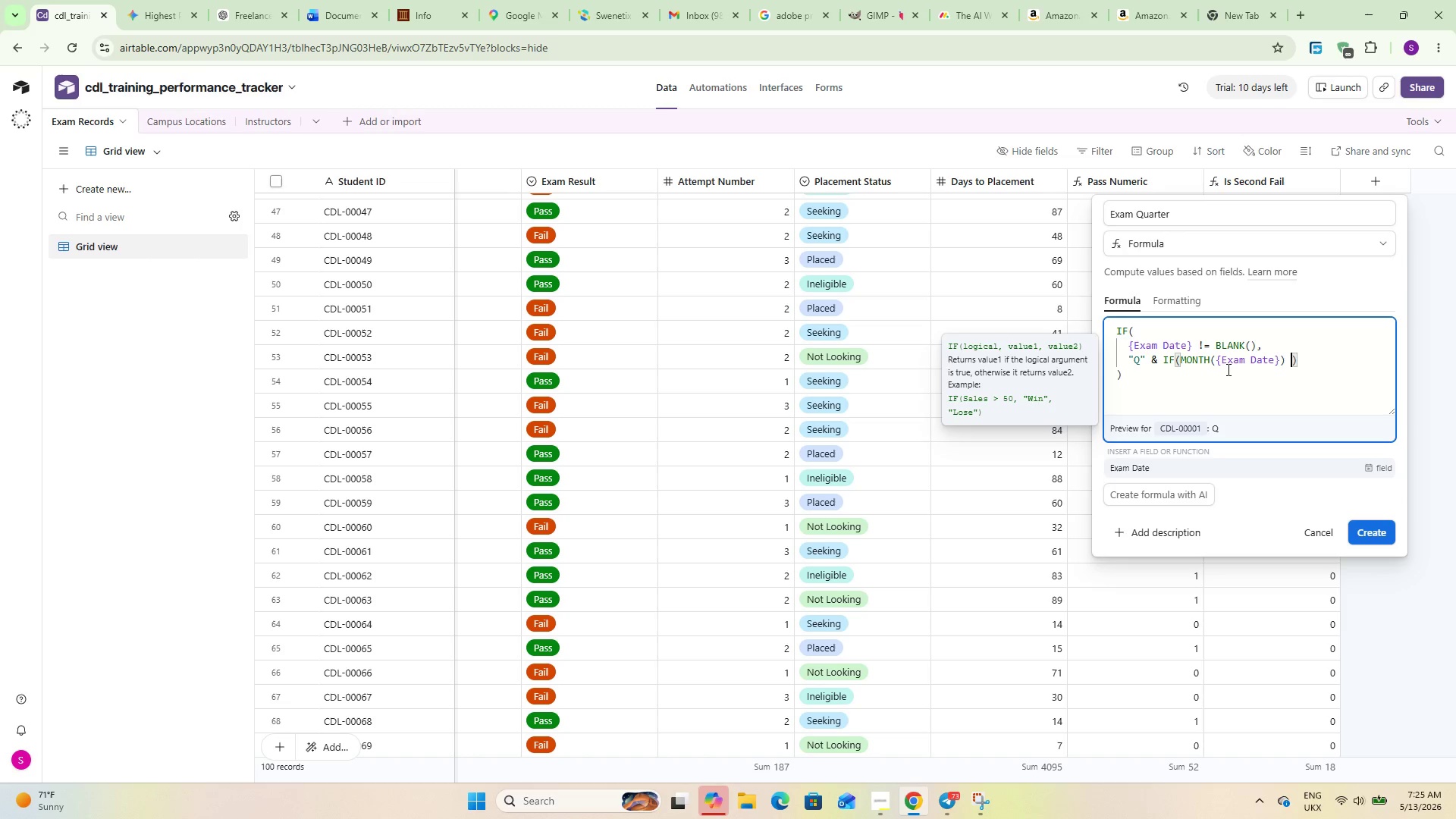 
key(Space)
 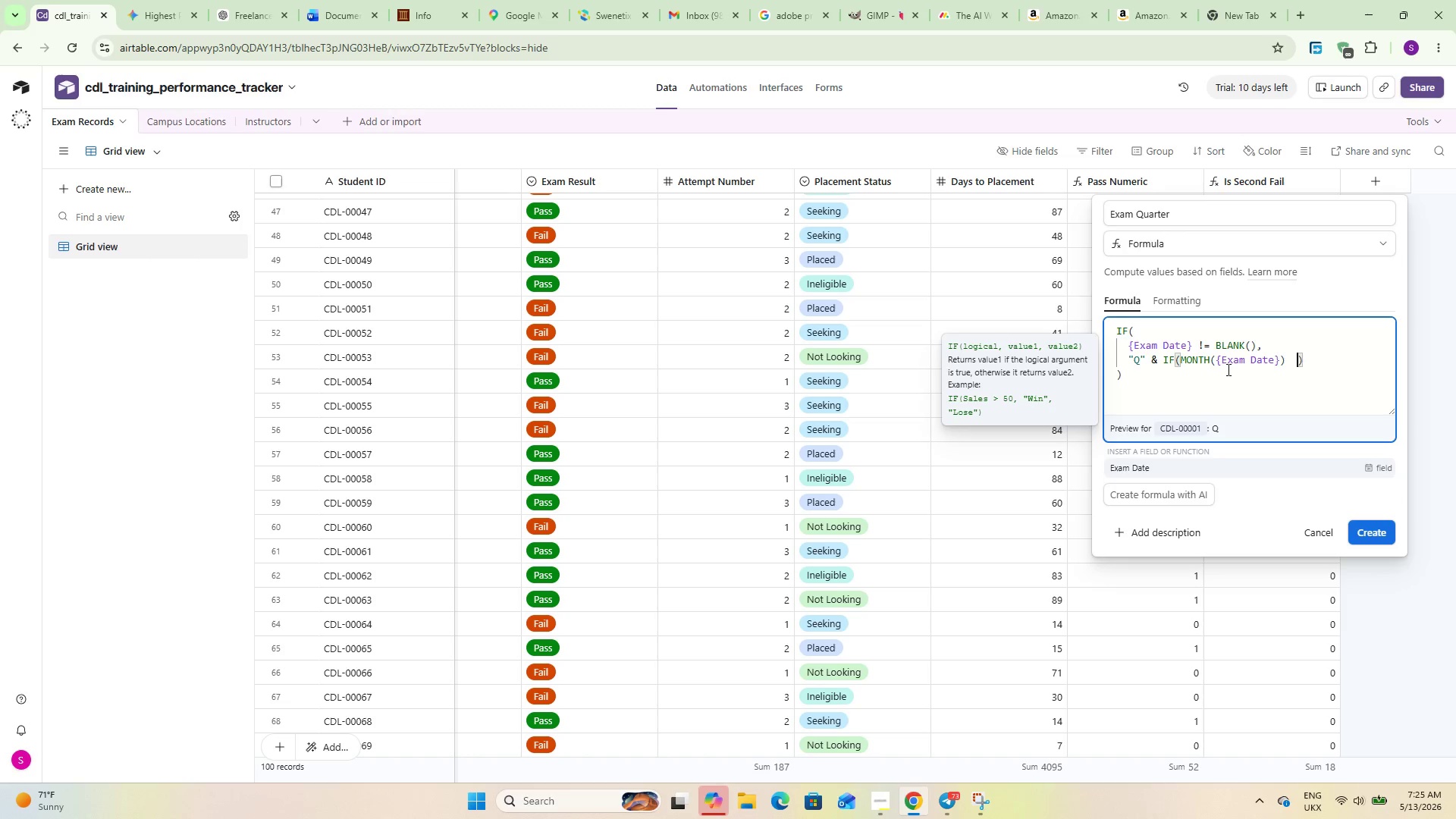 
key(Space)
 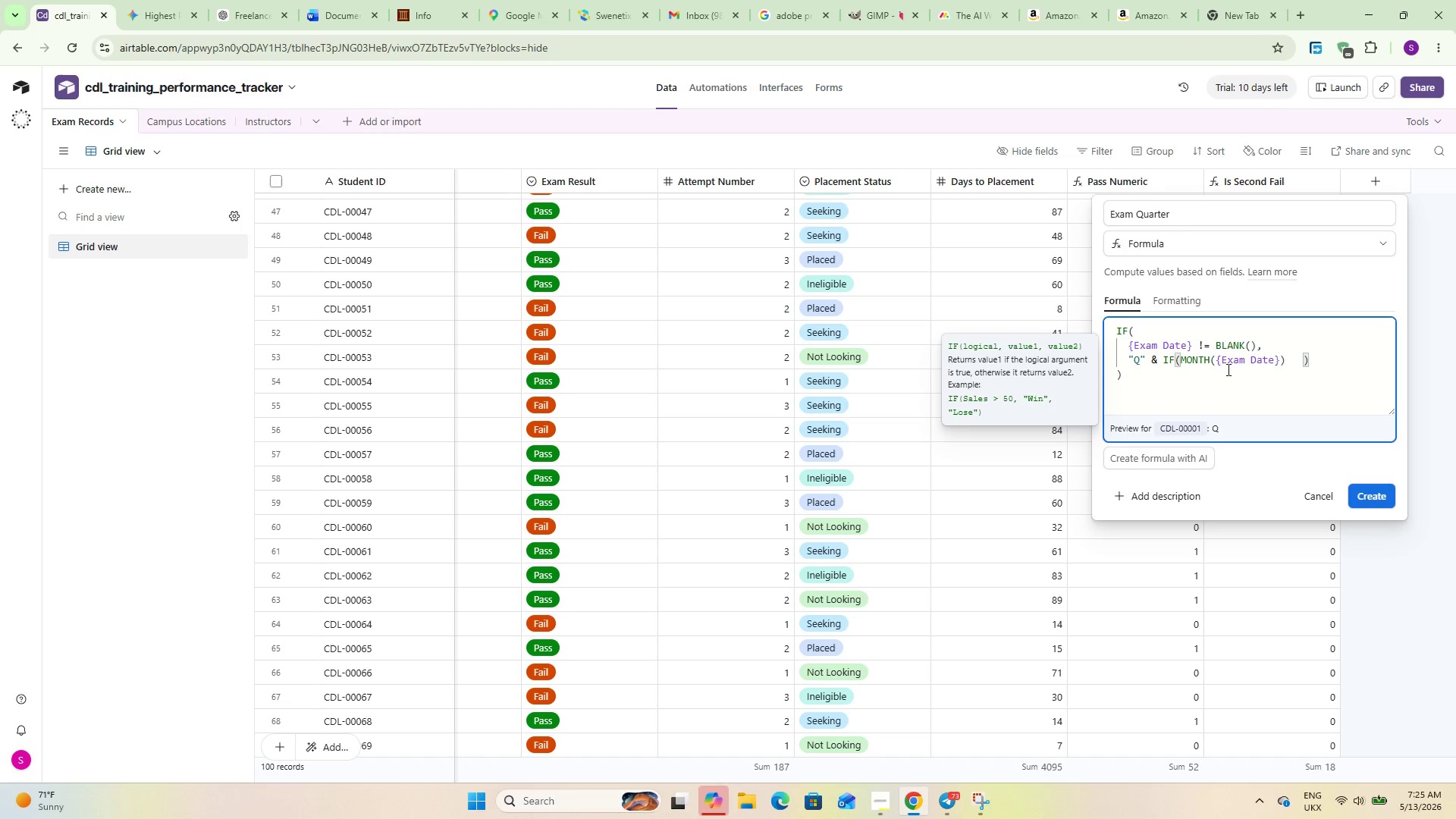 
key(Enter)
 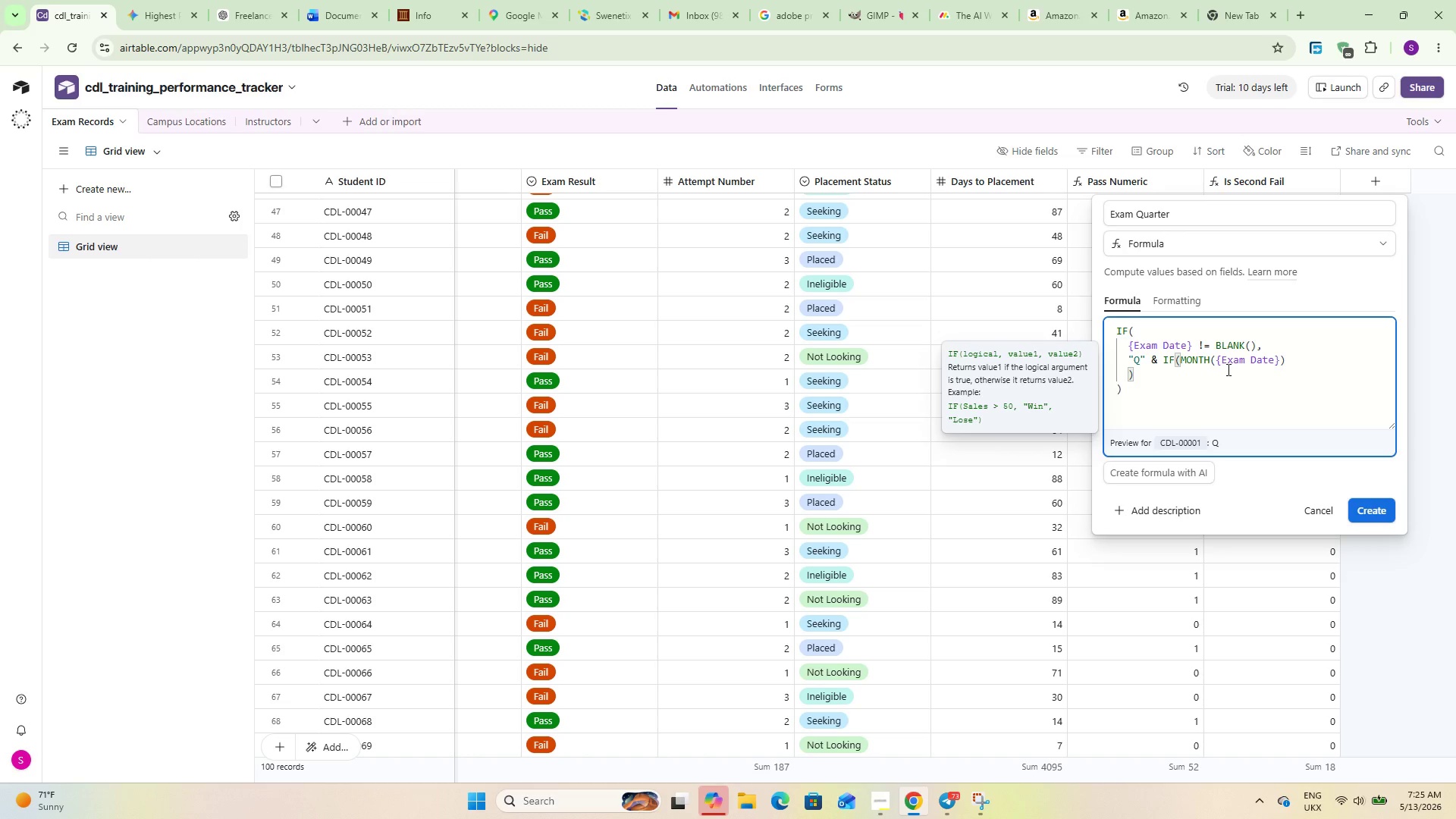 
key(ArrowUp)
 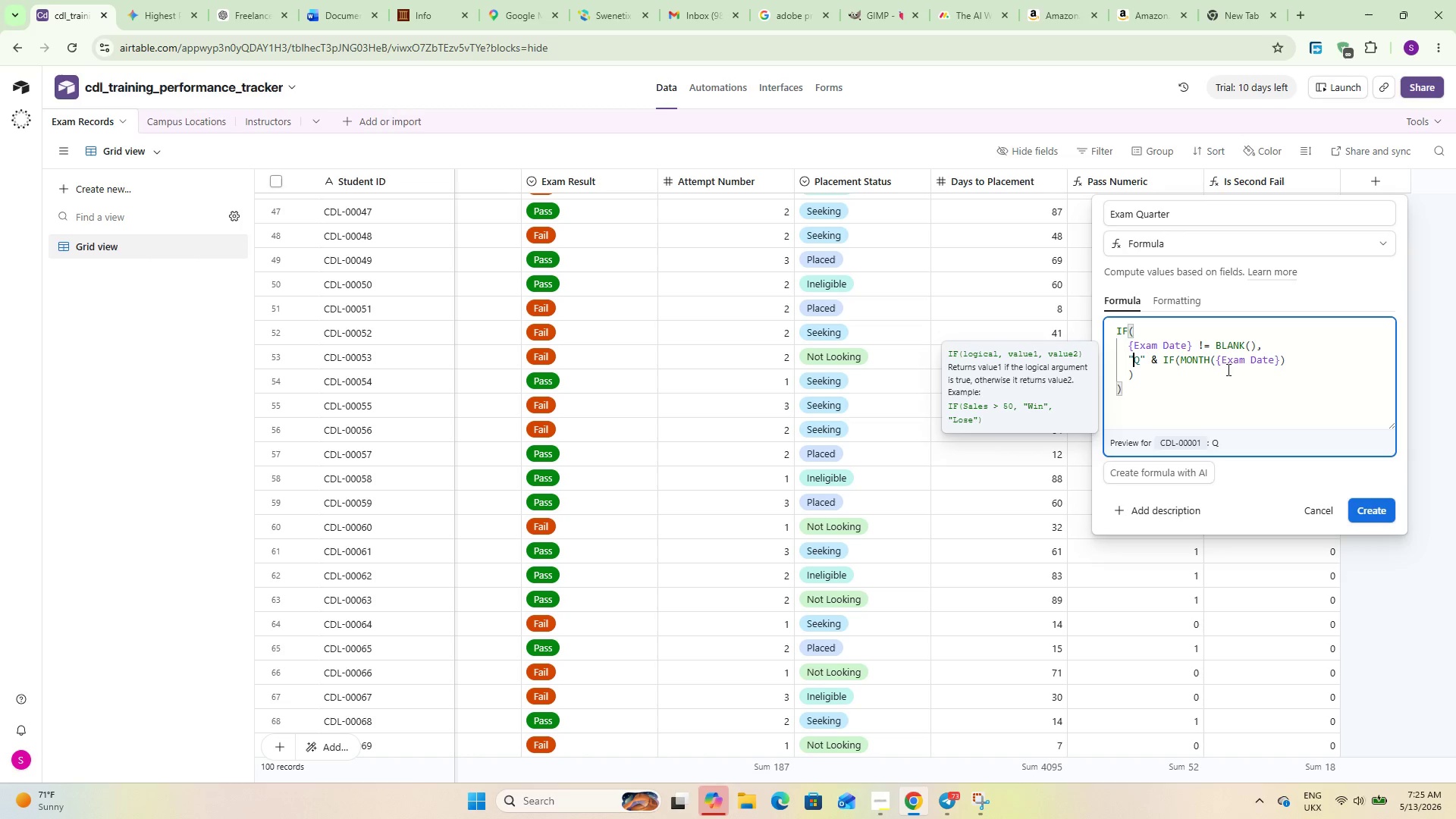 
hold_key(key=ArrowRight, duration=1.31)
 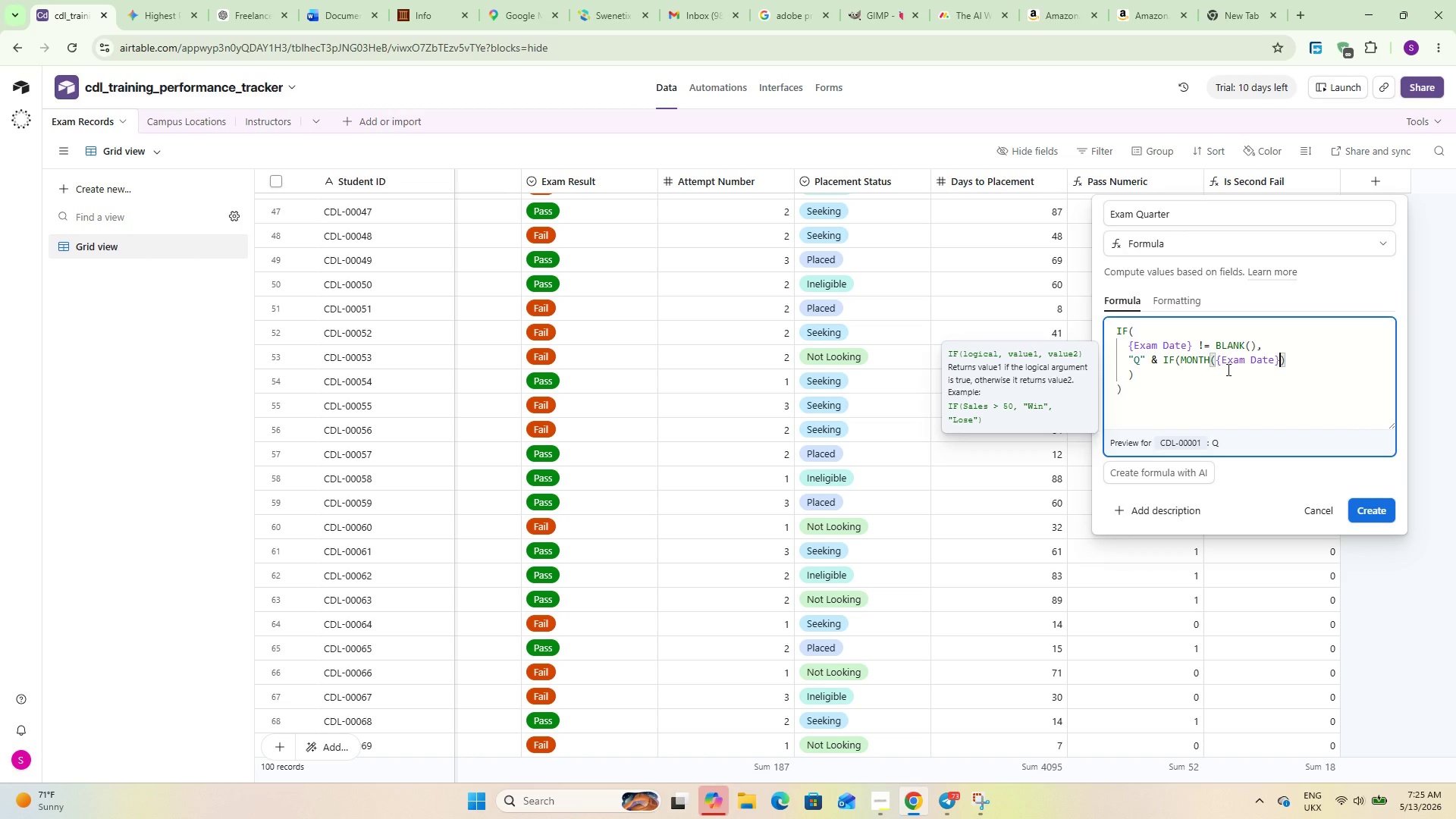 
key(ArrowRight)
 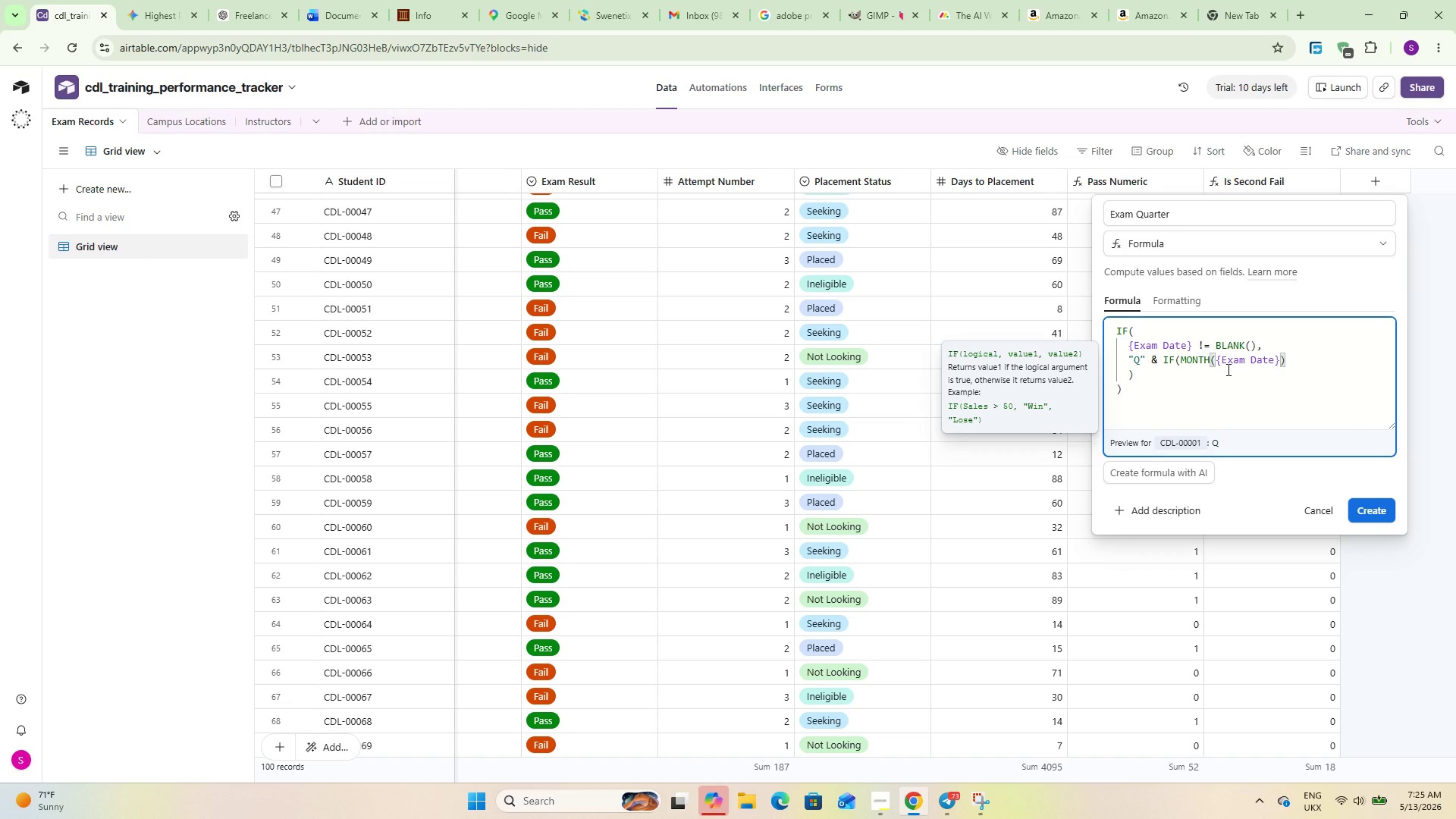 
type( <= 3, @1)
 